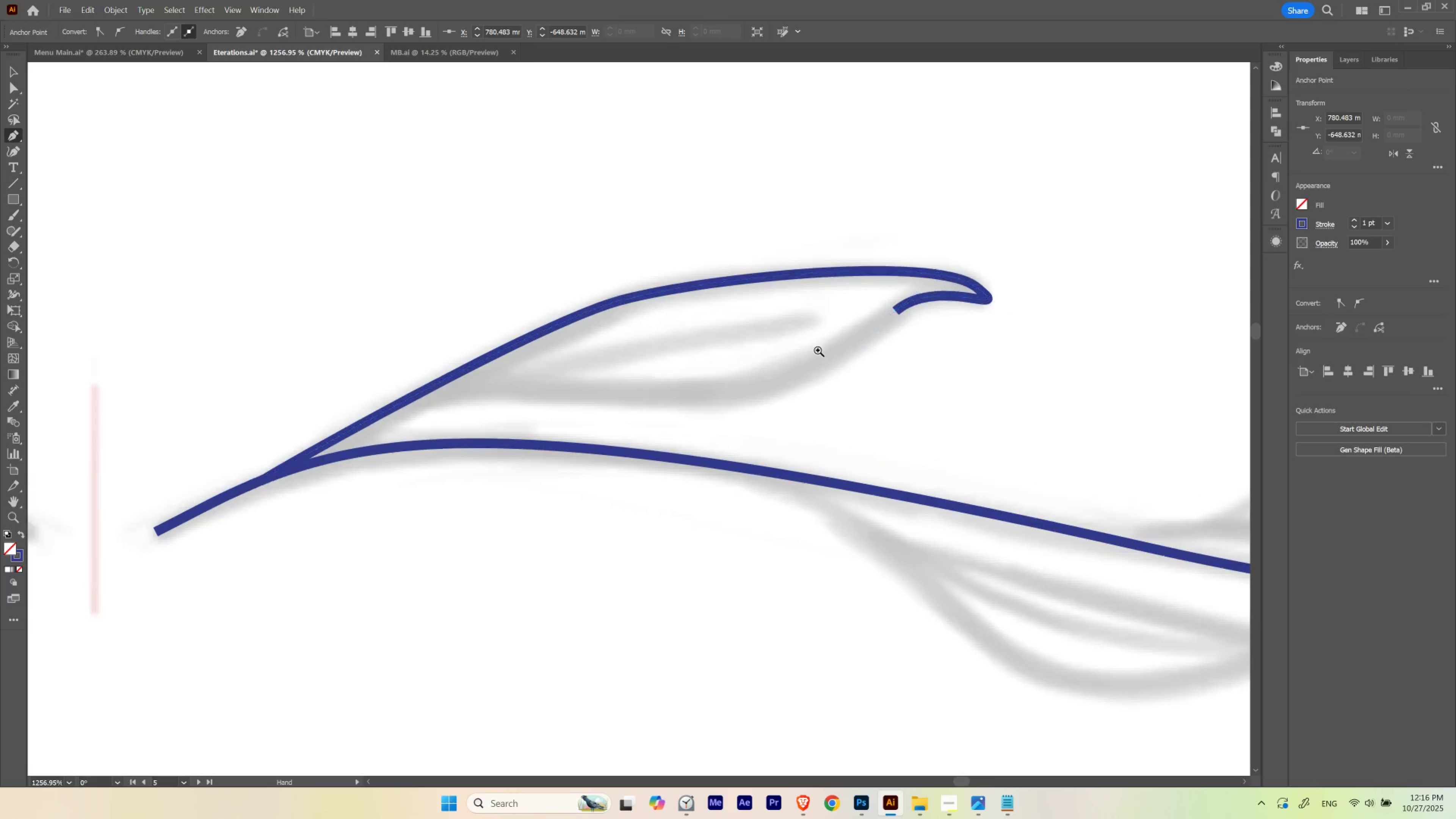 
hold_key(key=Space, duration=1.22)
 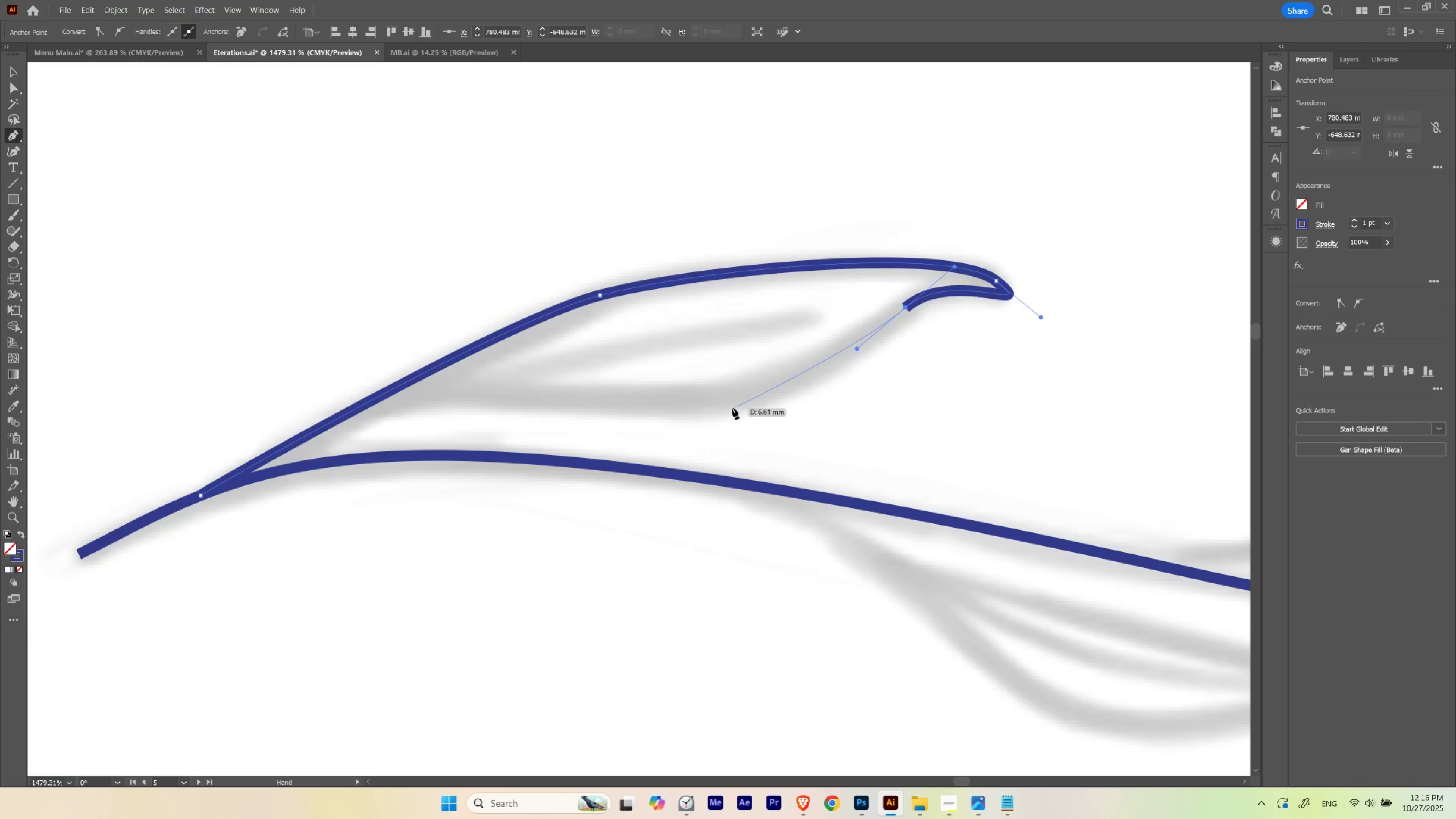 
left_click_drag(start_coordinate=[911, 317], to_coordinate=[862, 341])
 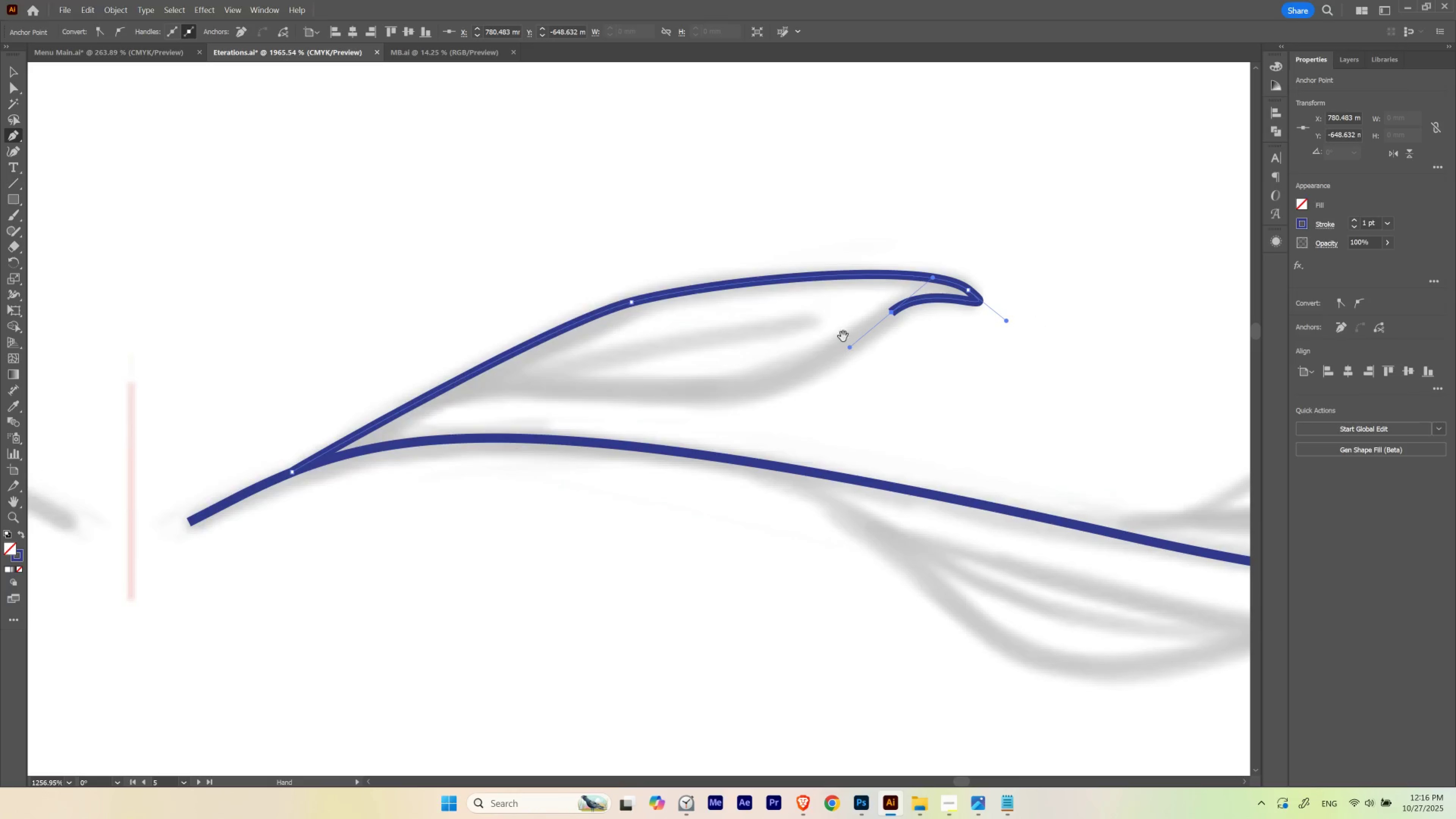 
hold_key(key=ControlLeft, duration=0.5)
left_click_drag(start_coordinate=[810, 340], to_coordinate=[829, 369])
 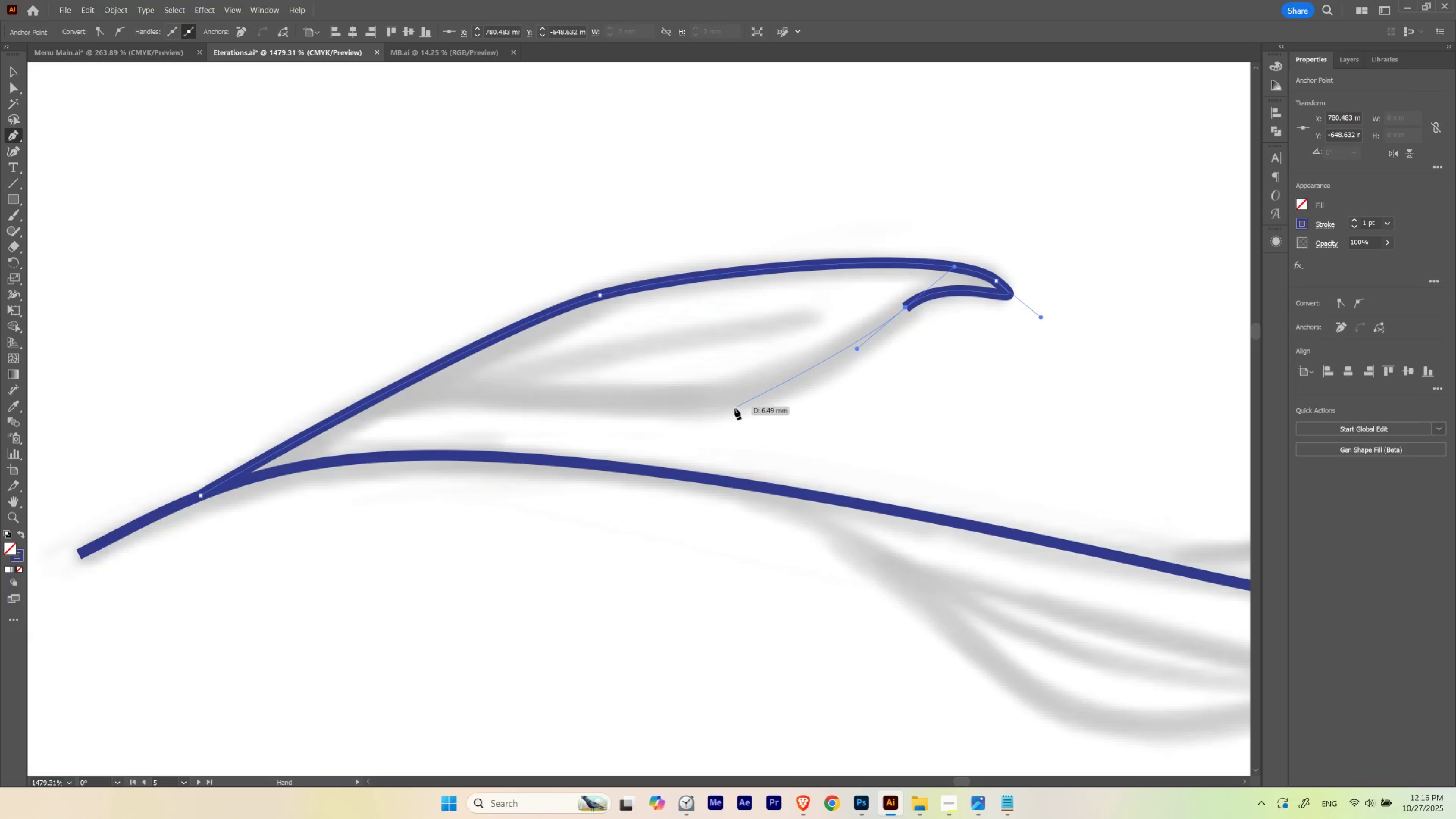 
left_click_drag(start_coordinate=[732, 402], to_coordinate=[646, 405])
 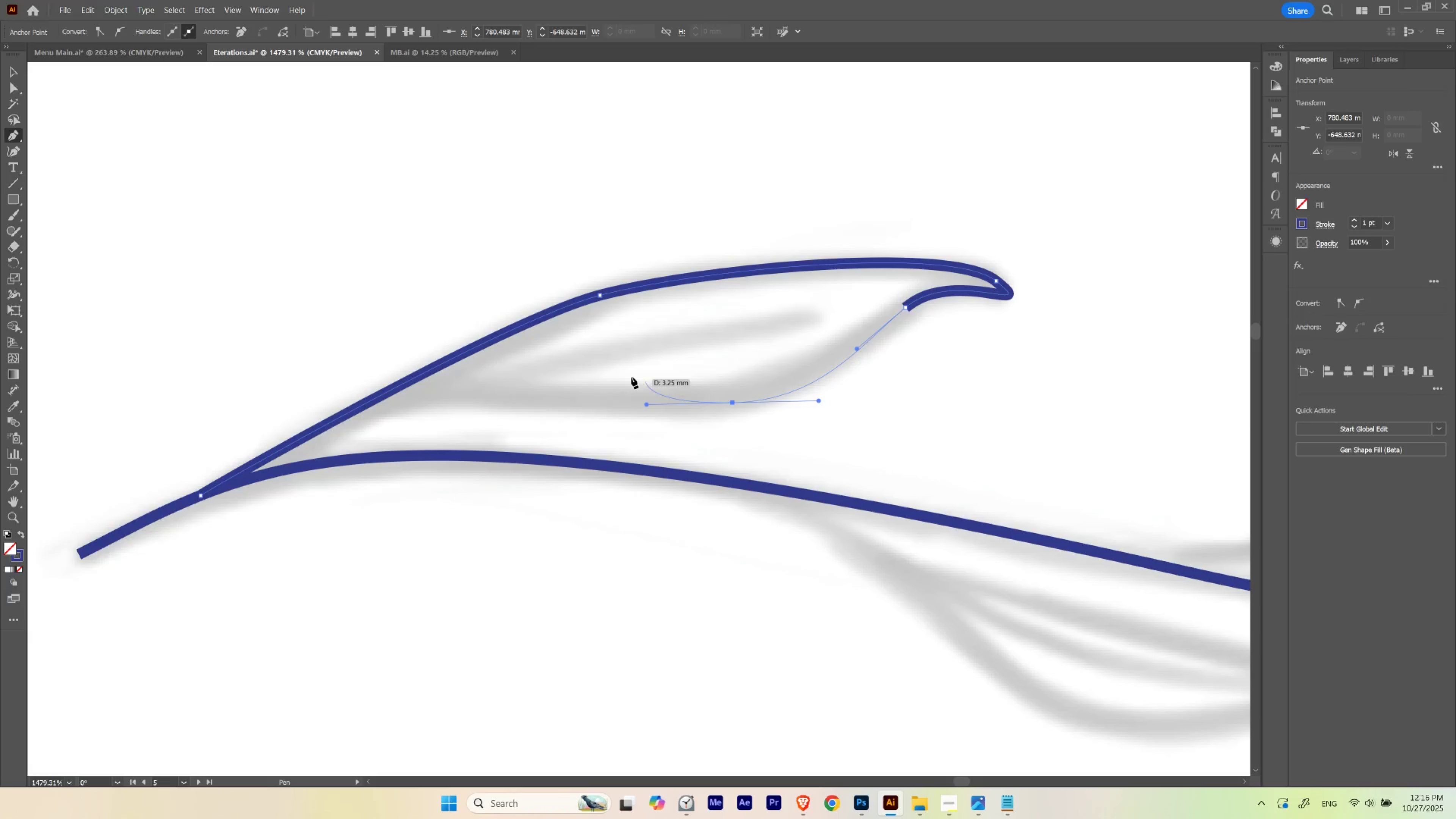 
hold_key(key=Space, duration=0.67)
 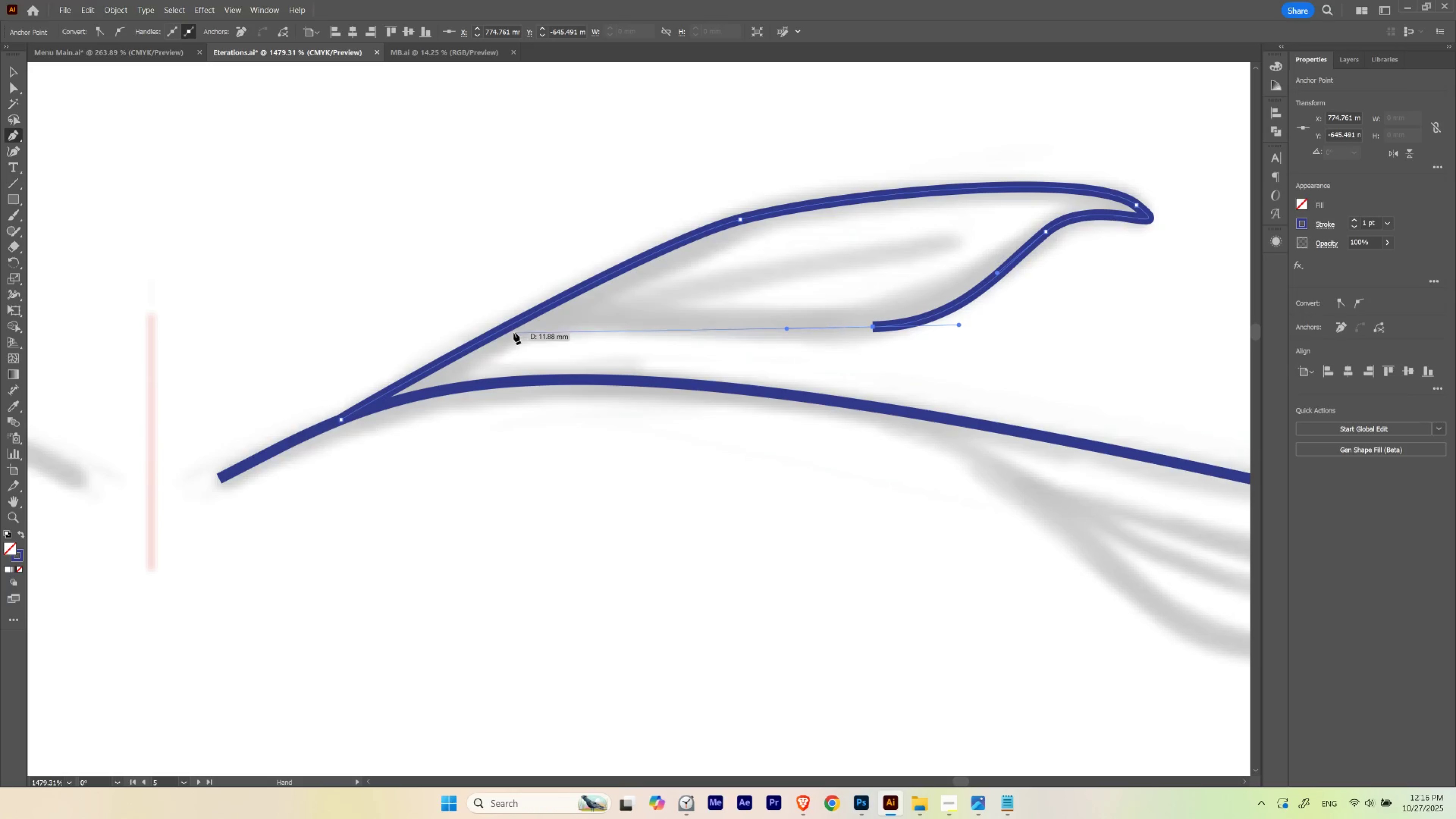 
left_click_drag(start_coordinate=[553, 351], to_coordinate=[694, 275])
 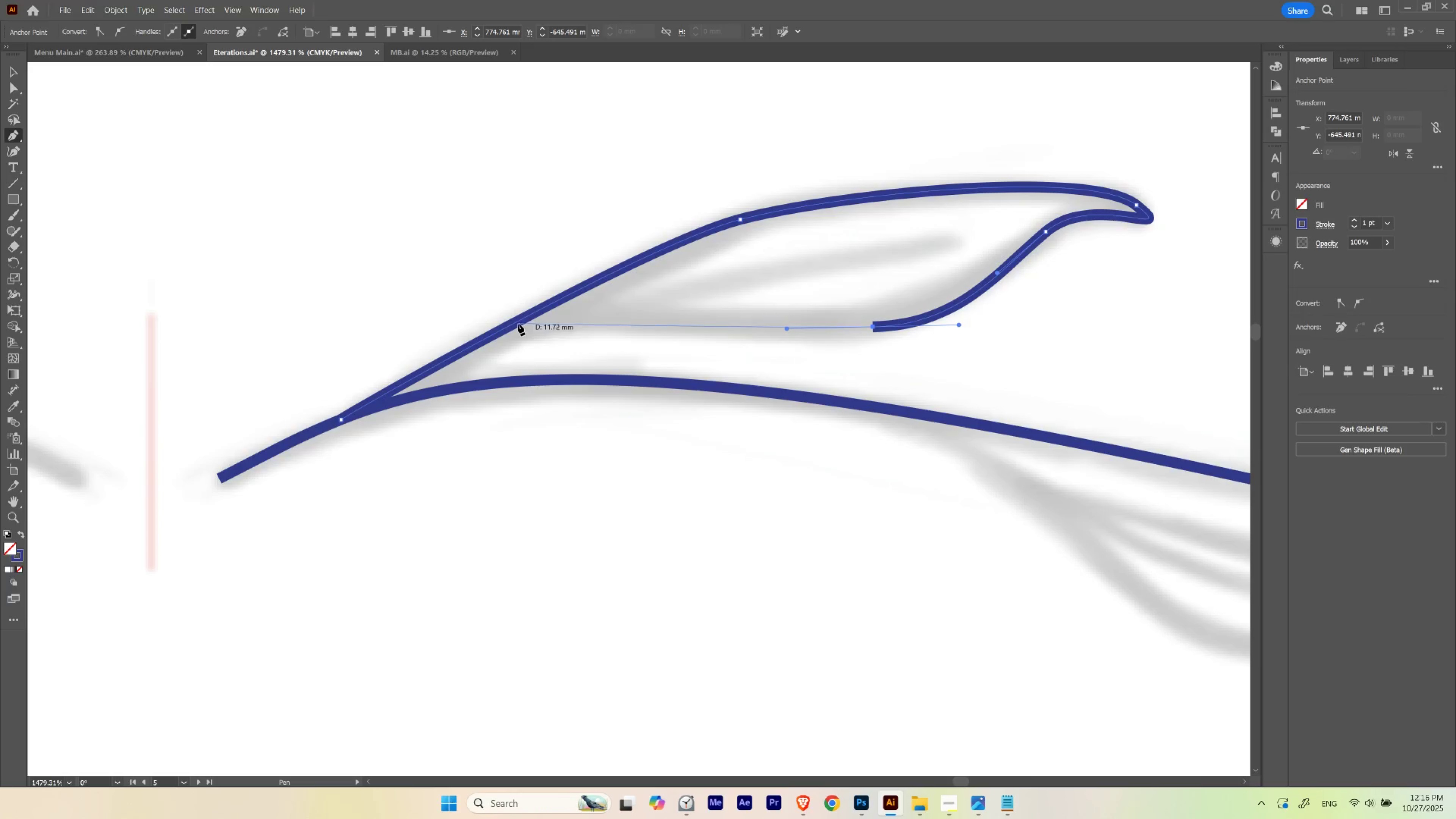 
left_click_drag(start_coordinate=[516, 325], to_coordinate=[474, 342])
 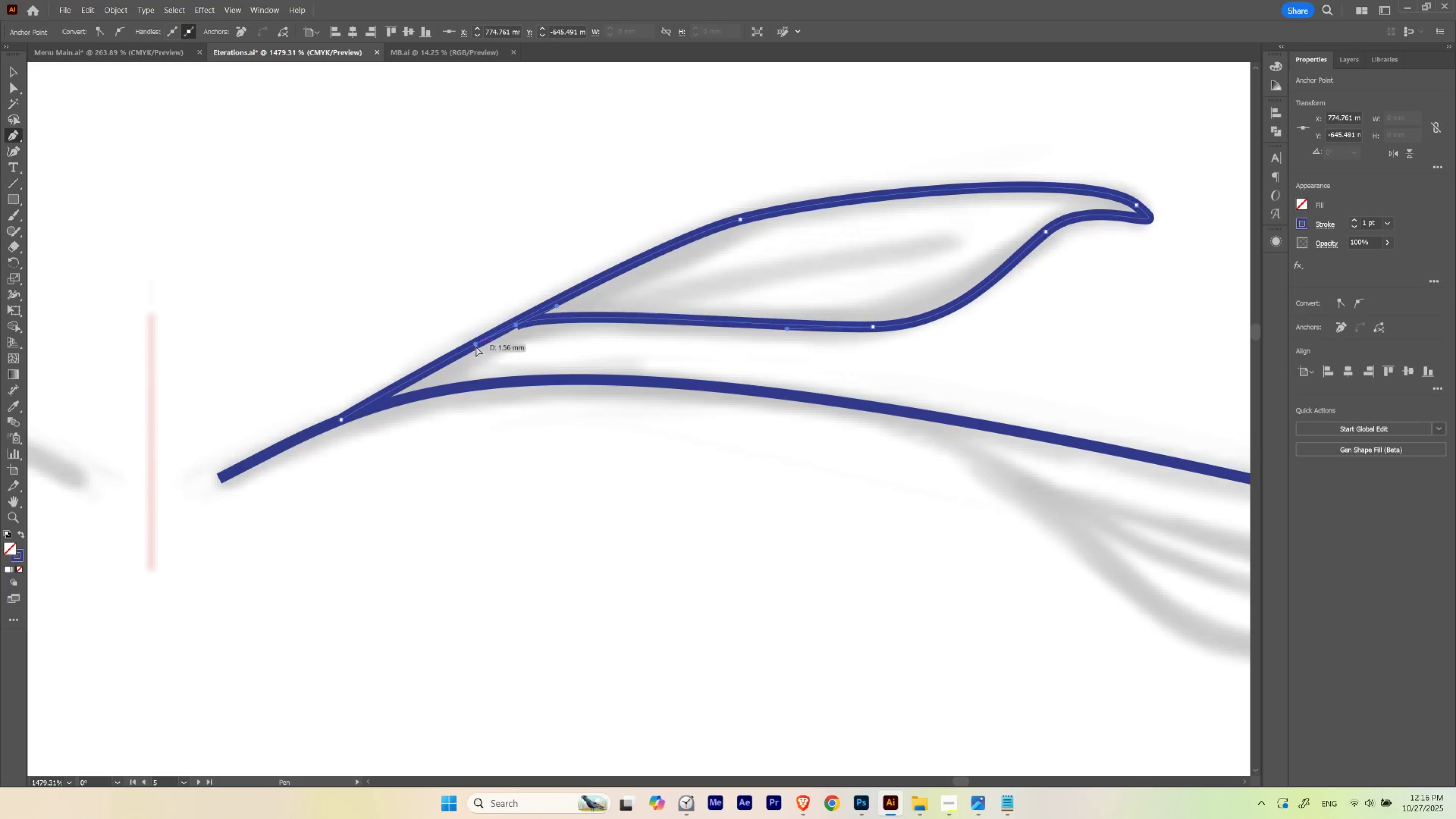 
key(Control+ControlLeft)
 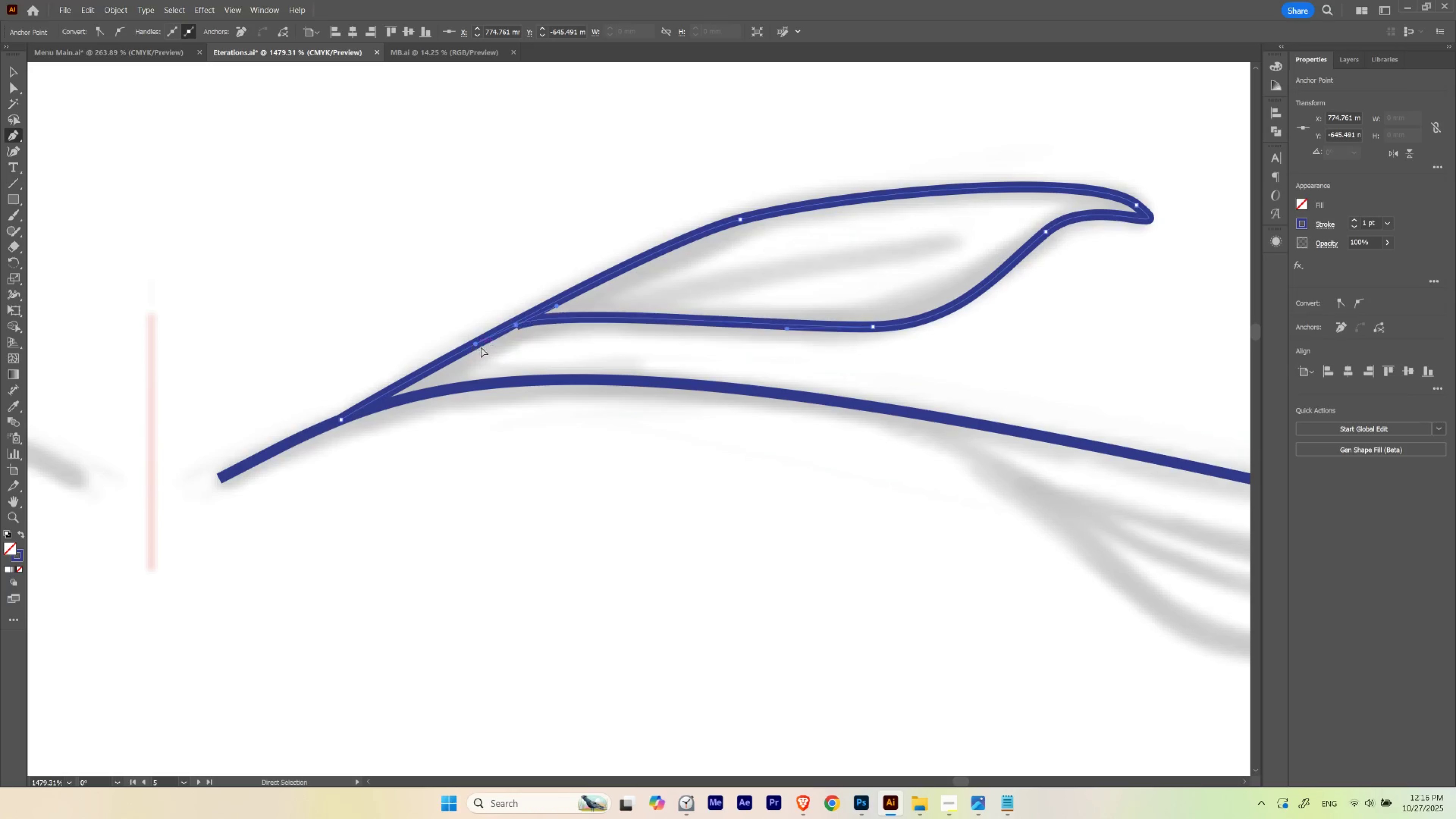 
key(Control+Z)
 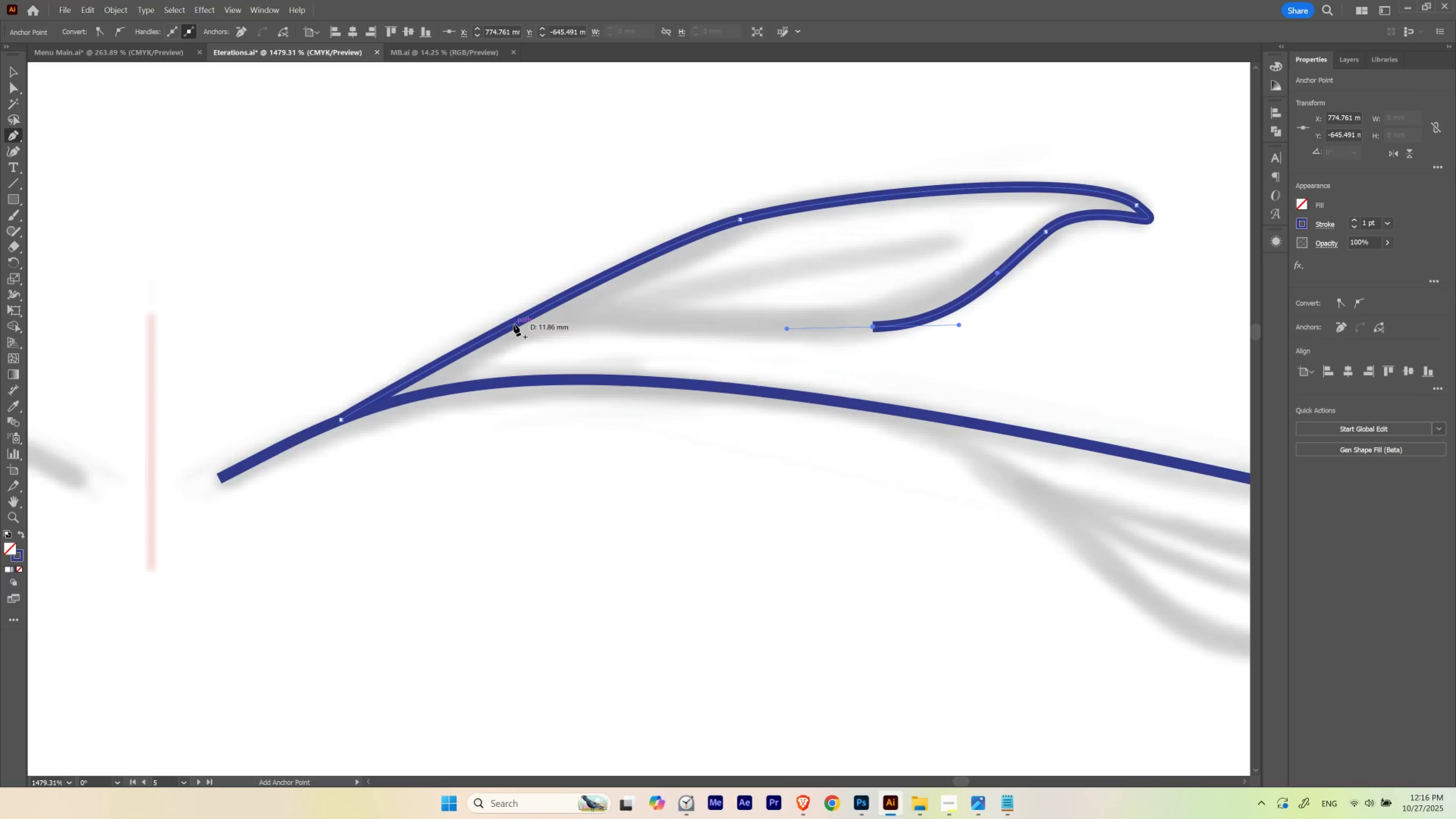 
left_click_drag(start_coordinate=[514, 324], to_coordinate=[437, 353])
 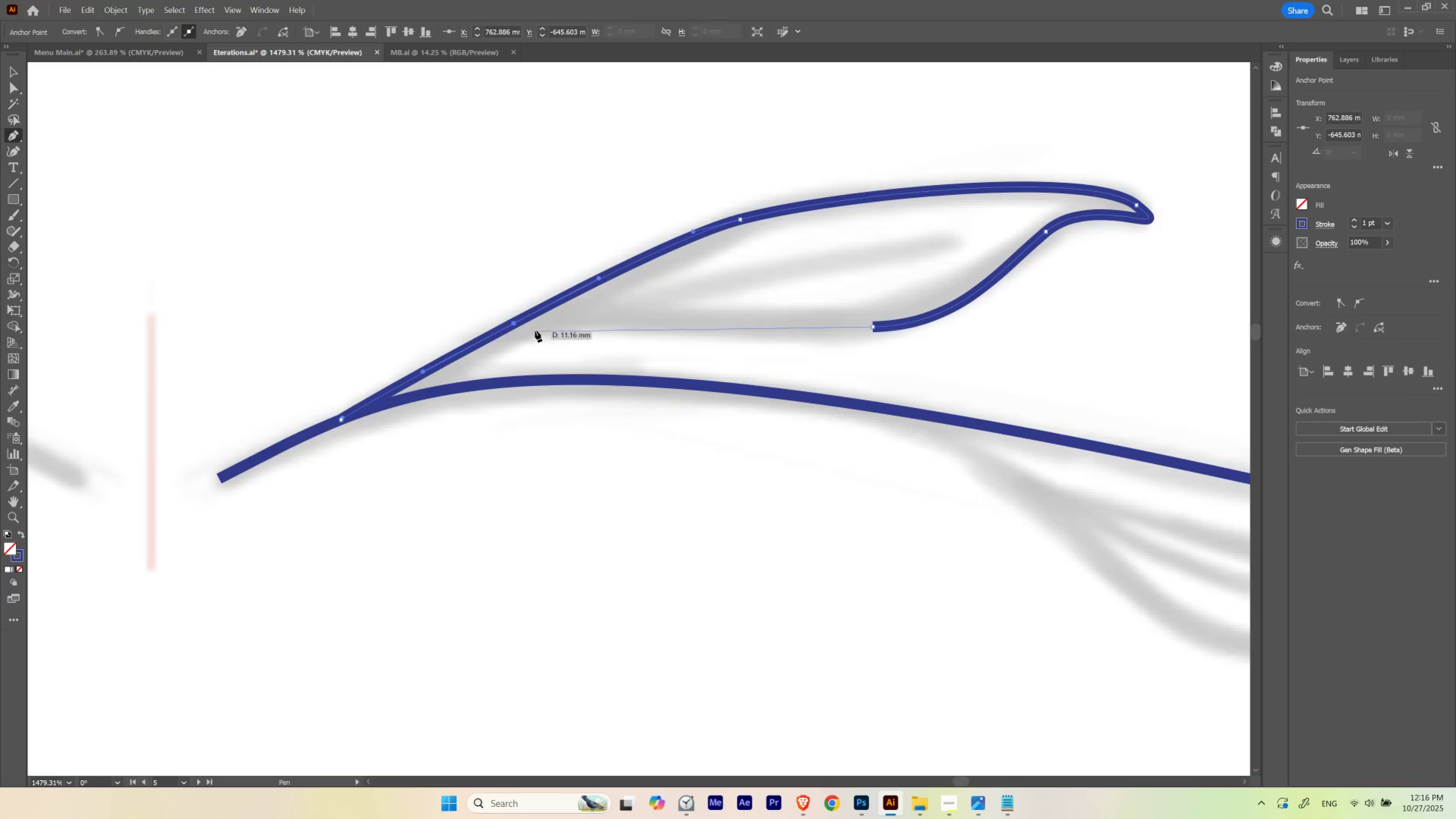 
key(Control+Z)
 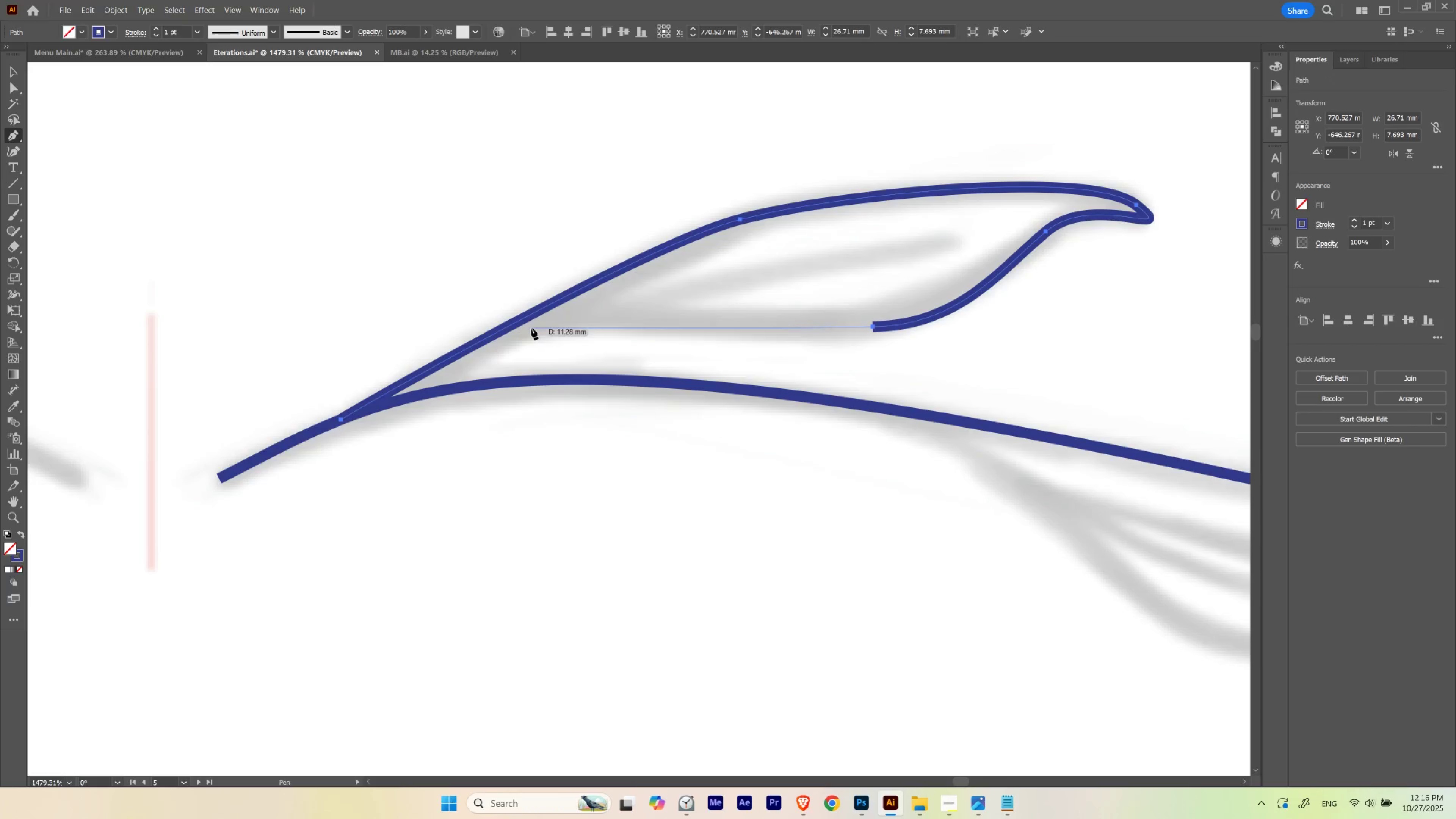 
left_click_drag(start_coordinate=[531, 327], to_coordinate=[417, 352])
 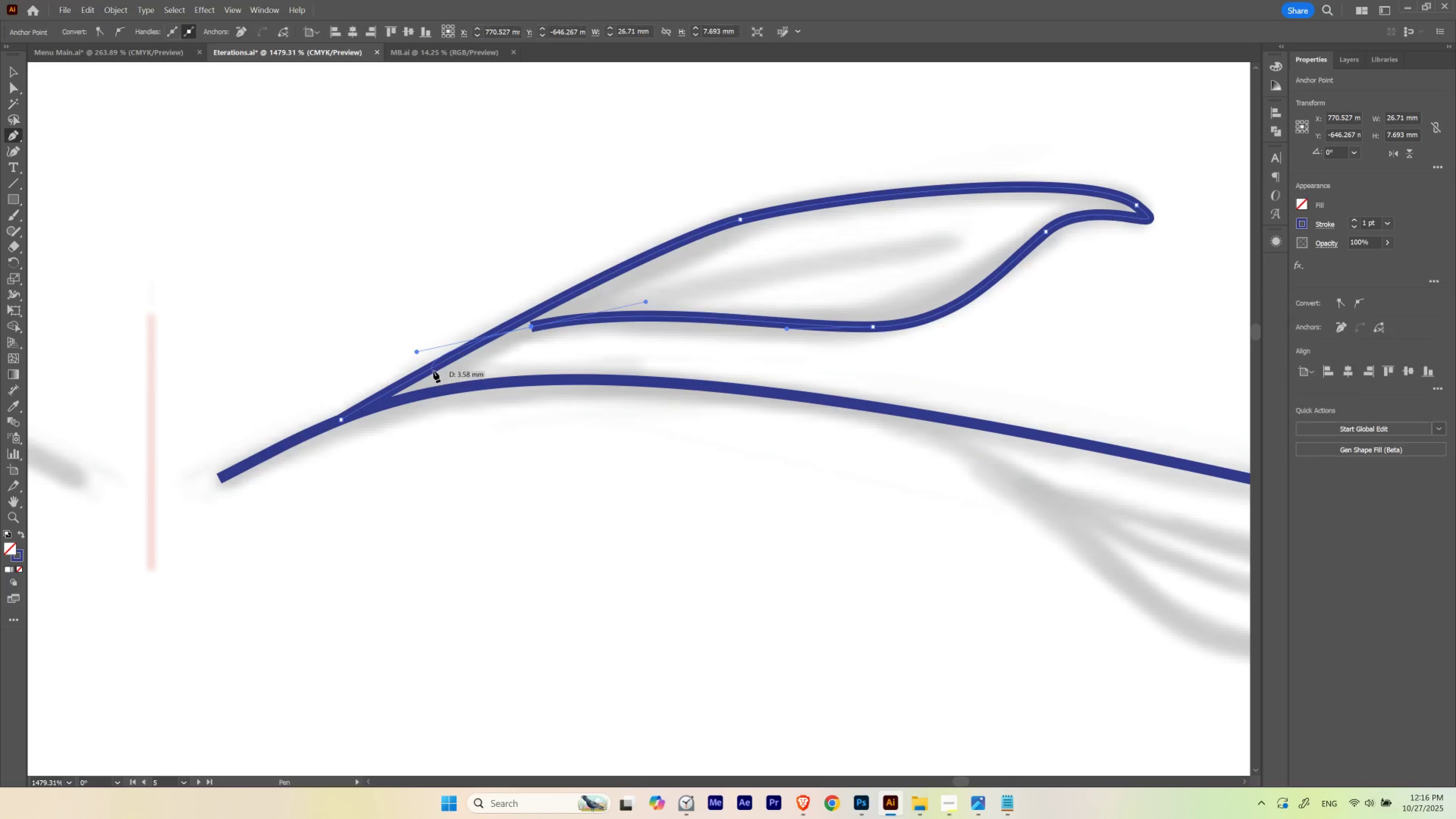 
hold_key(key=ControlLeft, duration=0.42)
 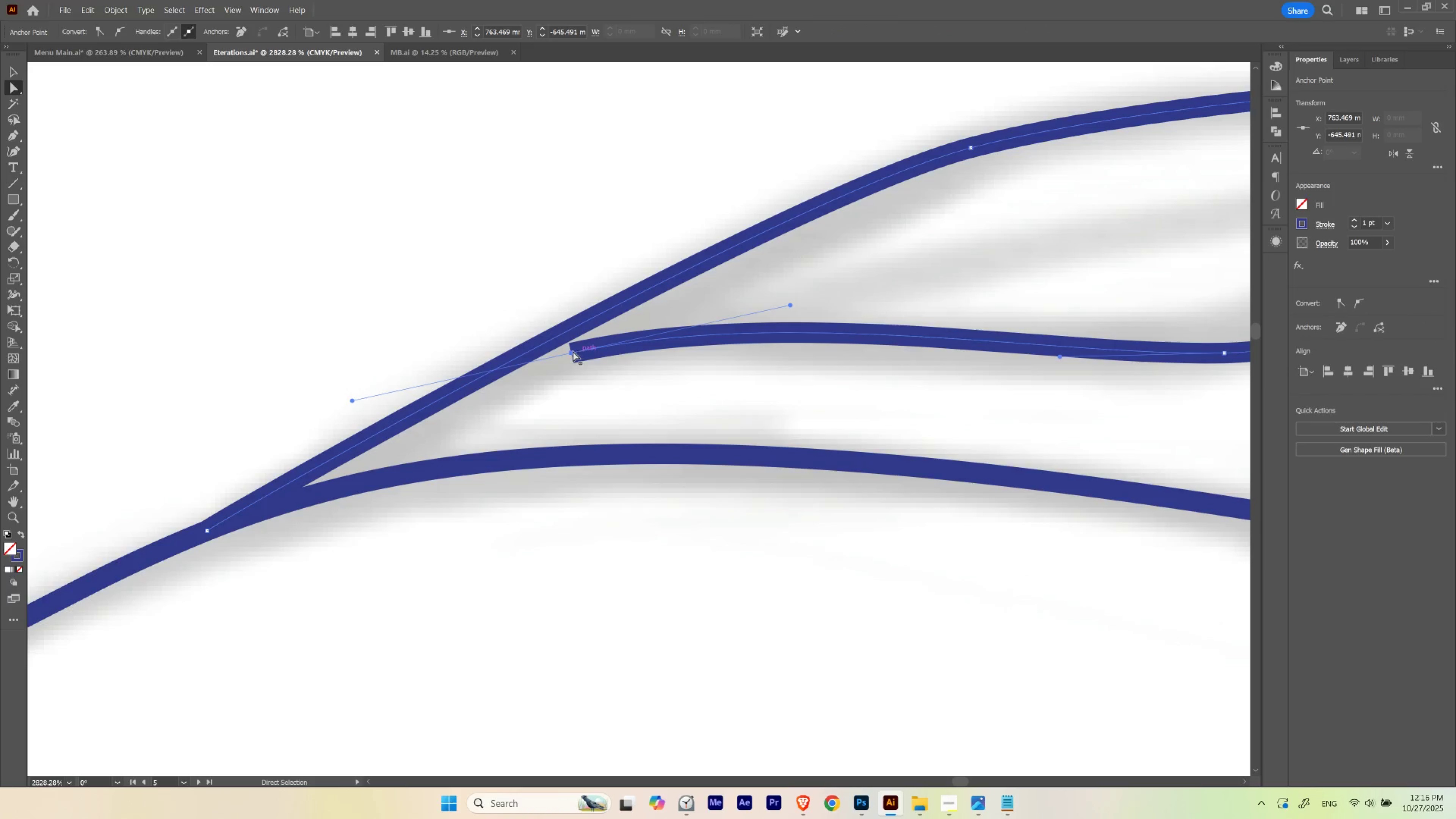 
hold_key(key=Space, duration=0.45)
 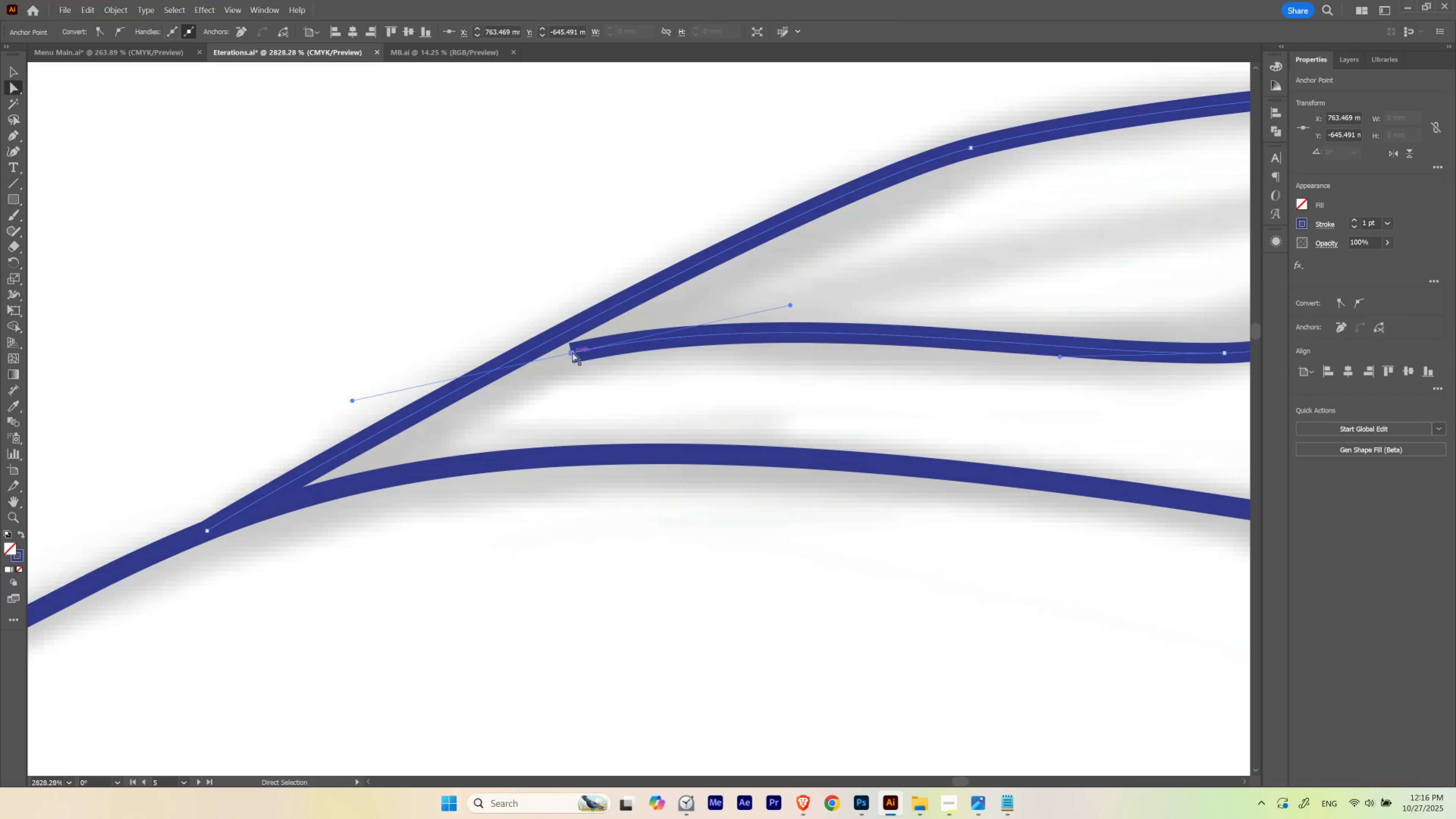 
left_click_drag(start_coordinate=[487, 298], to_coordinate=[558, 345])
 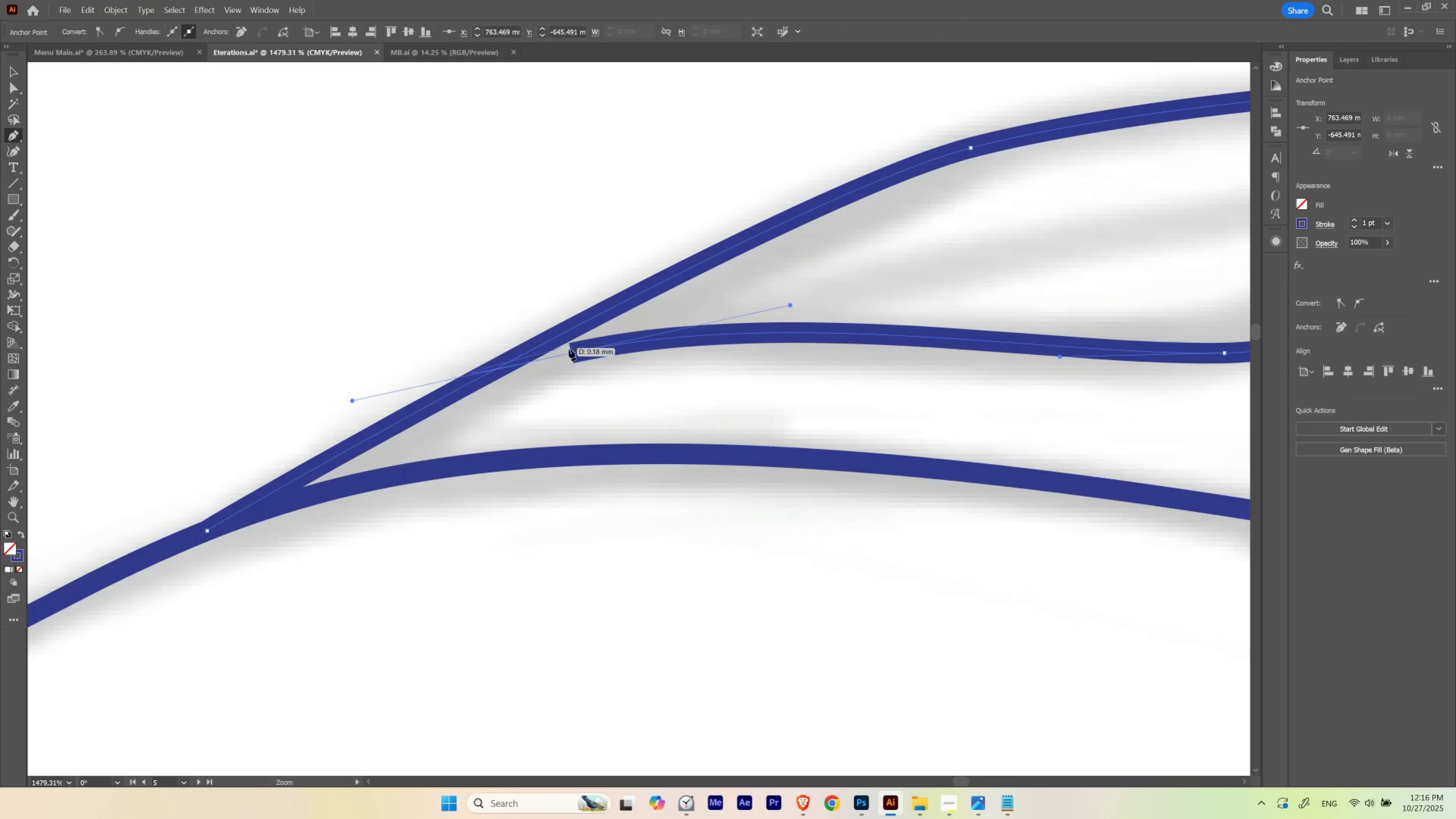 
key(A)
 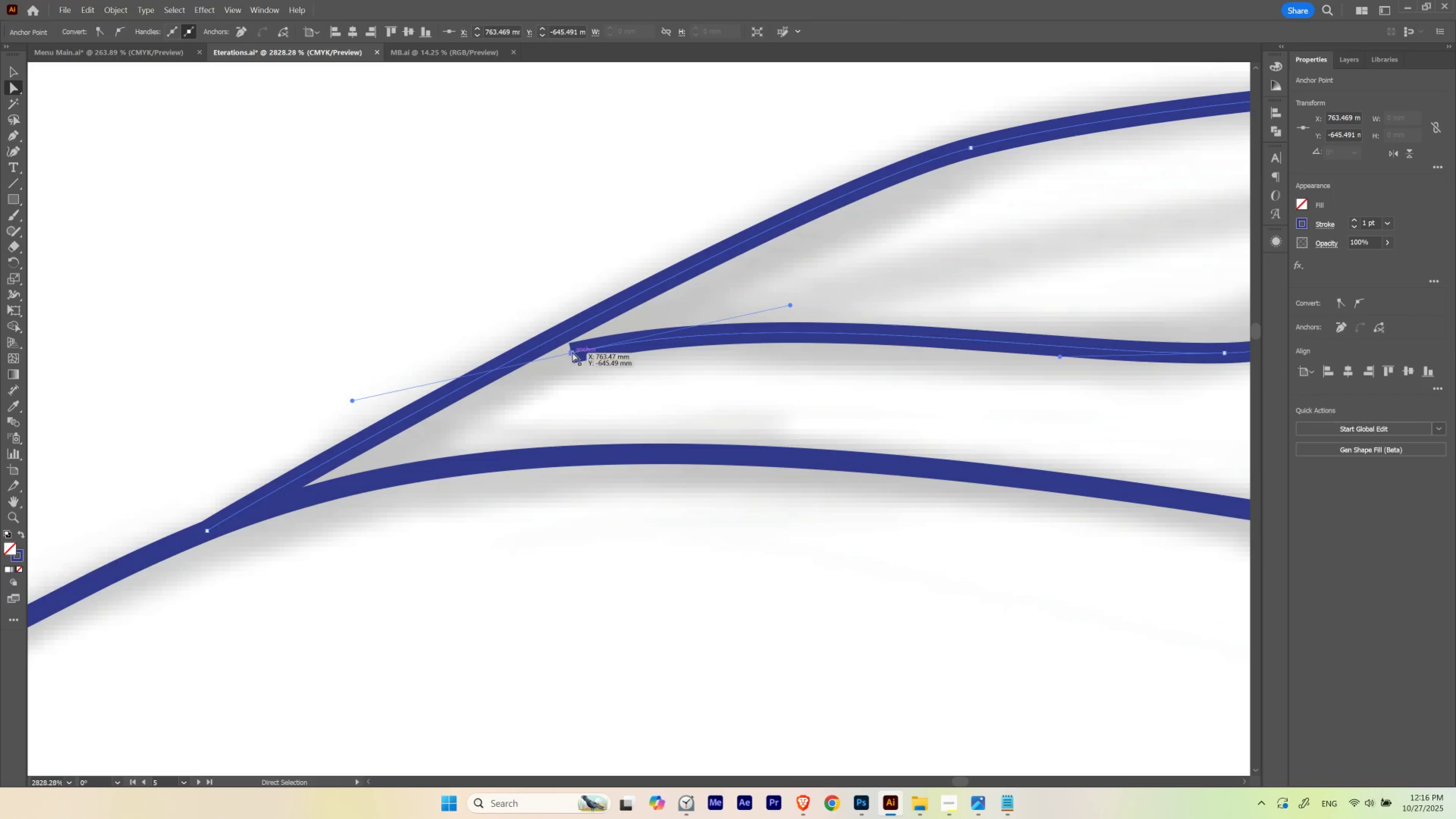 
left_click_drag(start_coordinate=[572, 352], to_coordinate=[542, 345])
 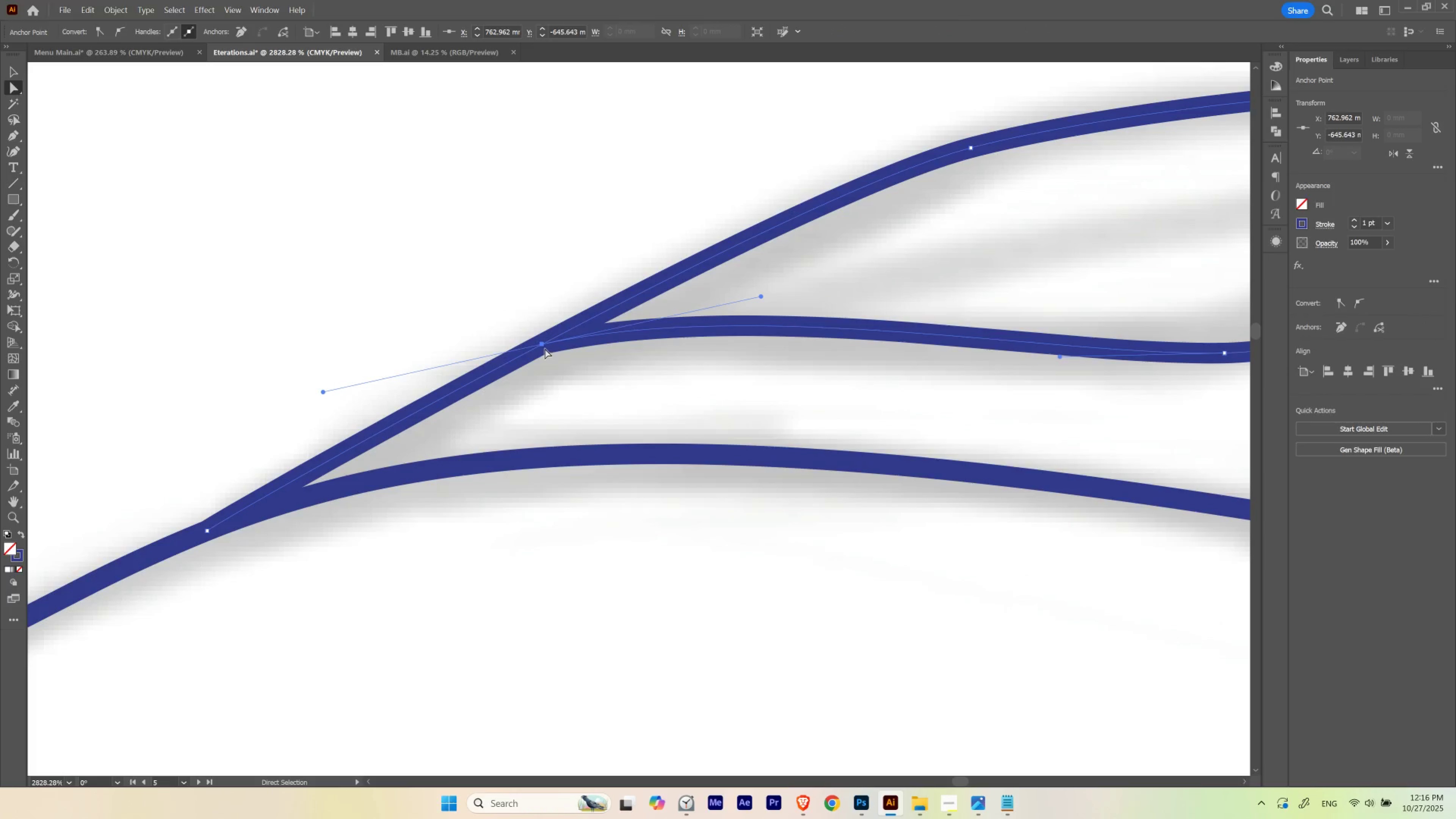 
hold_key(key=Space, duration=0.38)
 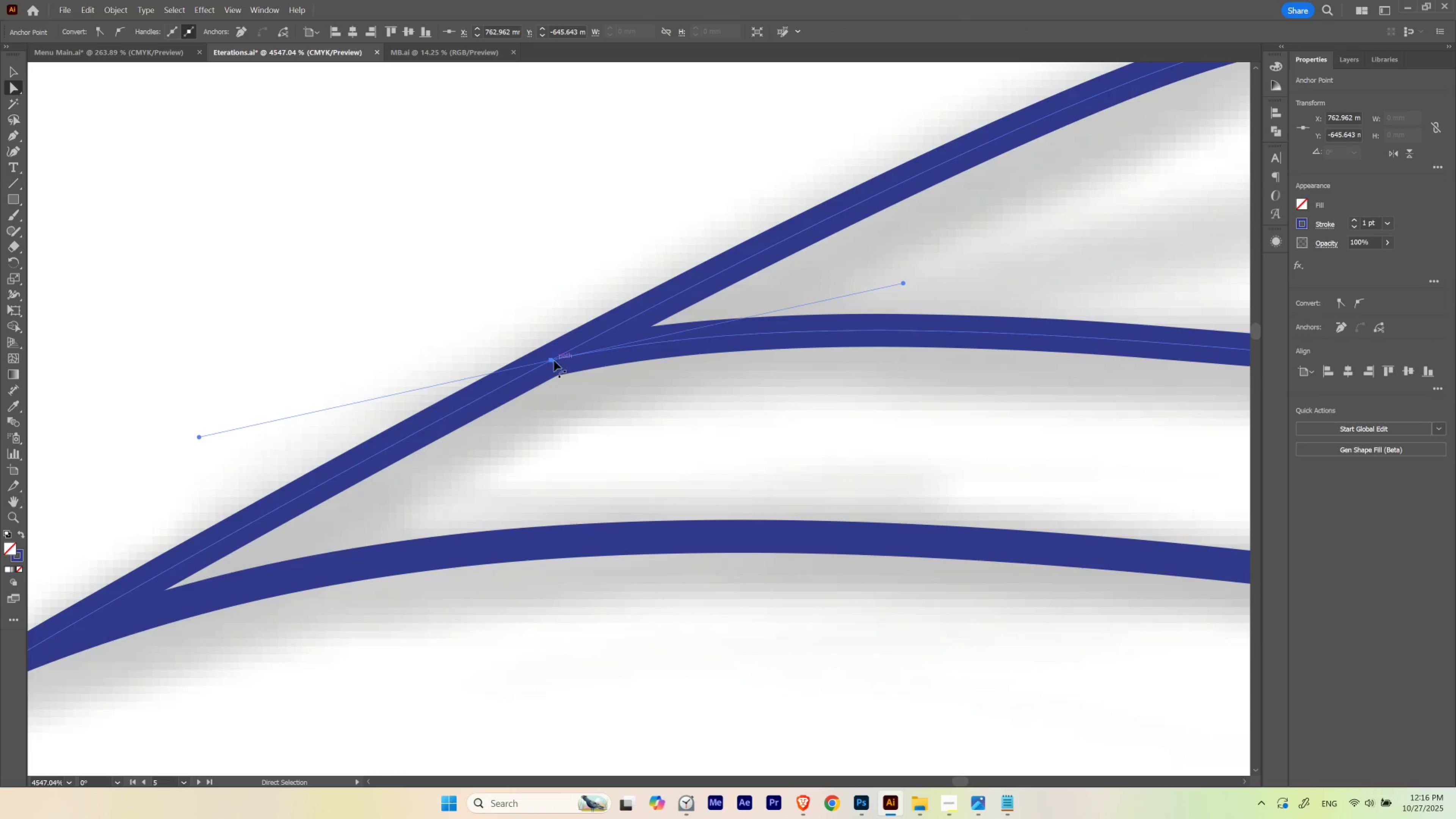 
hold_key(key=ControlLeft, duration=0.38)
left_click_drag(start_coordinate=[527, 318], to_coordinate=[579, 368])
 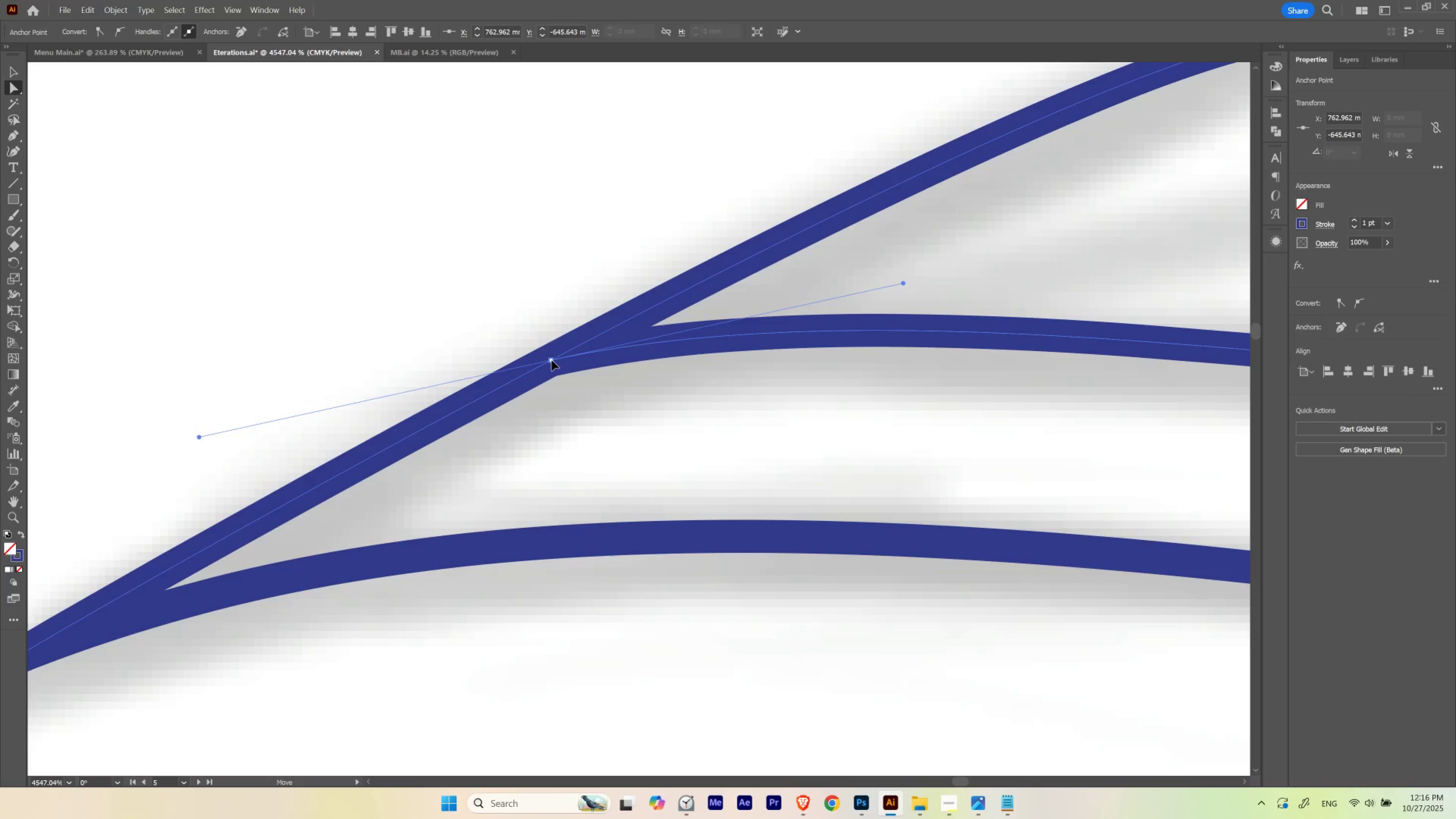 
hold_key(key=ControlLeft, duration=0.38)
 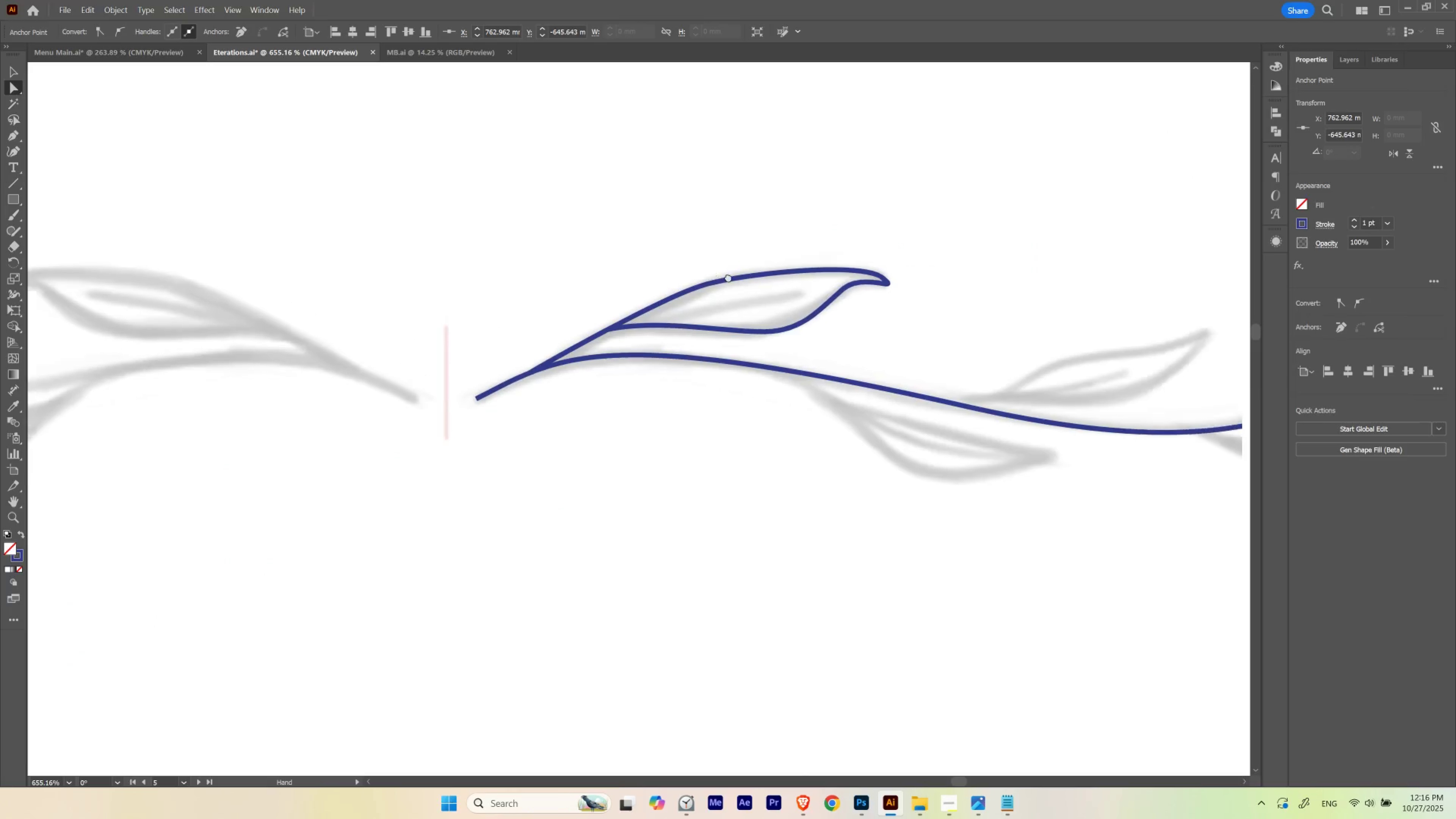 
hold_key(key=Space, duration=2.68)
 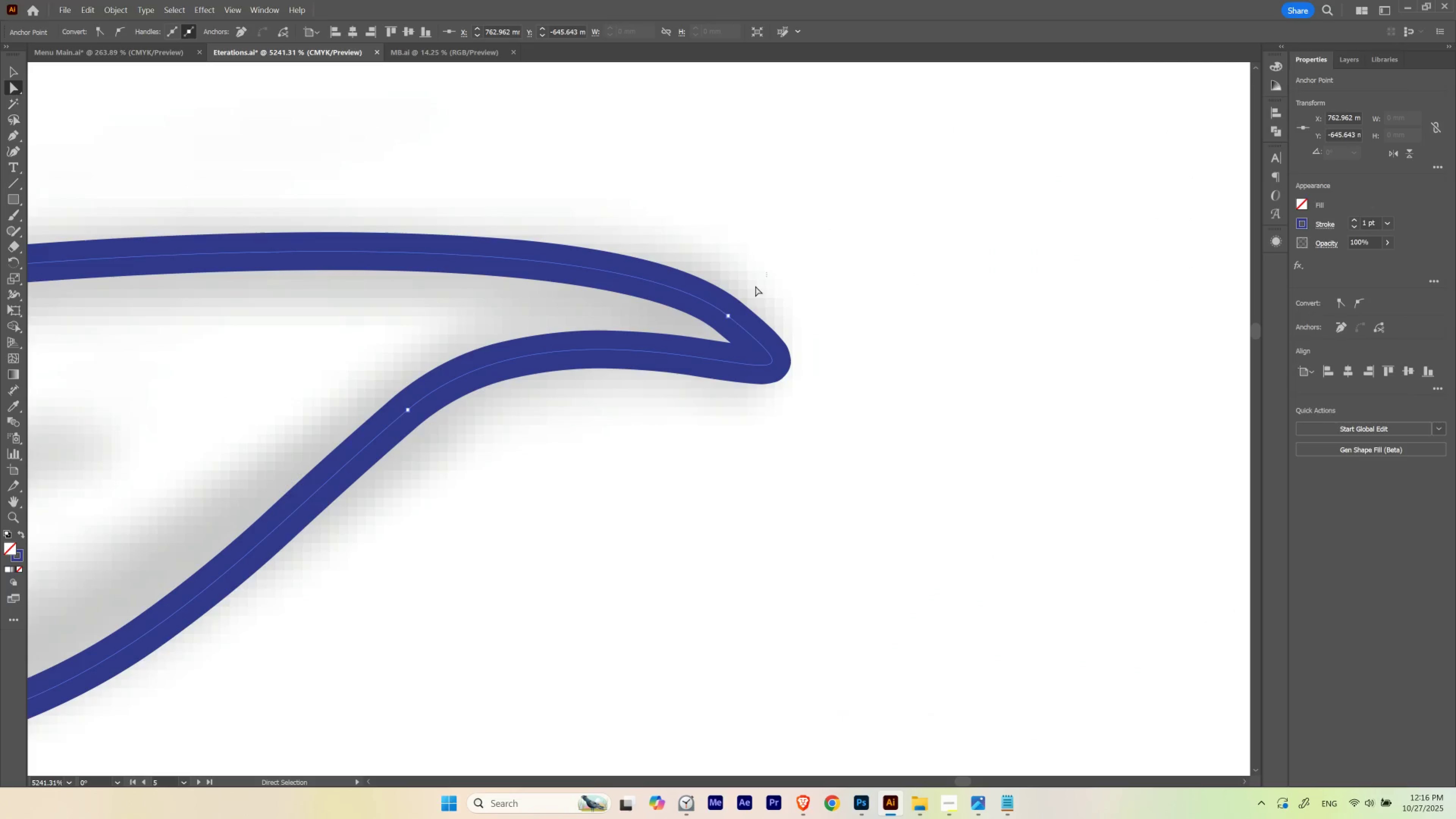 
left_click_drag(start_coordinate=[779, 325], to_coordinate=[570, 369])
 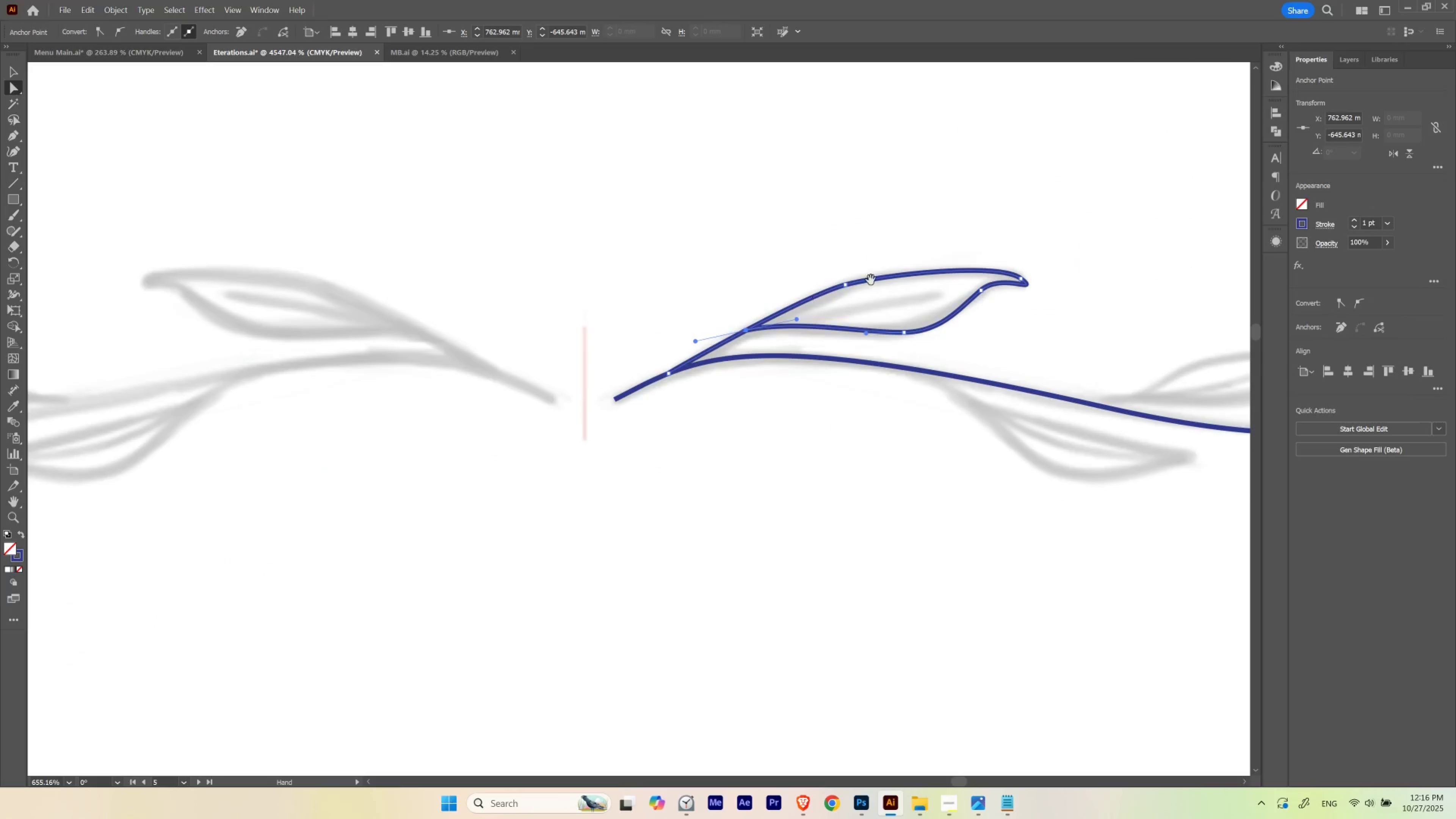 
left_click_drag(start_coordinate=[877, 279], to_coordinate=[726, 278])
 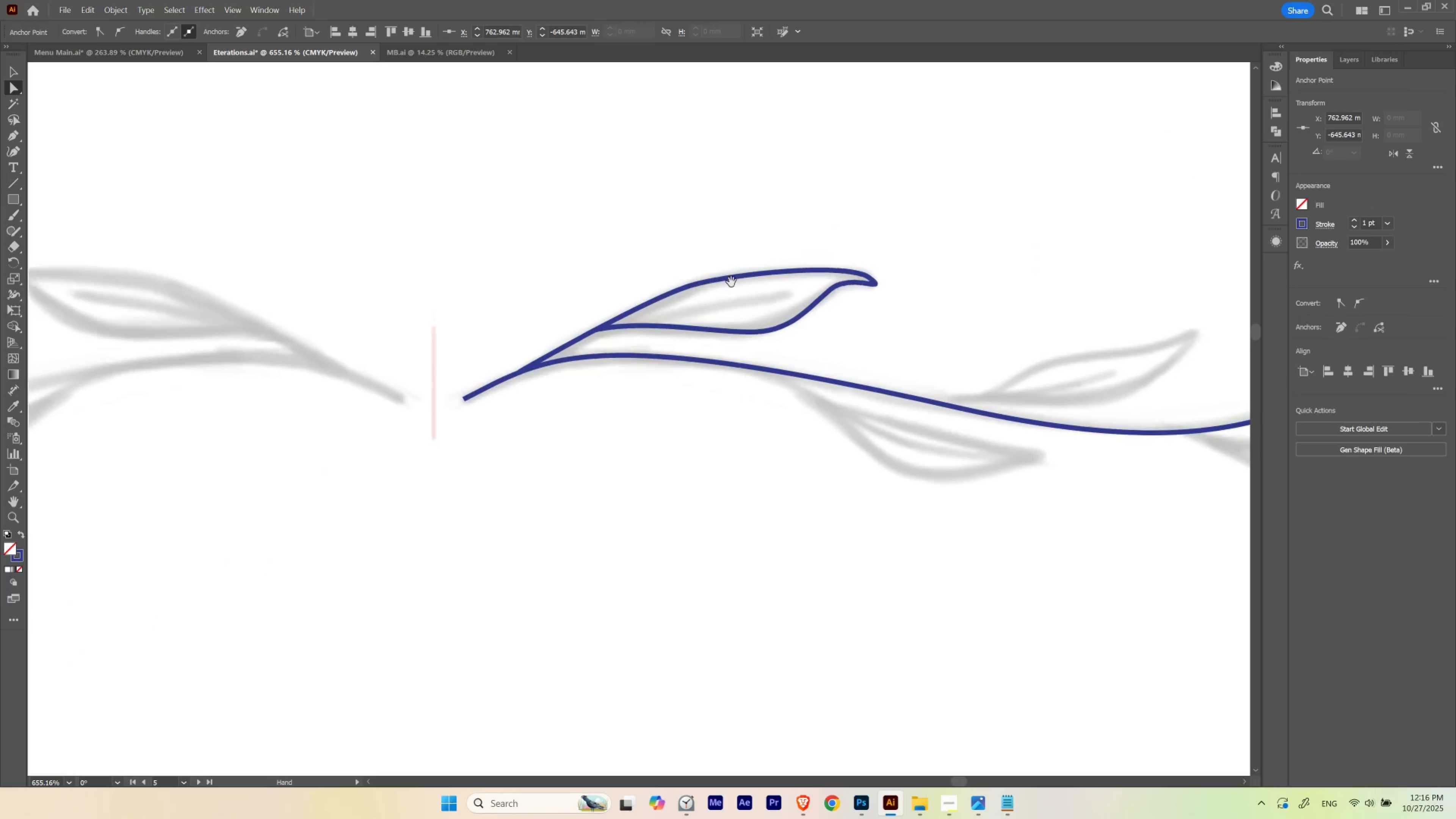 
hold_key(key=ControlLeft, duration=0.61)
left_click_drag(start_coordinate=[780, 290], to_coordinate=[892, 308])
 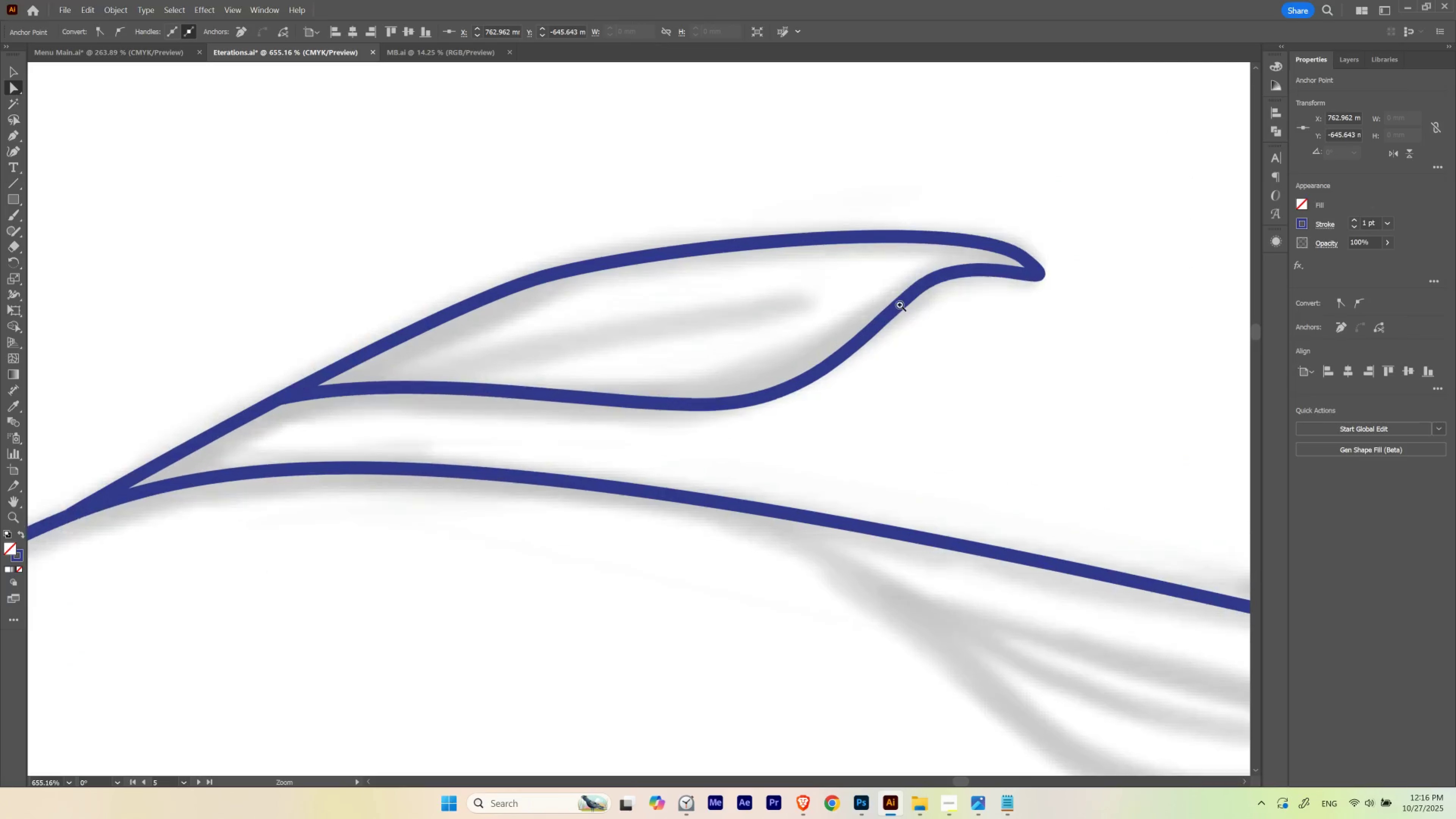 
hold_key(key=ControlLeft, duration=0.99)
left_click_drag(start_coordinate=[1050, 252], to_coordinate=[847, 247])
 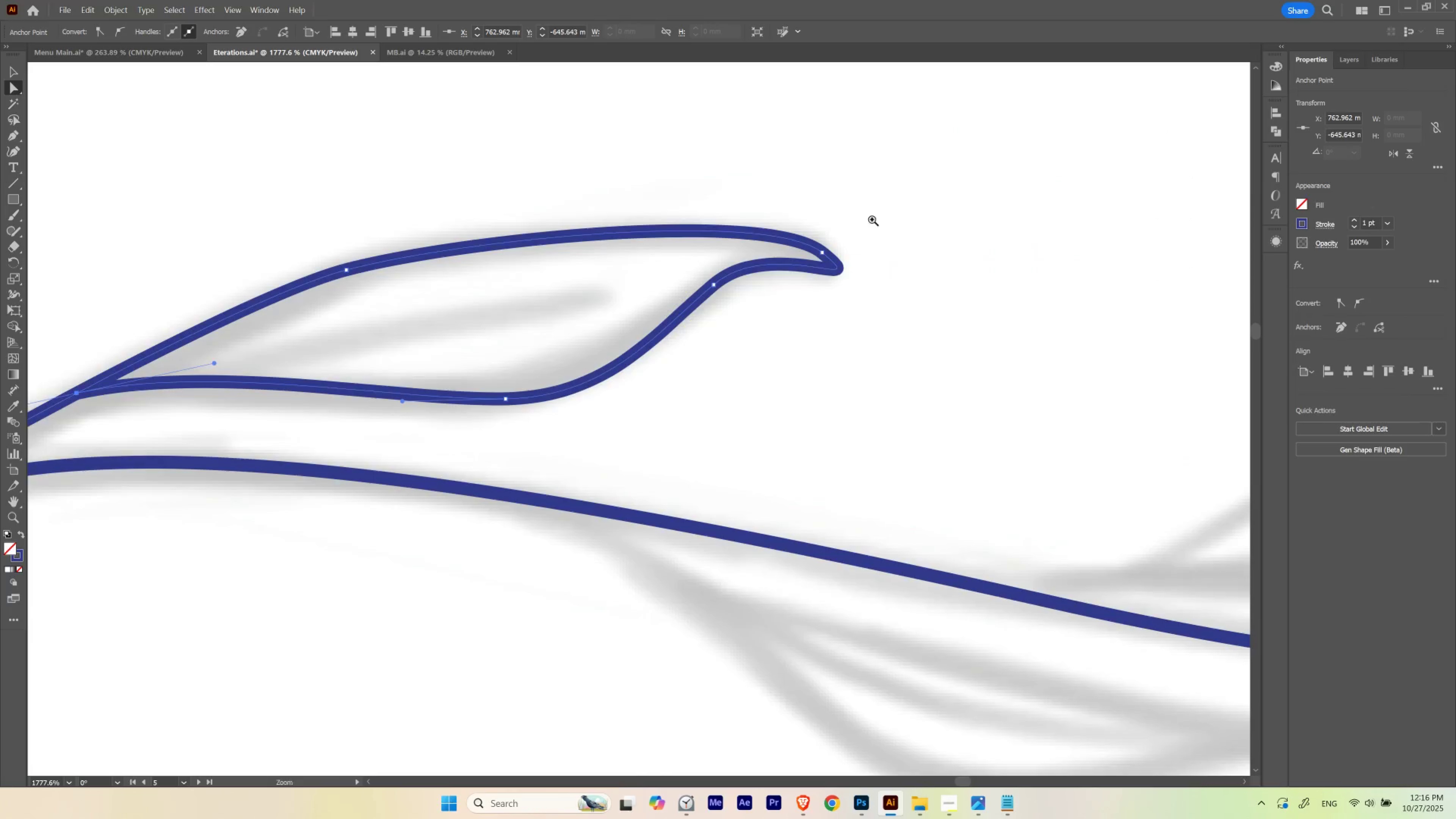 
left_click_drag(start_coordinate=[870, 220], to_coordinate=[989, 281])
 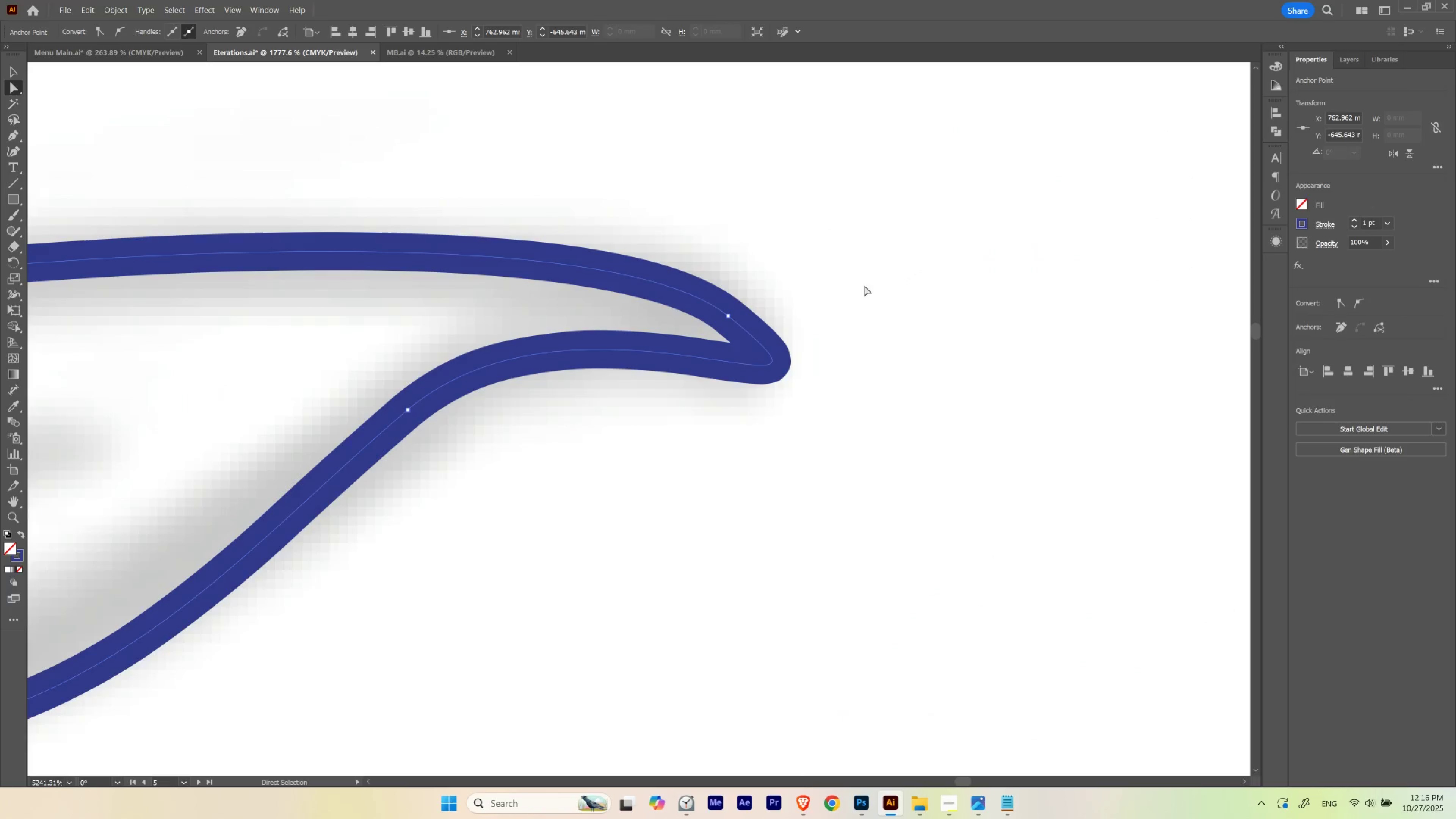 
key(A)
 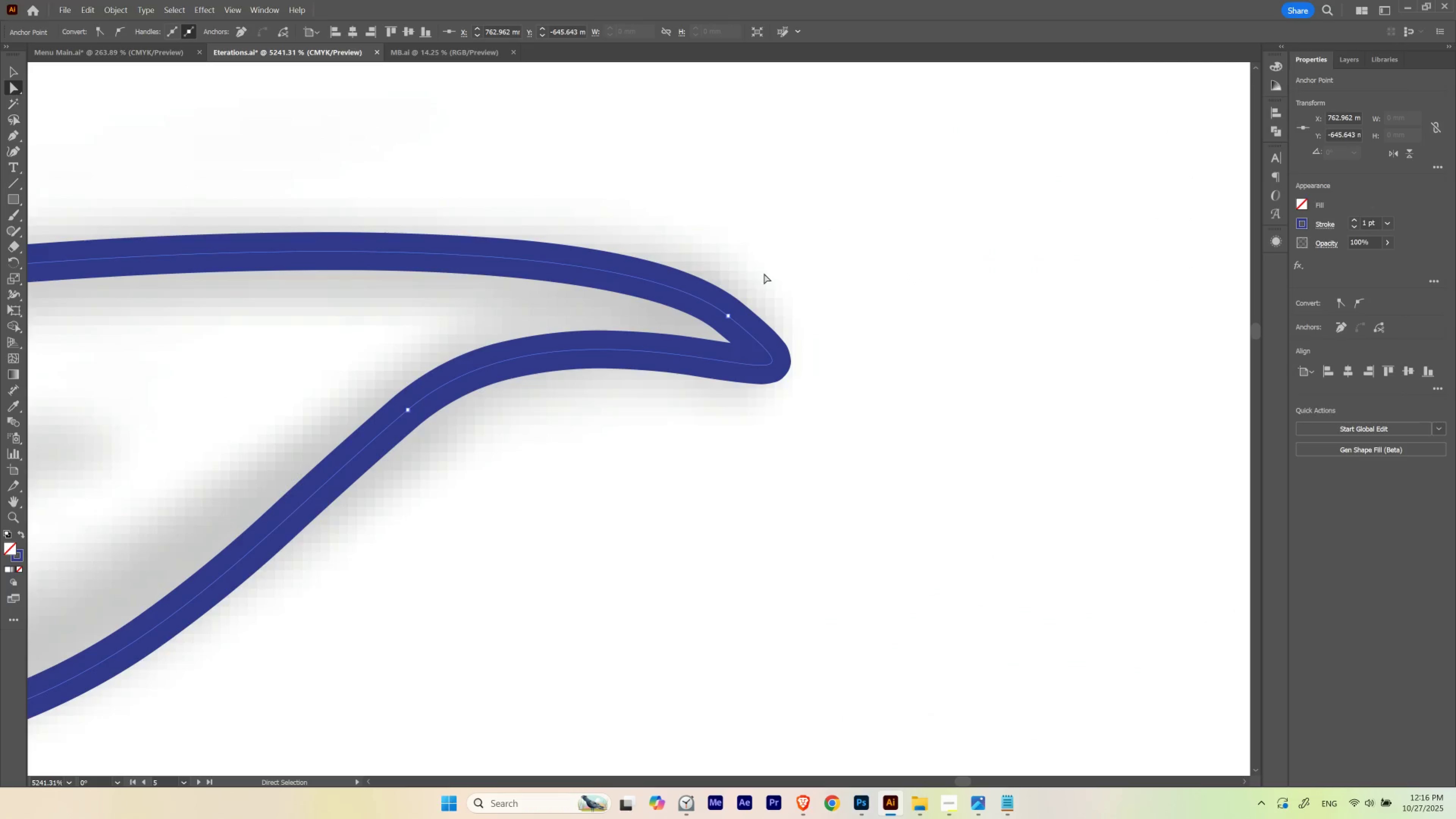 
left_click_drag(start_coordinate=[767, 272], to_coordinate=[698, 330])
 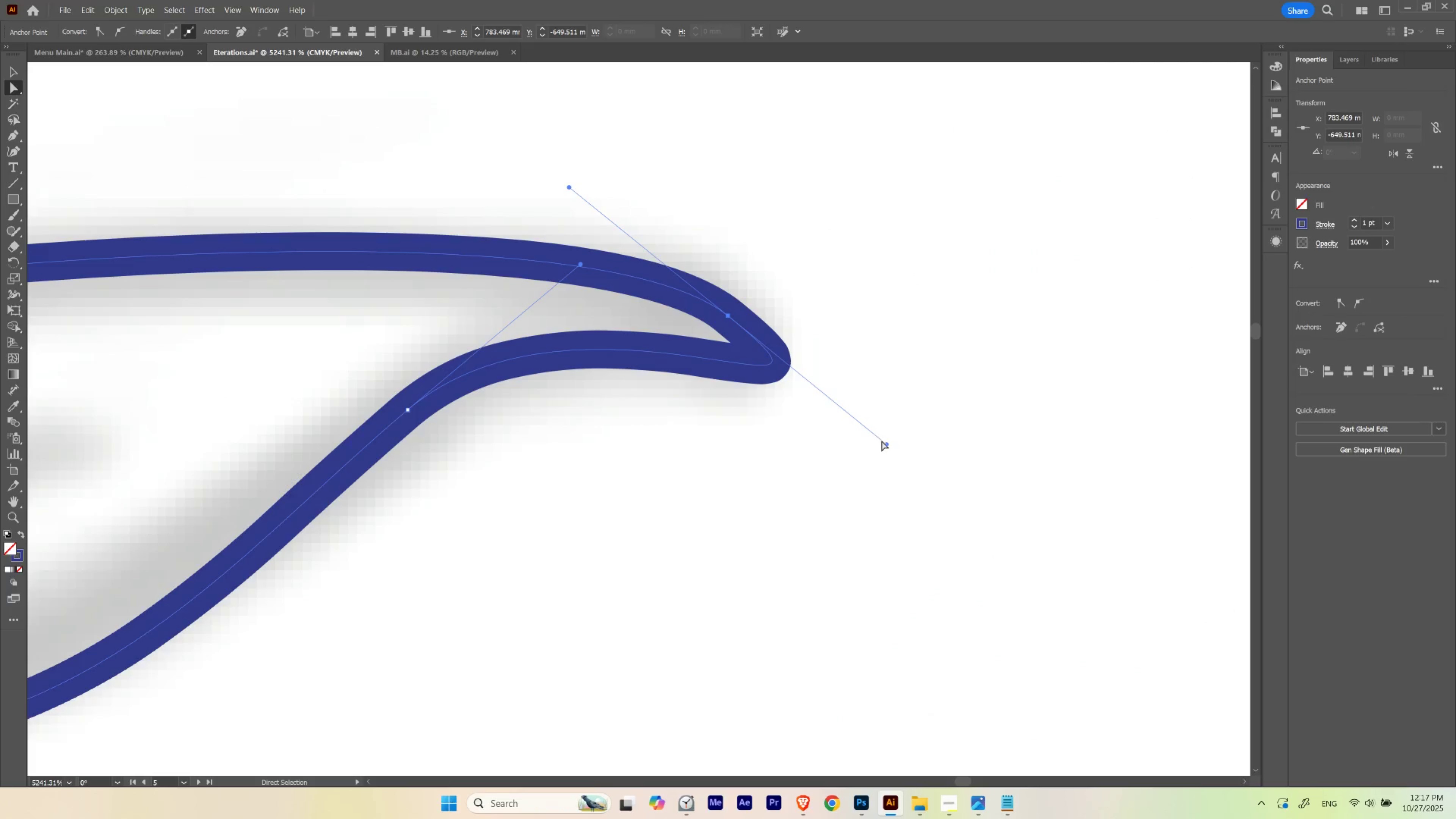 
left_click_drag(start_coordinate=[887, 445], to_coordinate=[900, 446])
 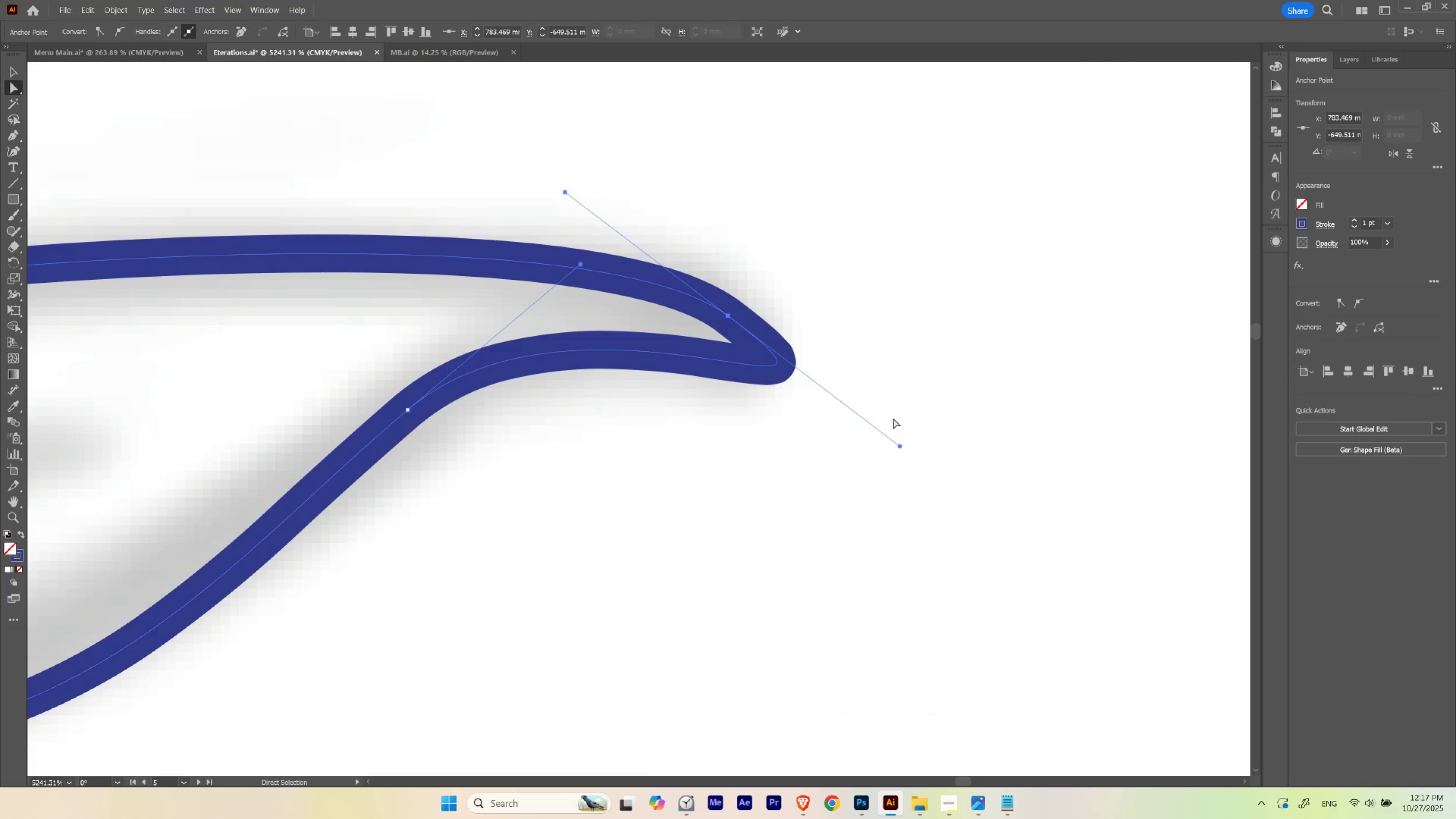 
hold_key(key=Space, duration=1.53)
 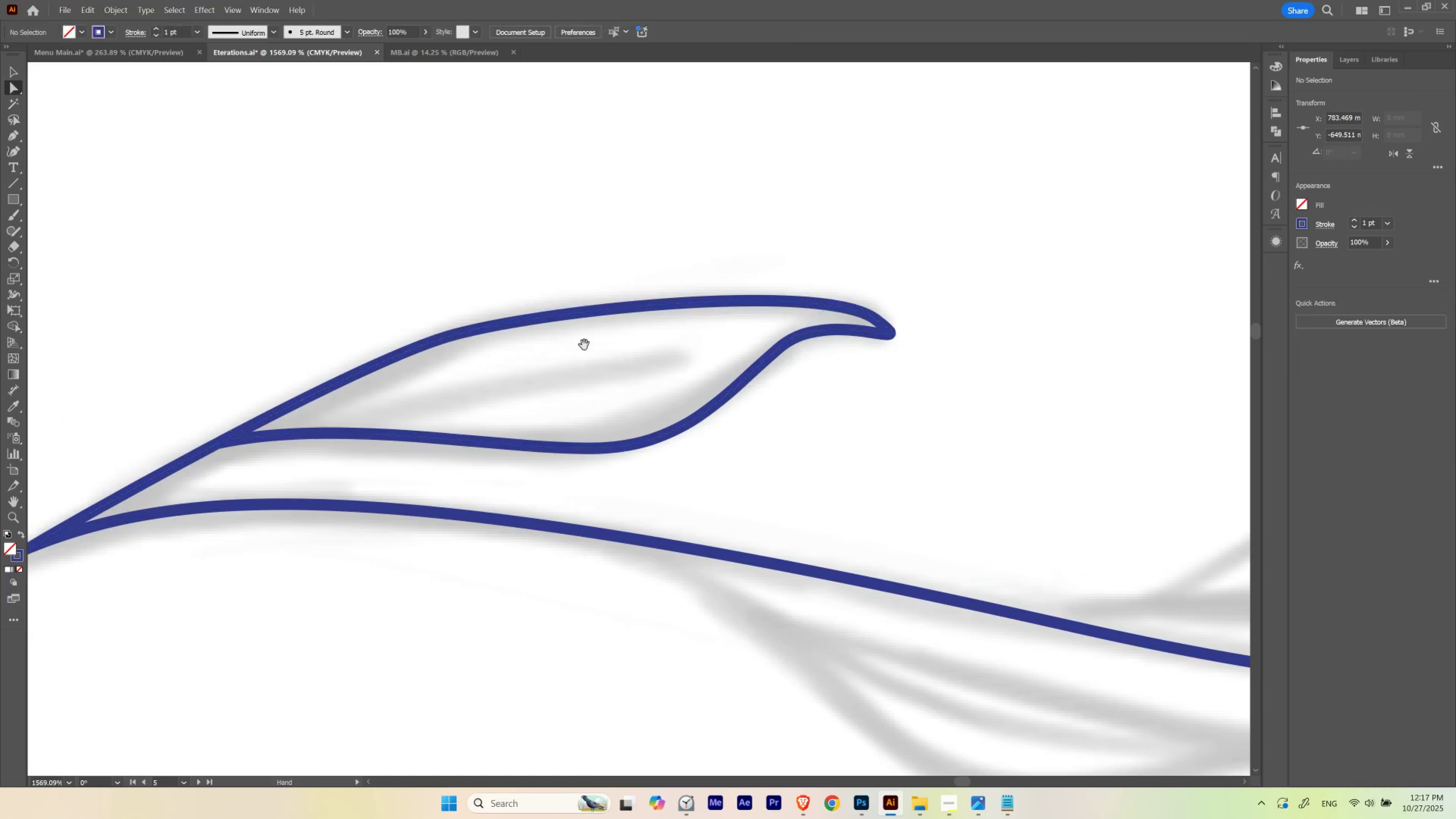 
left_click_drag(start_coordinate=[938, 321], to_coordinate=[806, 431])
 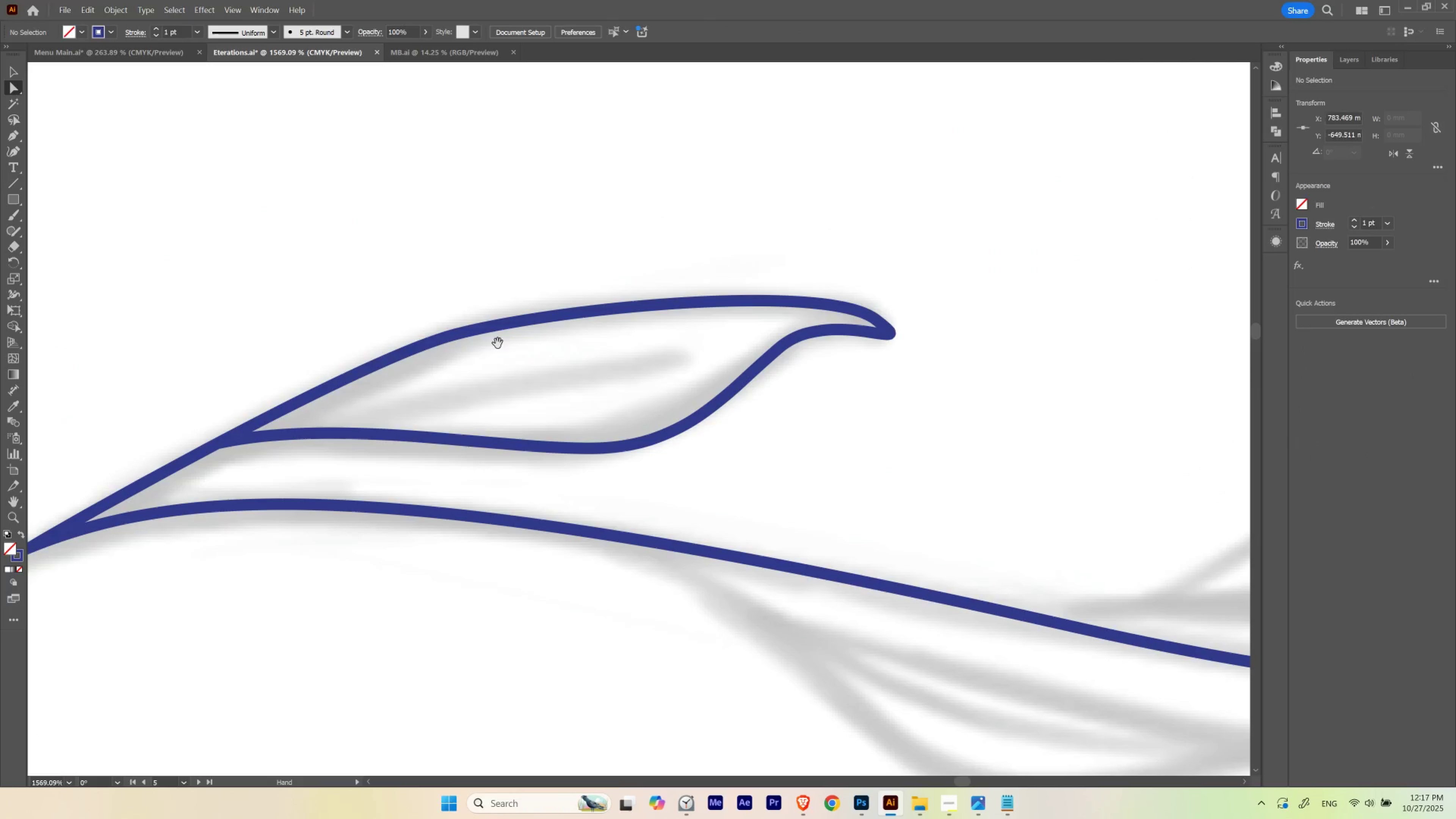 
key(Control+Space)
 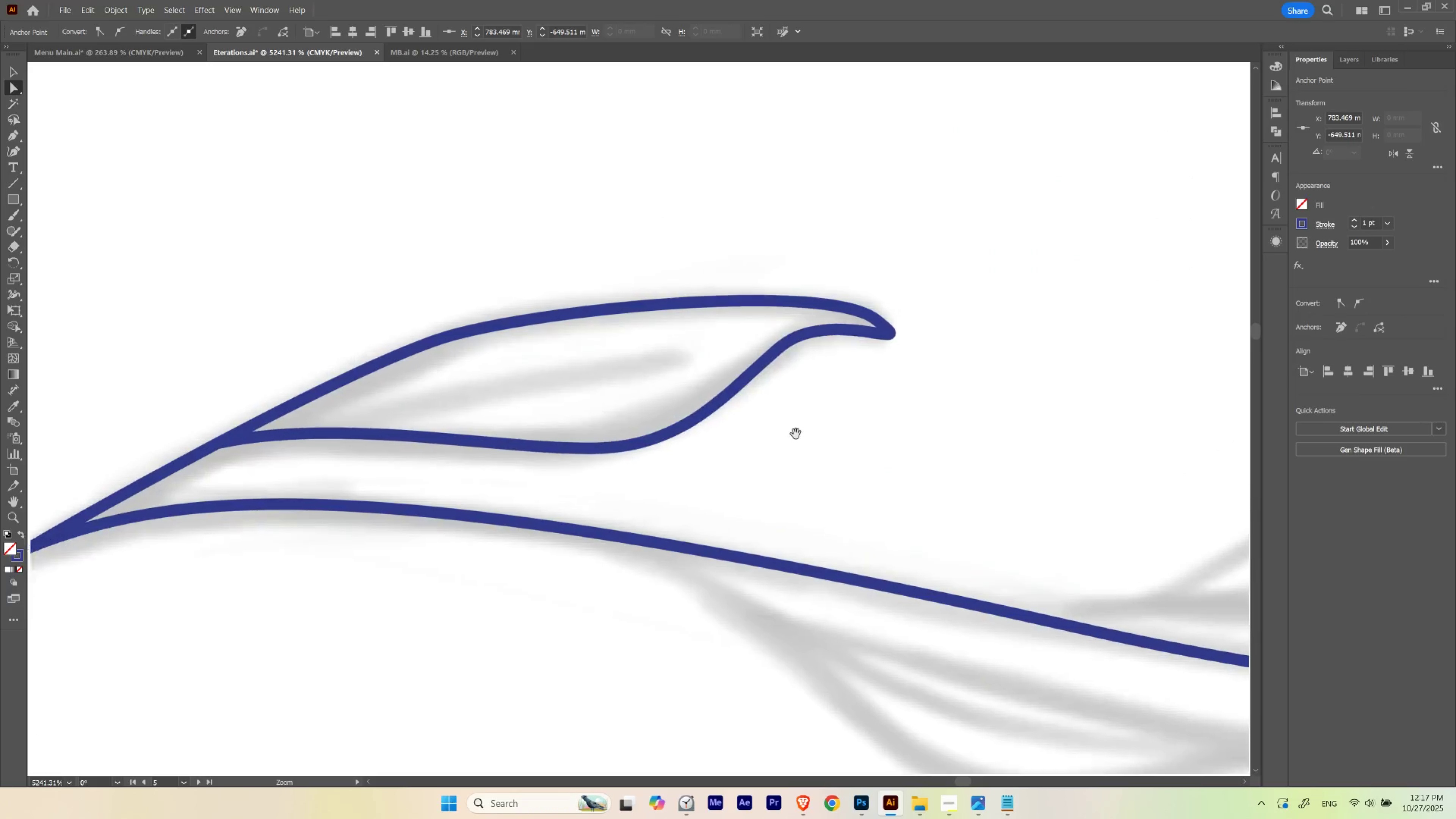 
key(Control+Space)
 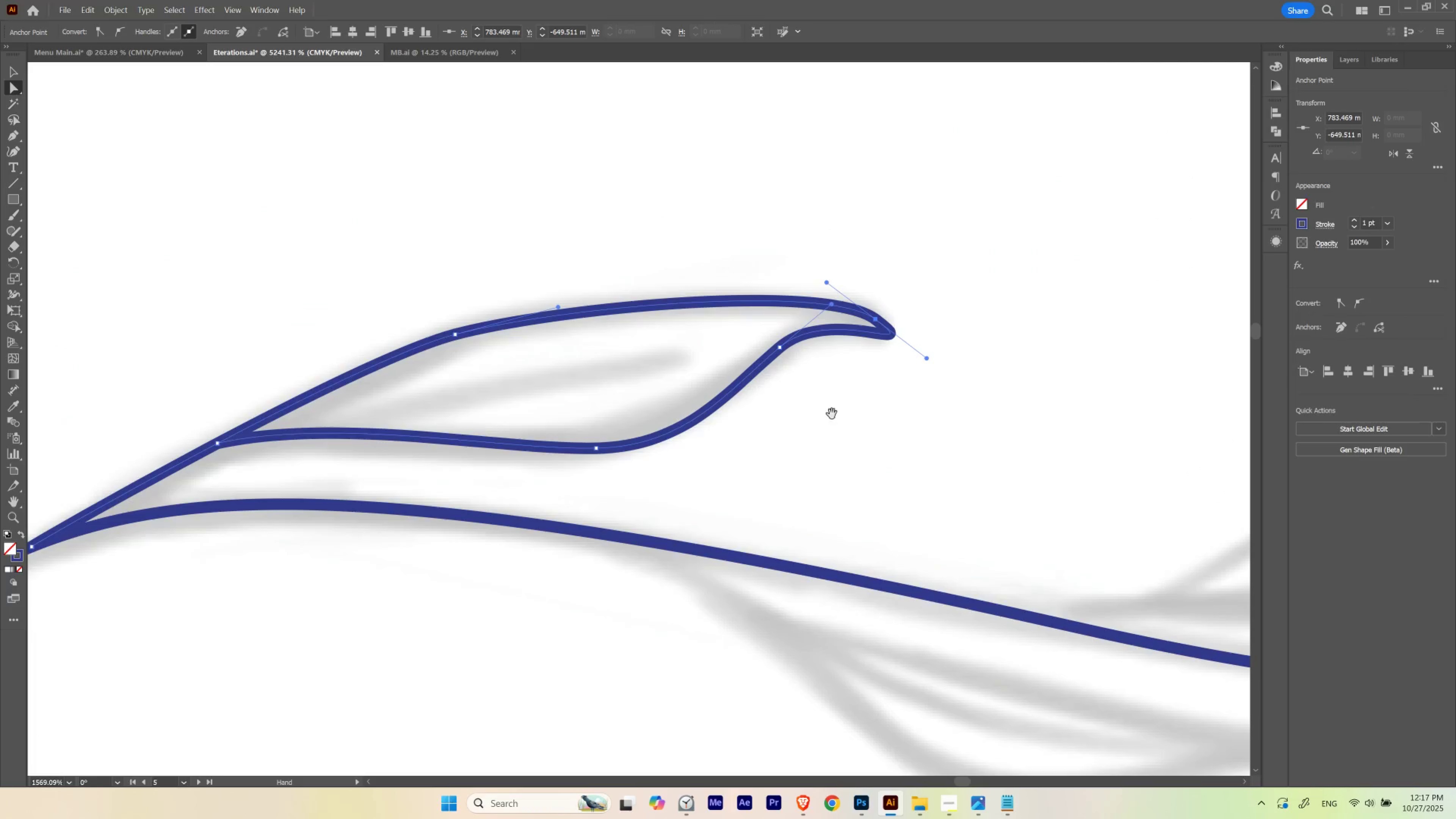 
left_click_drag(start_coordinate=[845, 409], to_coordinate=[848, 407])
 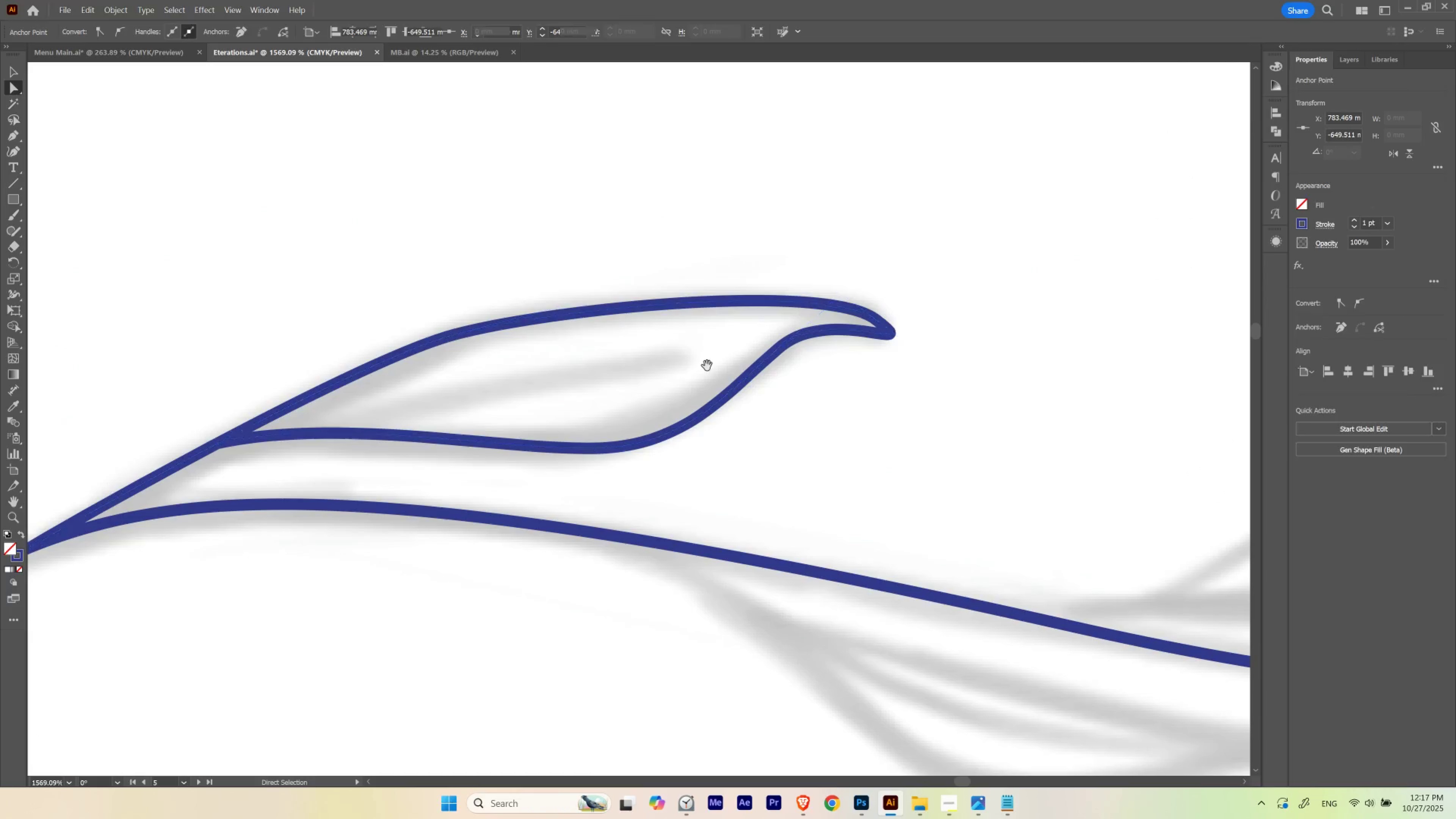 
hold_key(key=Space, duration=0.87)
 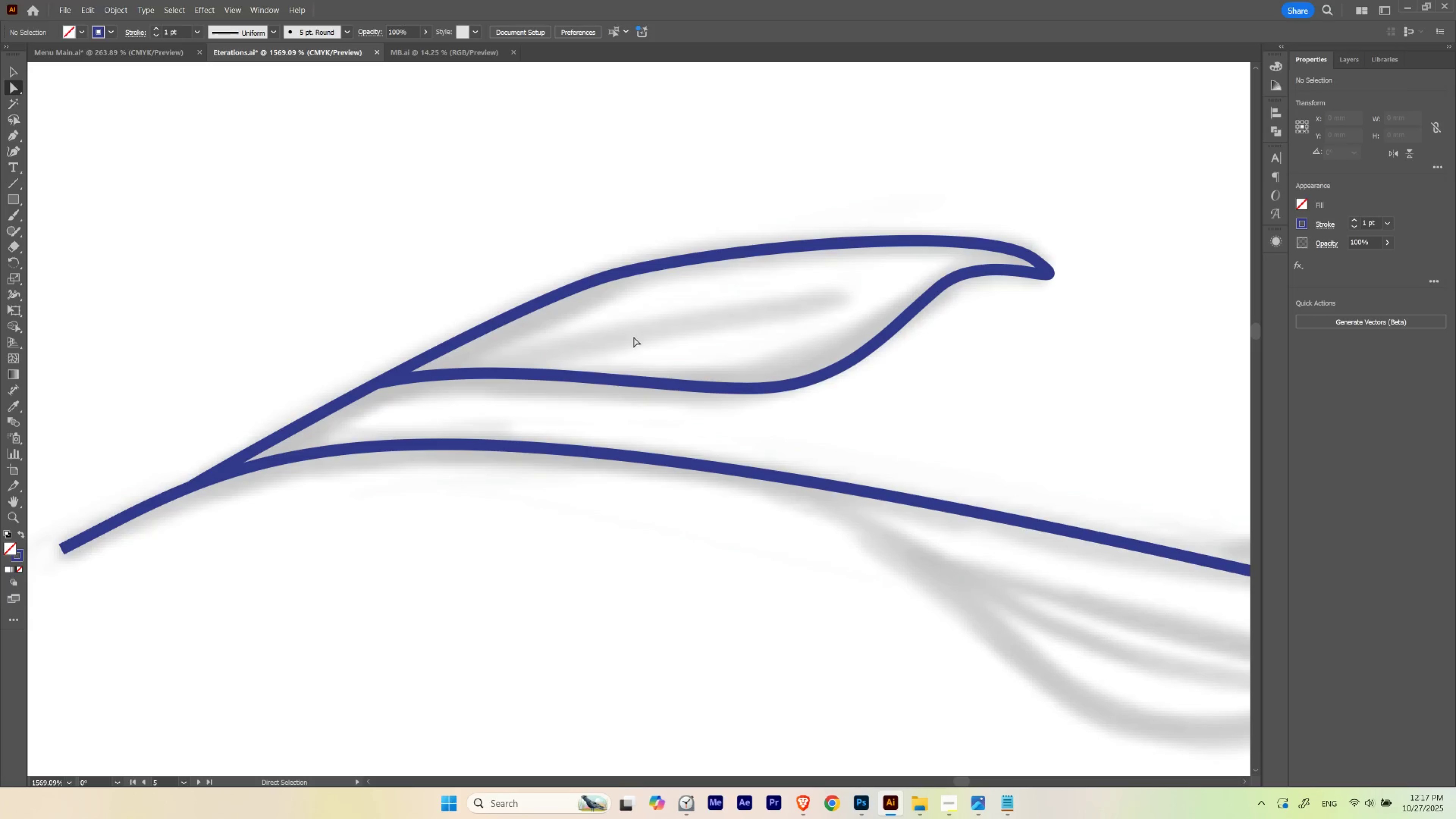 
left_click_drag(start_coordinate=[484, 355], to_coordinate=[643, 295])
 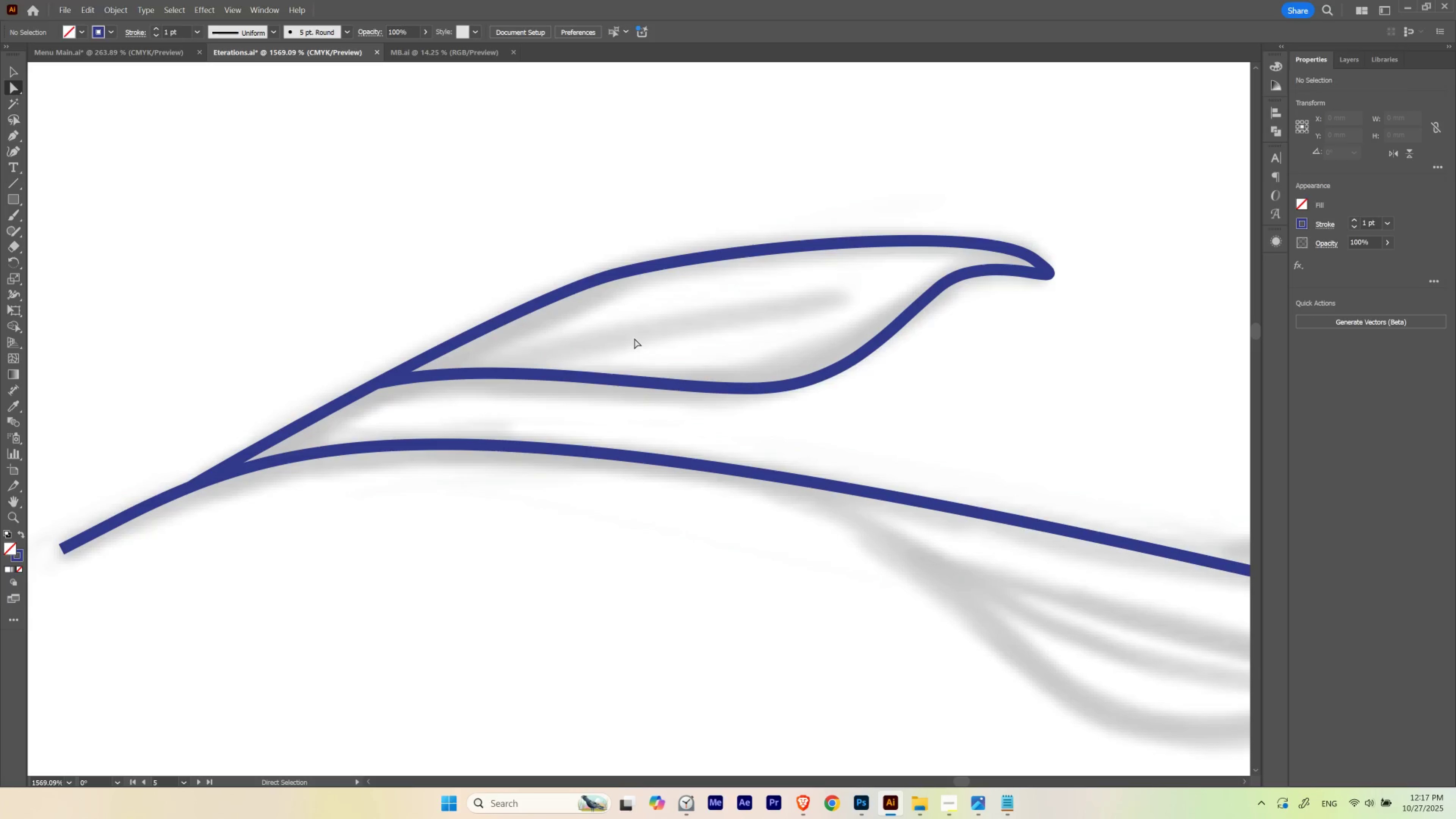 
key(A)
 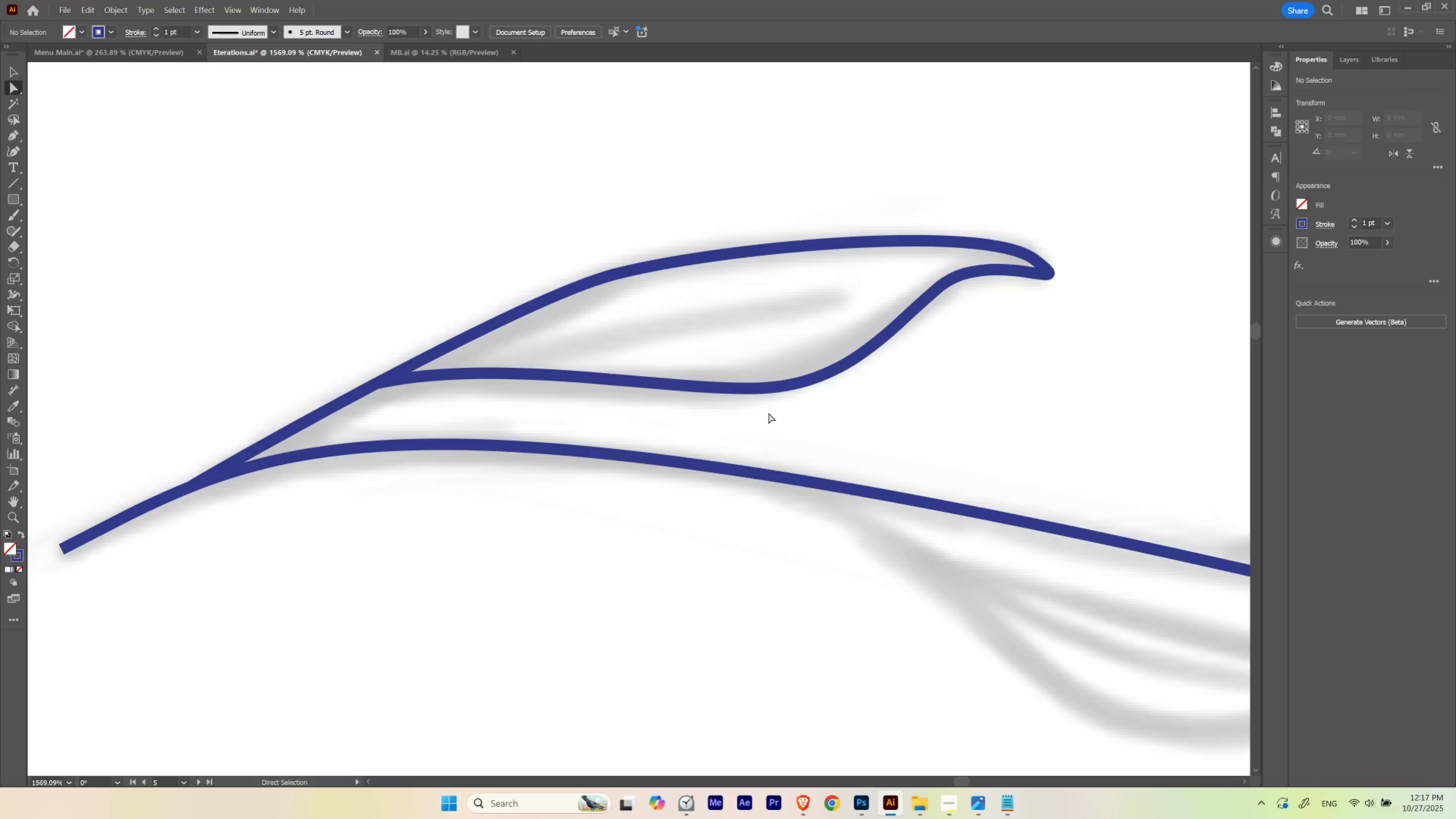 
left_click_drag(start_coordinate=[754, 424], to_coordinate=[862, 334])
 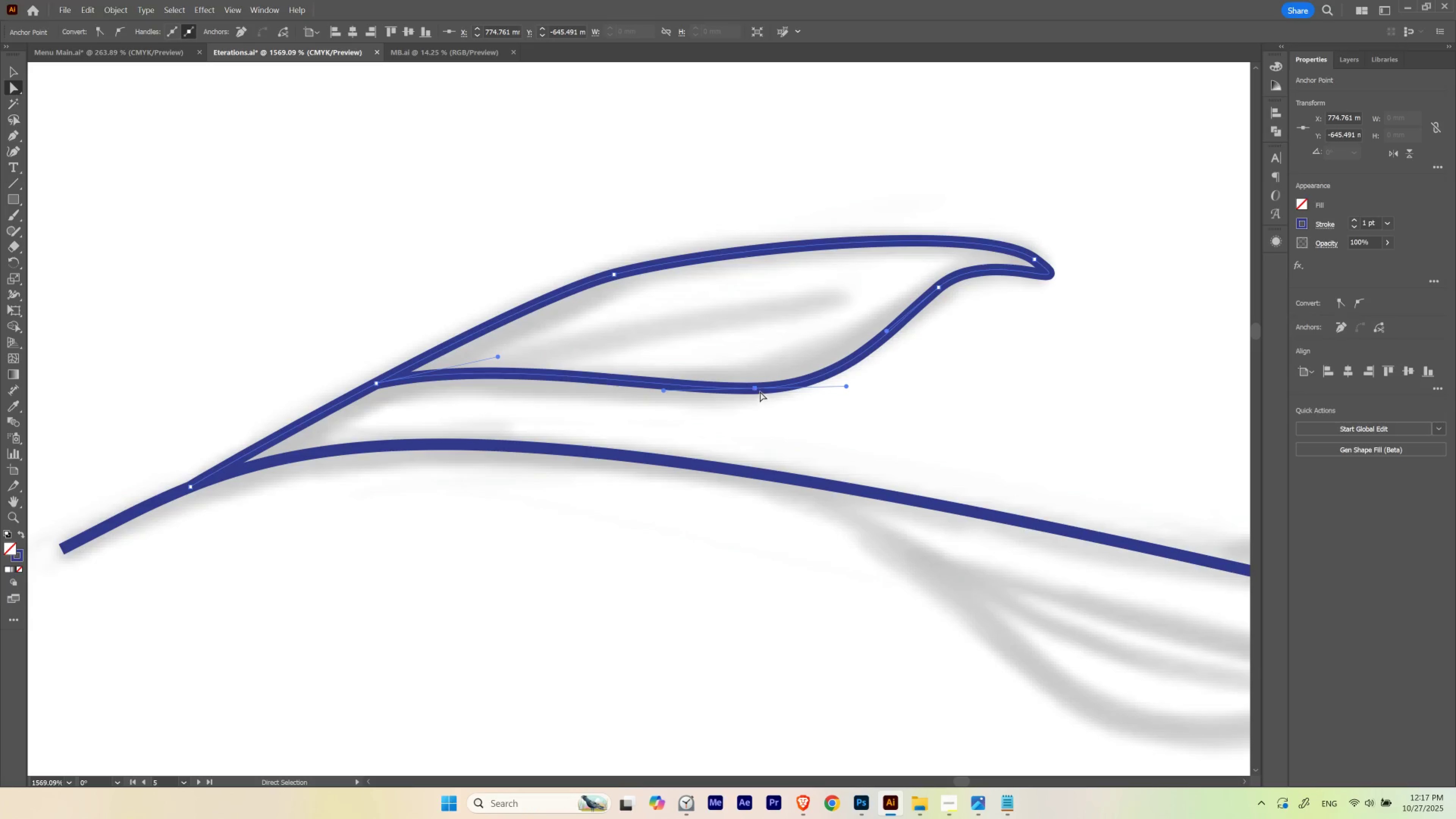 
left_click_drag(start_coordinate=[755, 389], to_coordinate=[668, 391])
 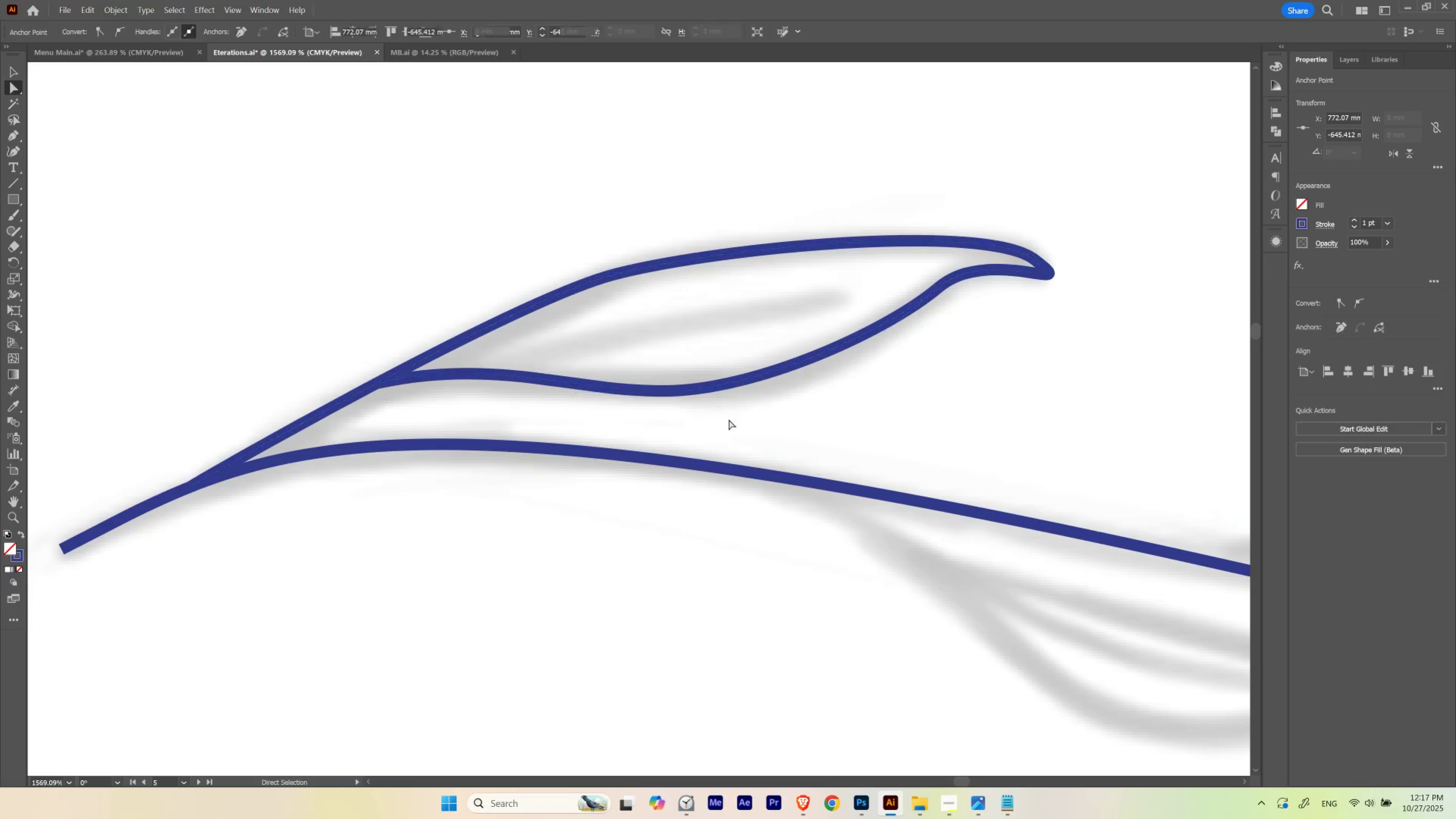 
hold_key(key=ControlLeft, duration=0.9)
 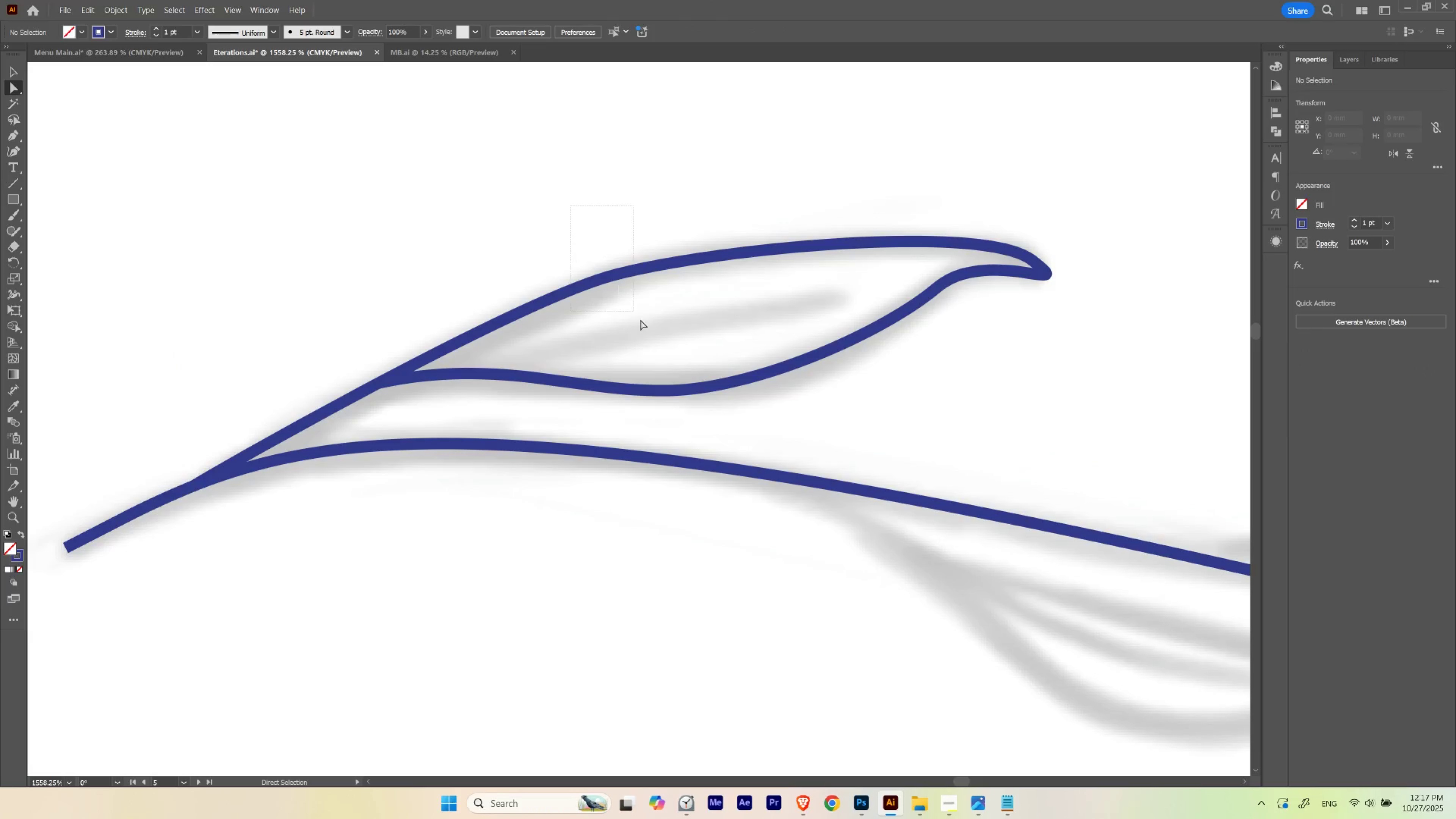 
hold_key(key=Space, duration=0.96)
 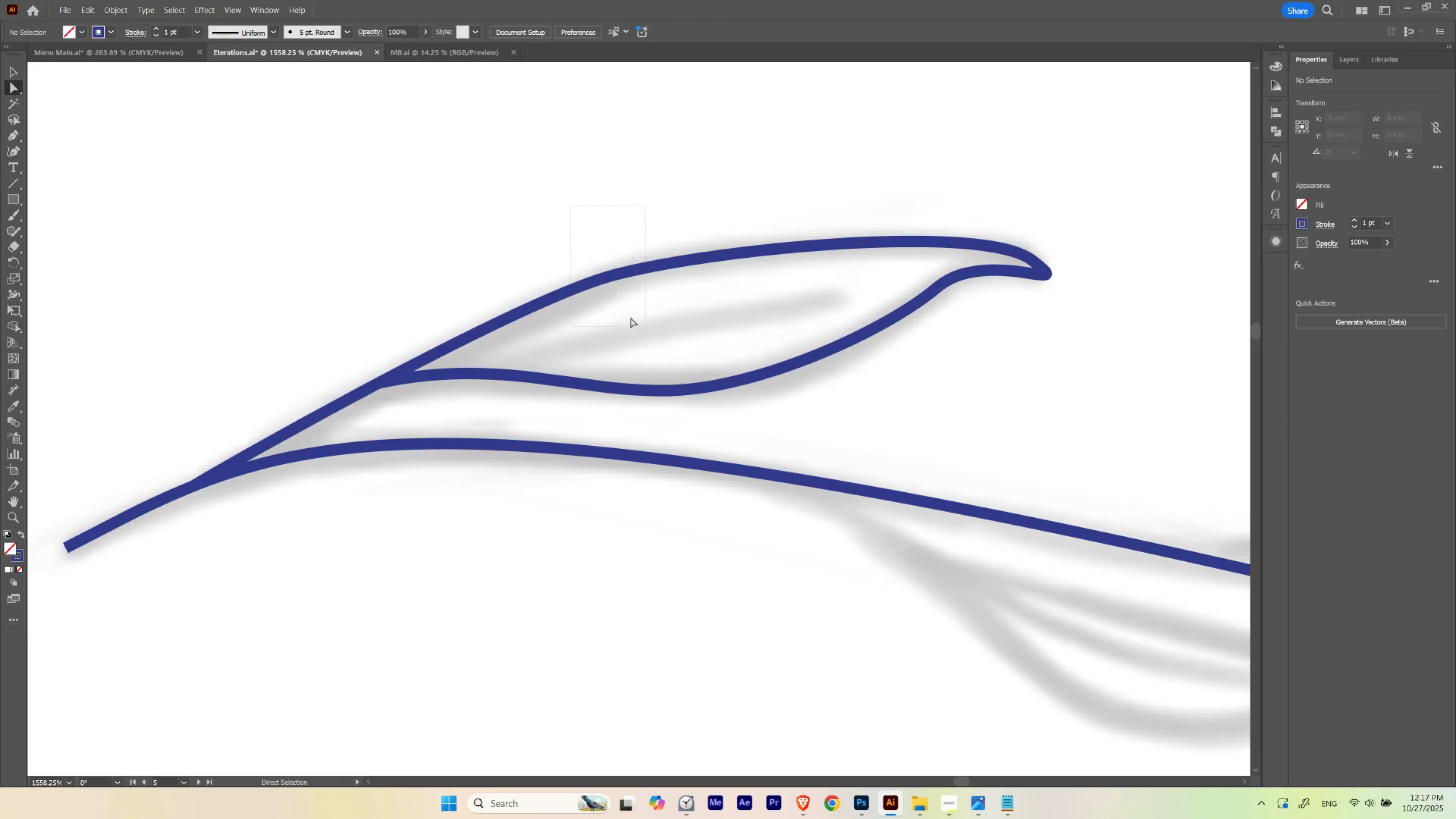 
left_click_drag(start_coordinate=[655, 344], to_coordinate=[654, 369])
 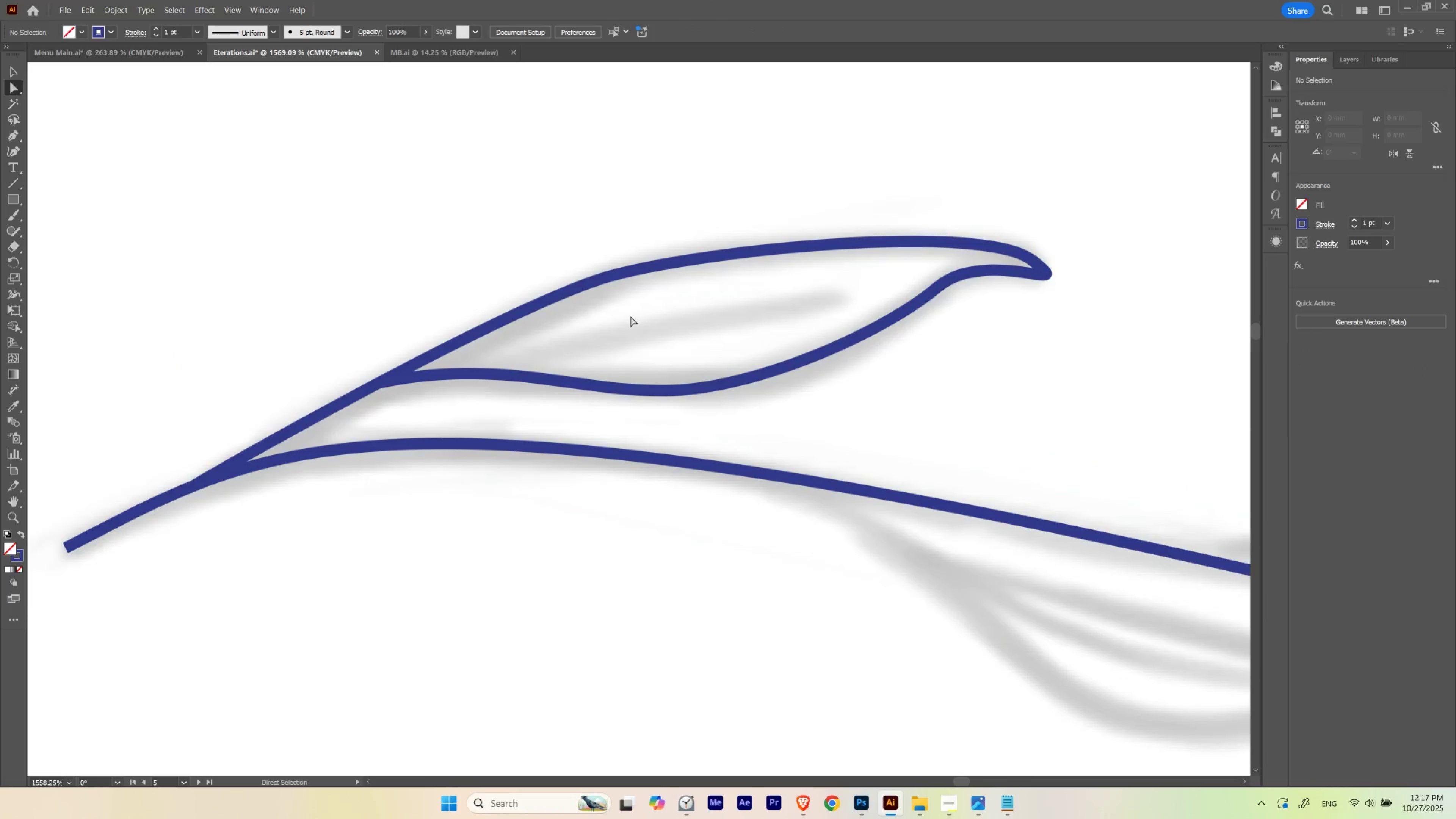 
key(A)
 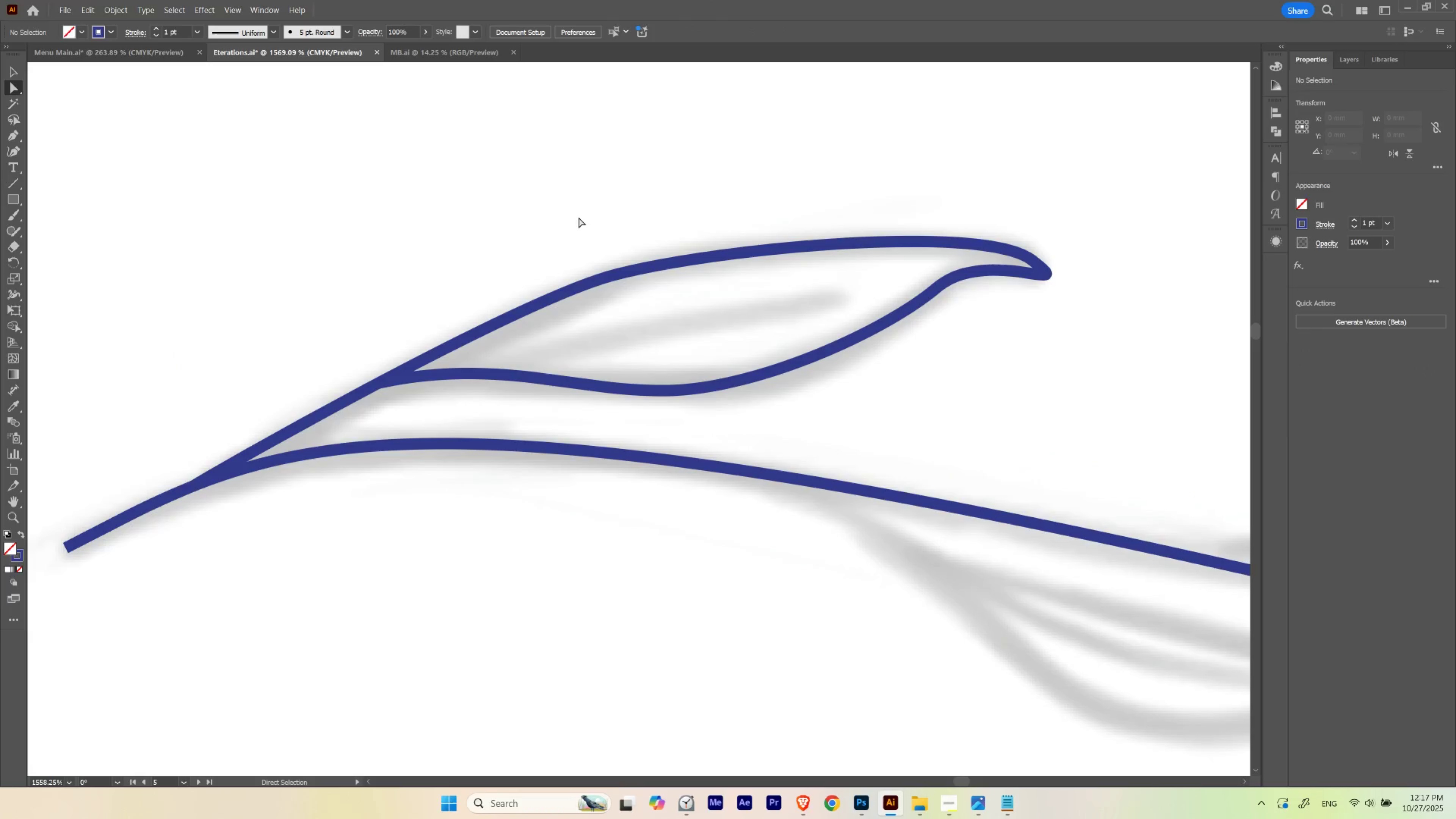 
left_click_drag(start_coordinate=[571, 206], to_coordinate=[645, 326])
 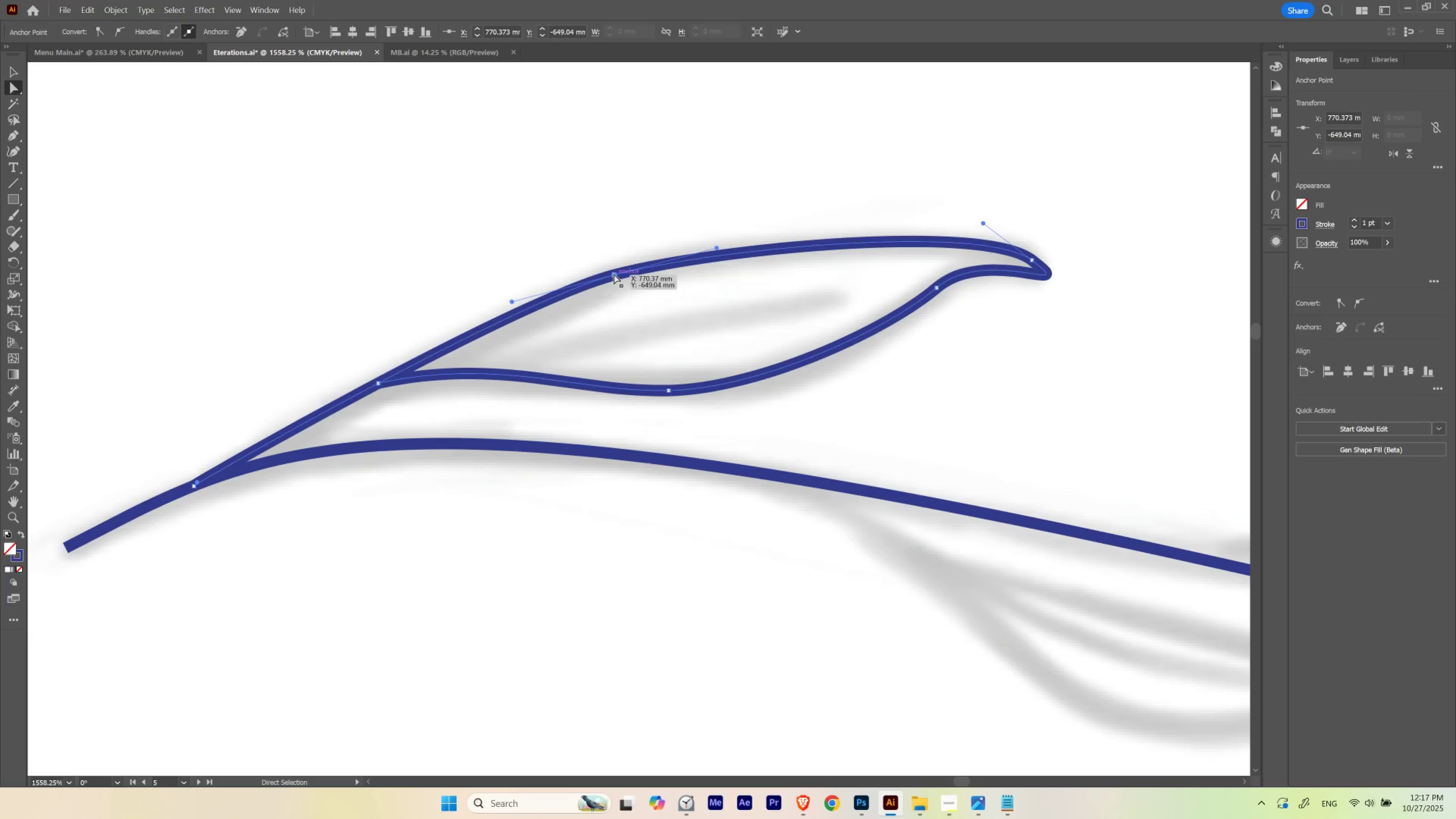 
left_click_drag(start_coordinate=[613, 274], to_coordinate=[624, 274])
 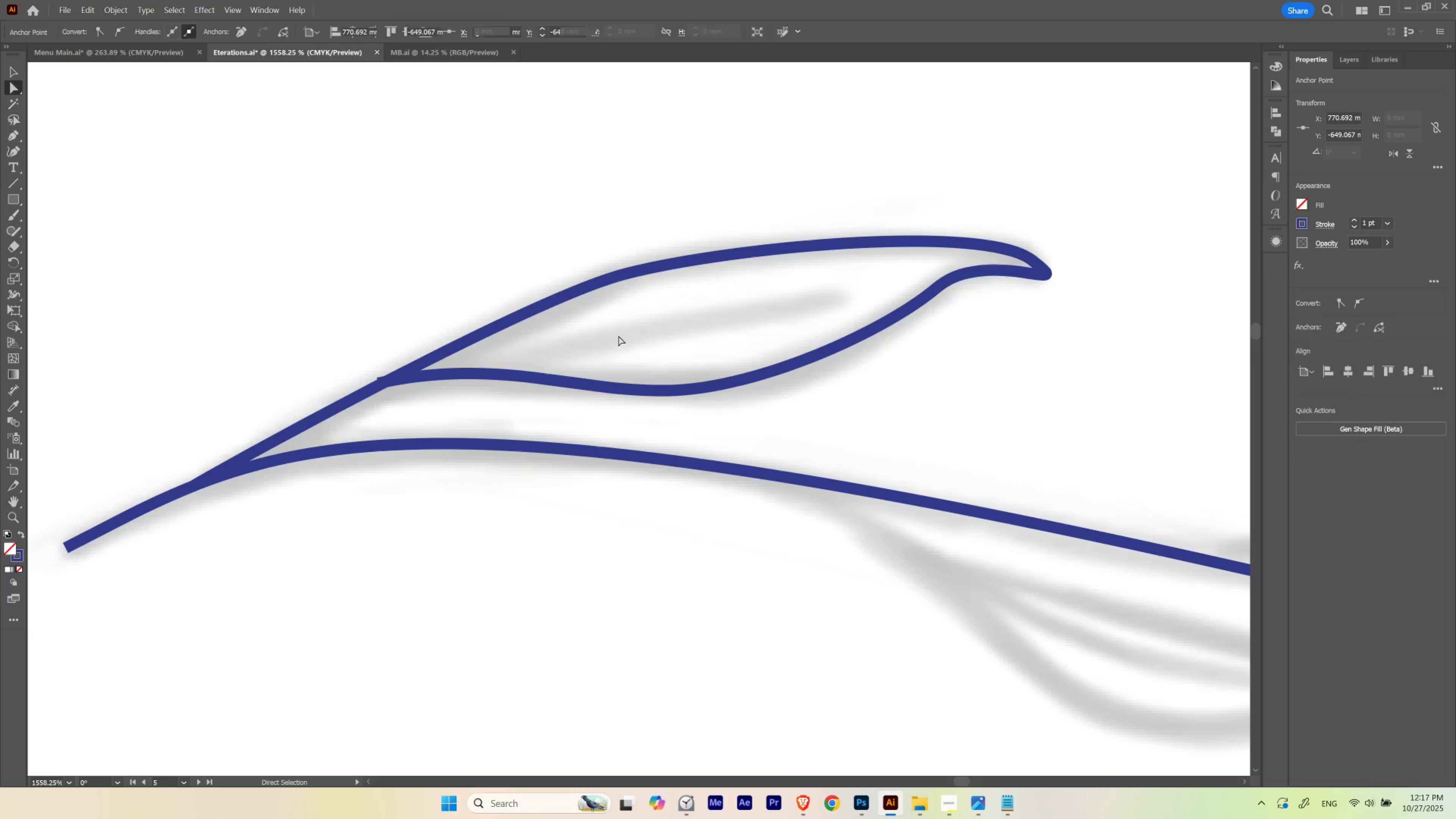 
hold_key(key=ControlLeft, duration=0.75)
 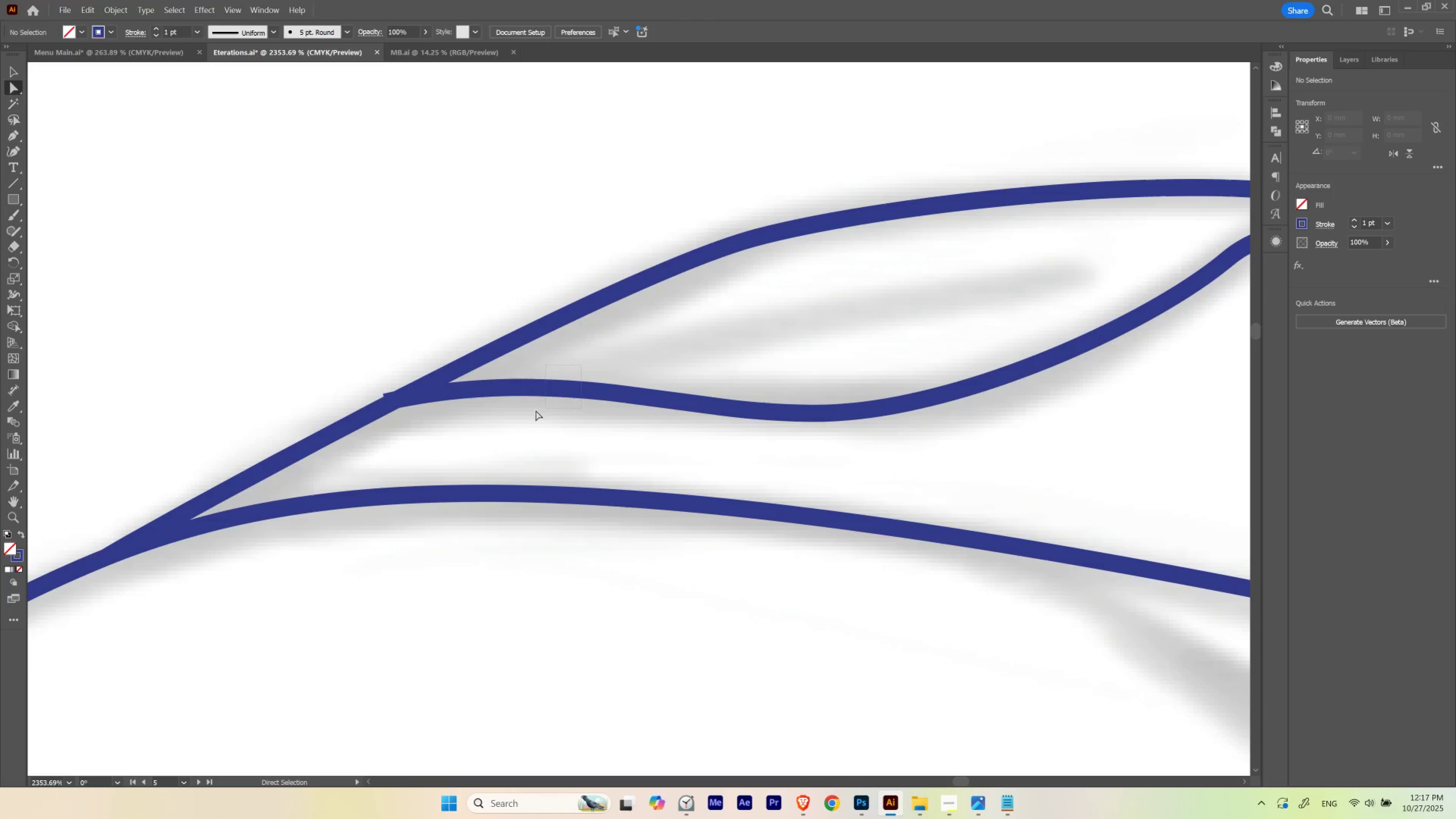 
hold_key(key=Space, duration=0.79)
 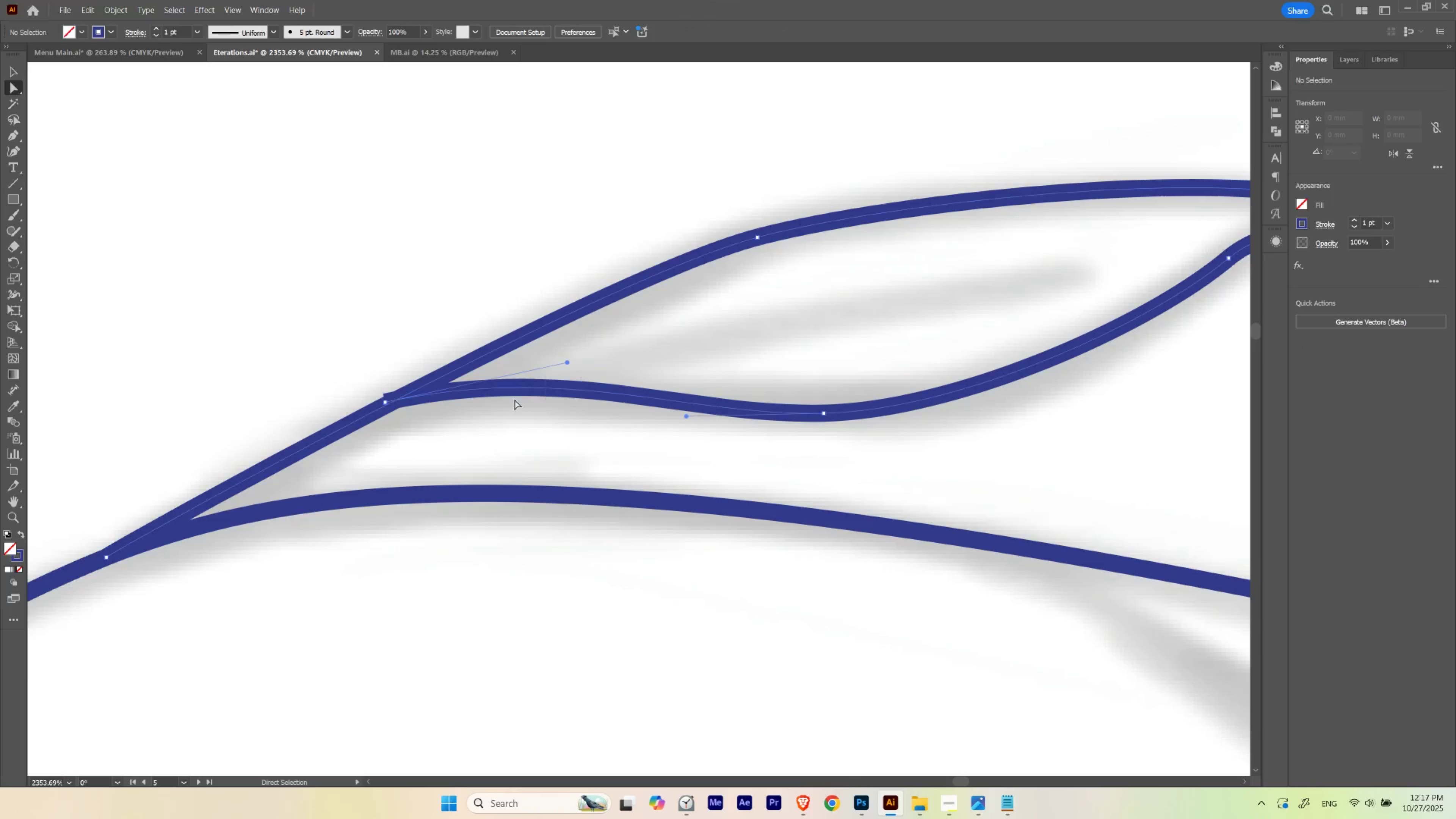 
left_click_drag(start_coordinate=[365, 346], to_coordinate=[411, 372])
 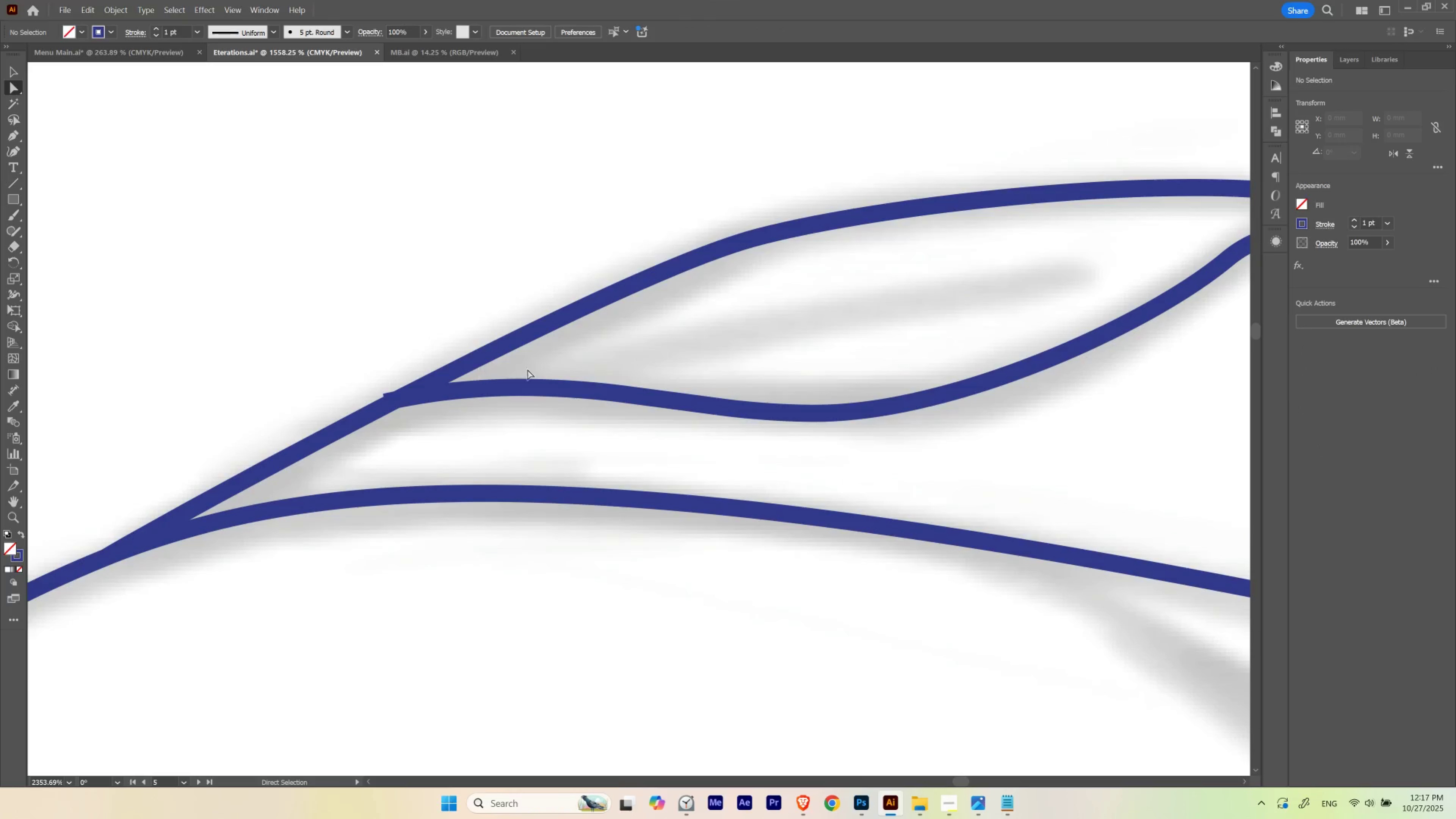 
type(aa)
 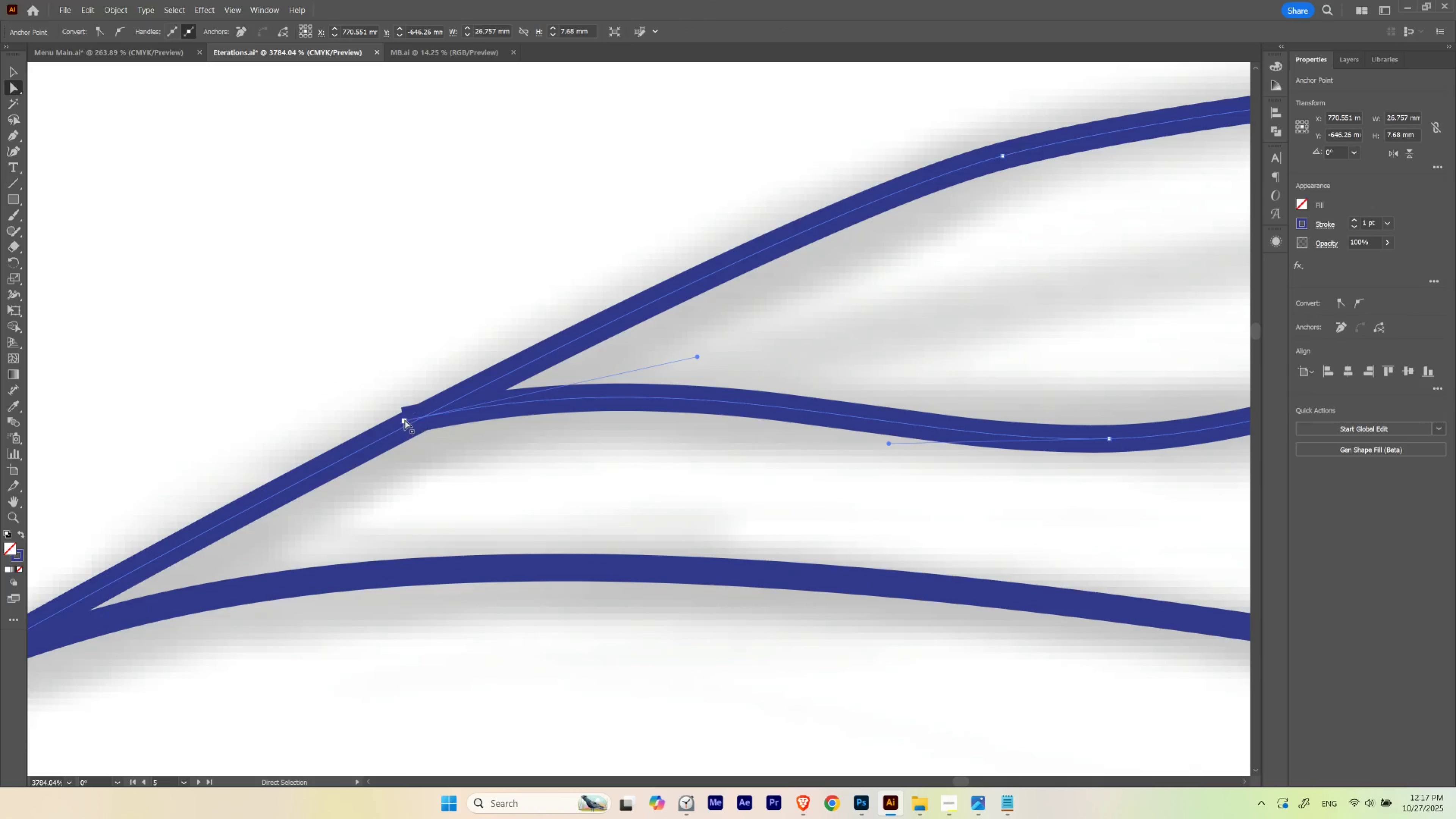 
left_click_drag(start_coordinate=[581, 365], to_coordinate=[546, 409])
 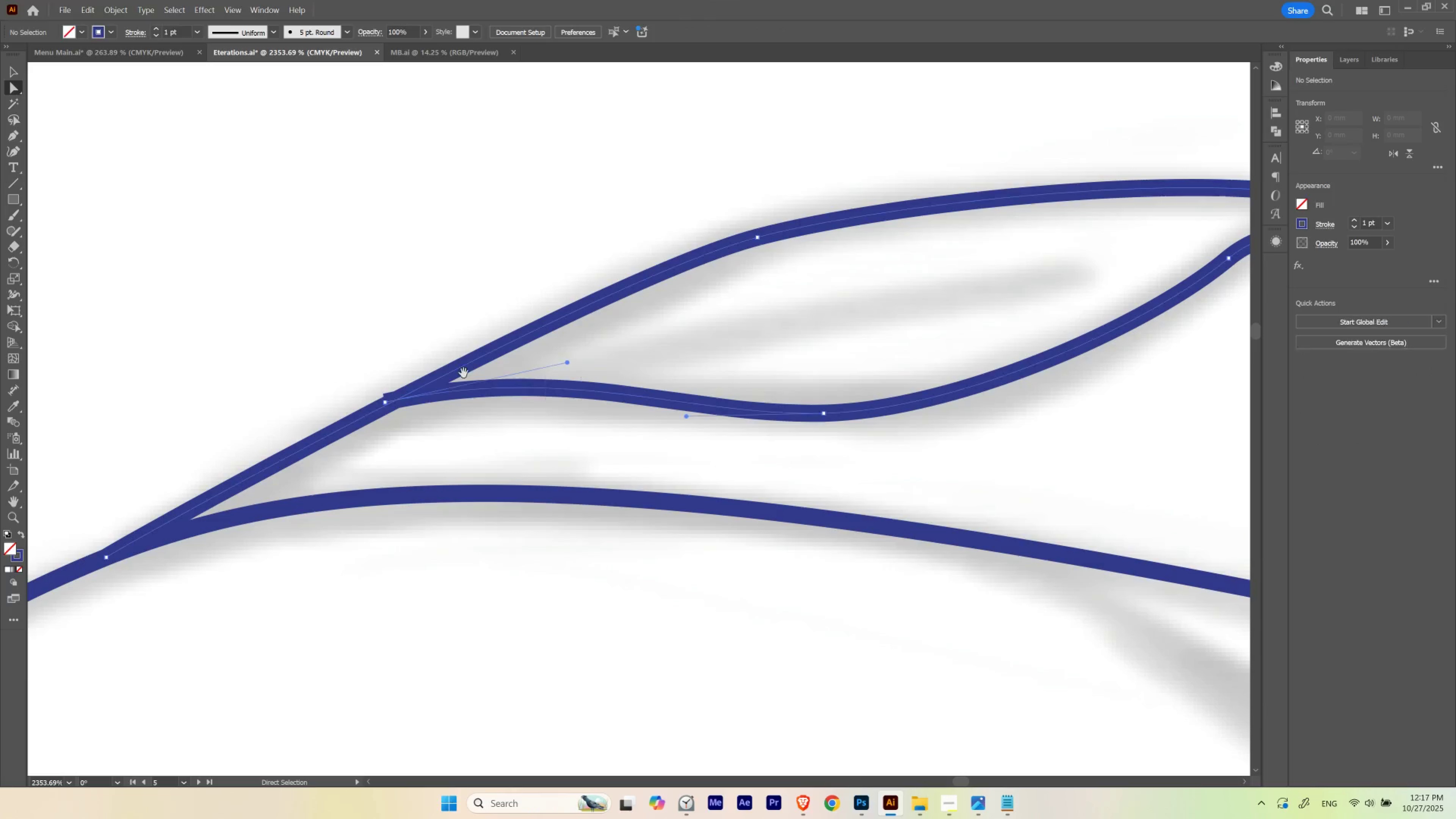 
hold_key(key=Space, duration=0.46)
 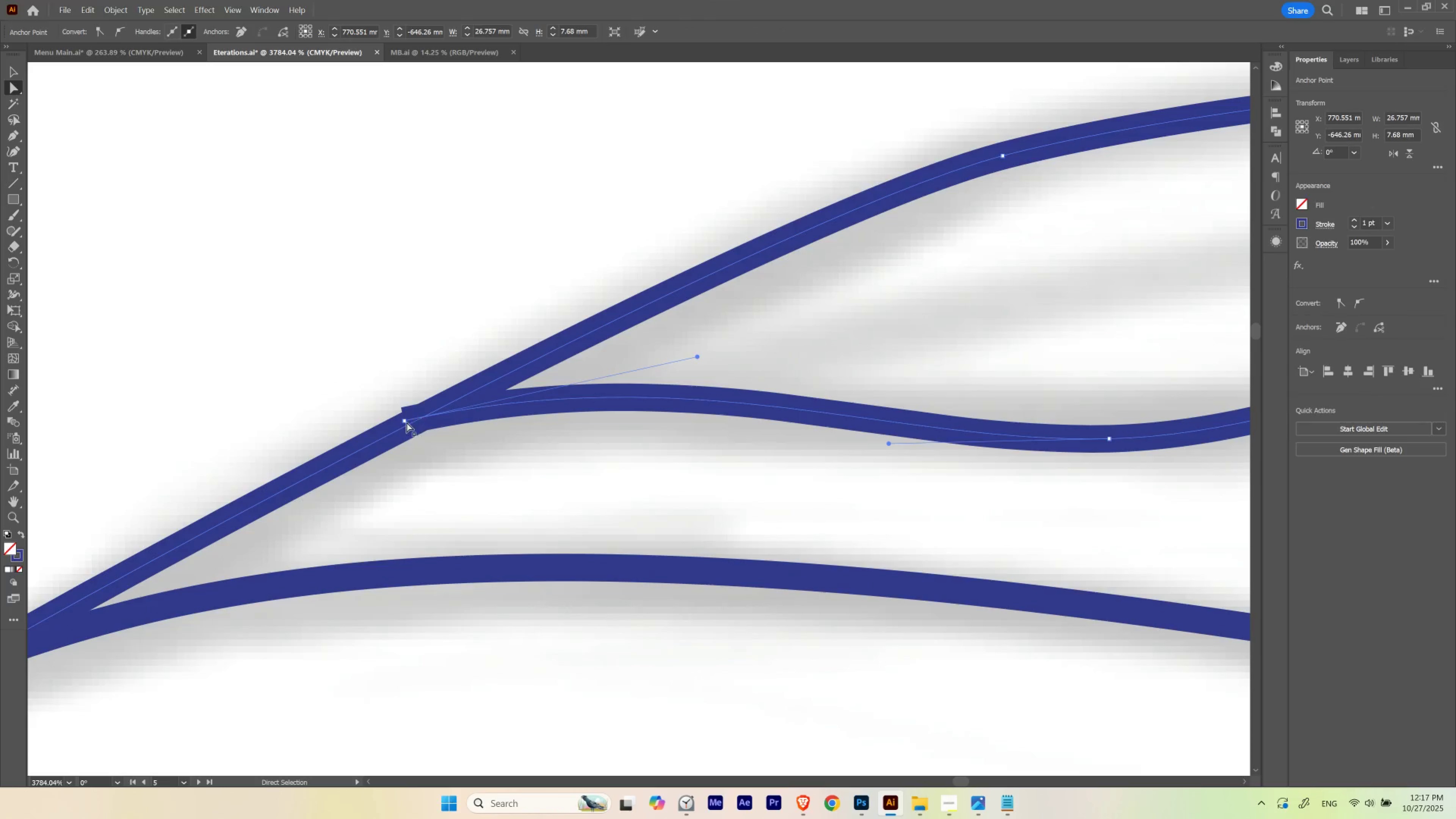 
hold_key(key=ControlLeft, duration=0.38)
left_click_drag(start_coordinate=[353, 371], to_coordinate=[405, 420])
 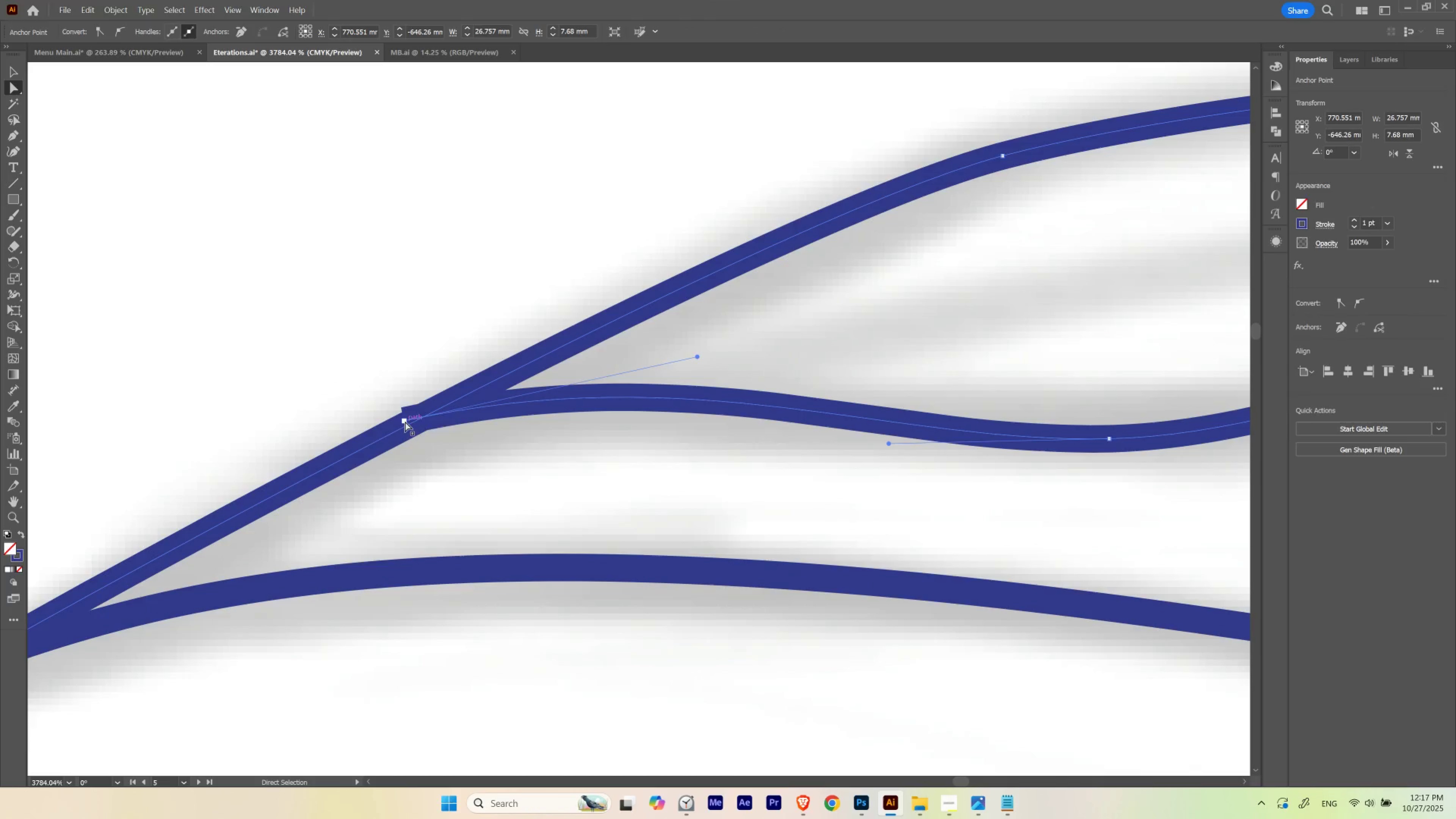 
left_click_drag(start_coordinate=[404, 419], to_coordinate=[407, 425])
 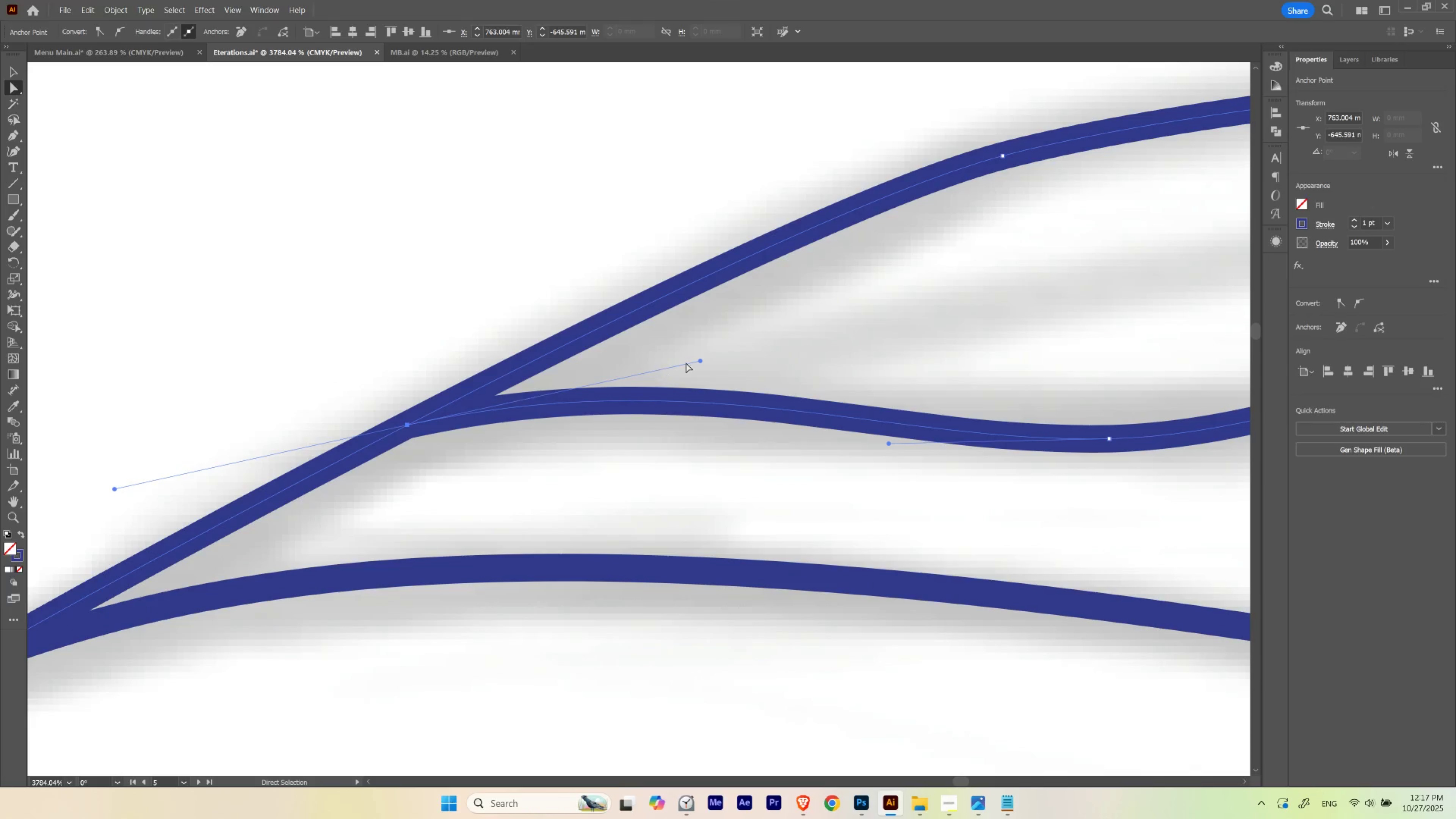 
hold_key(key=ControlLeft, duration=0.34)
 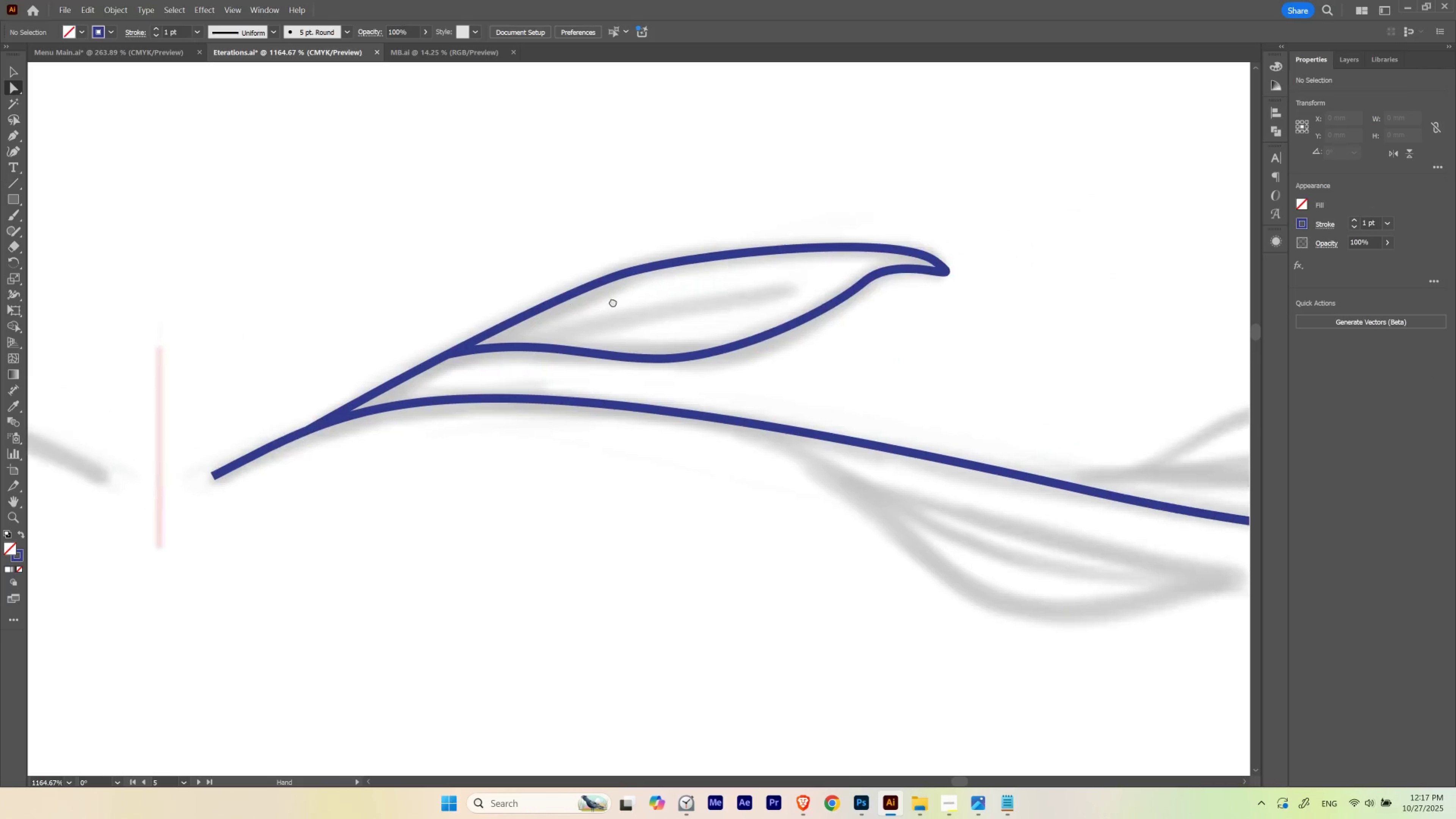 
hold_key(key=Space, duration=1.47)
 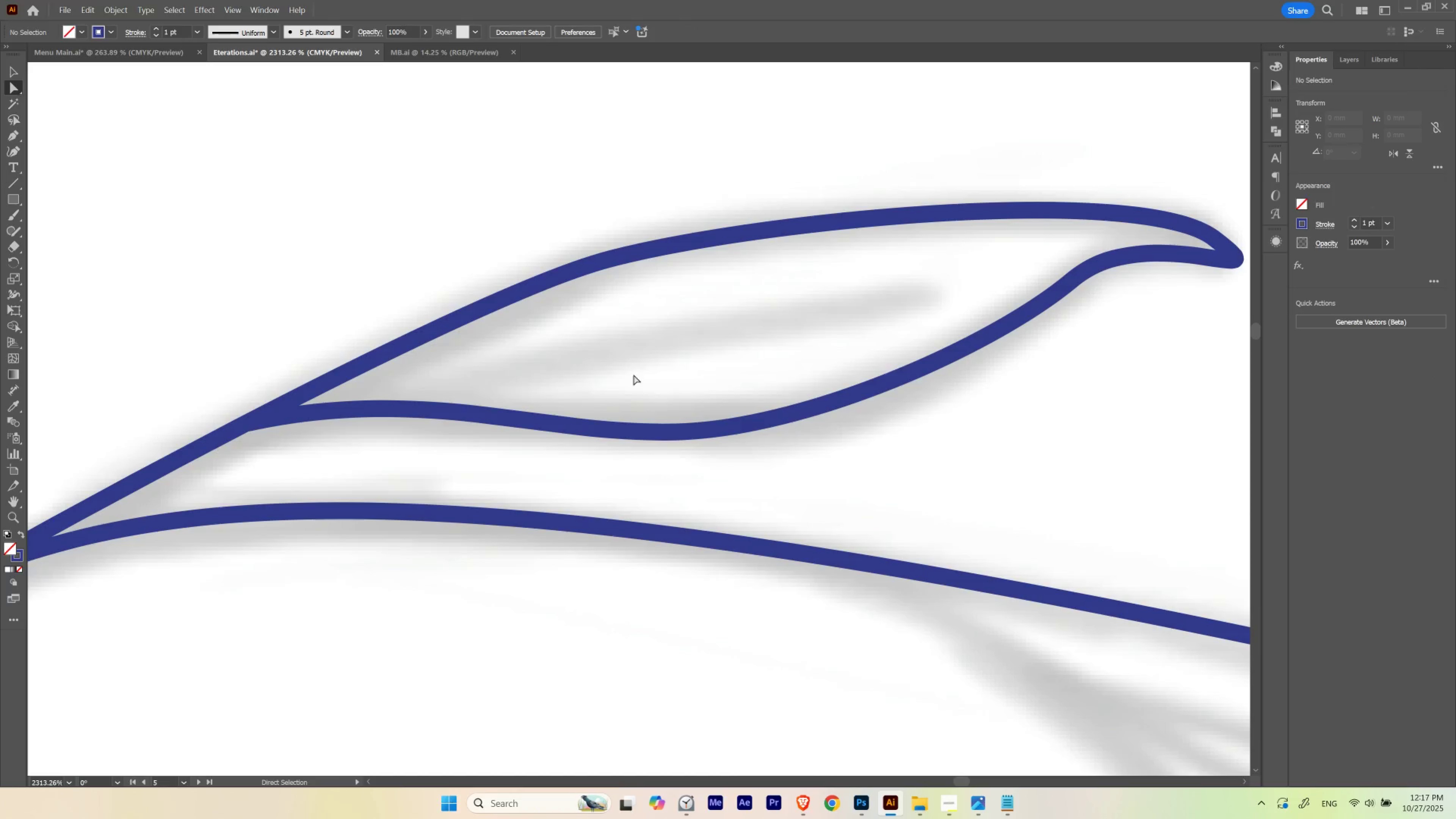 
left_click_drag(start_coordinate=[921, 290], to_coordinate=[792, 311])
 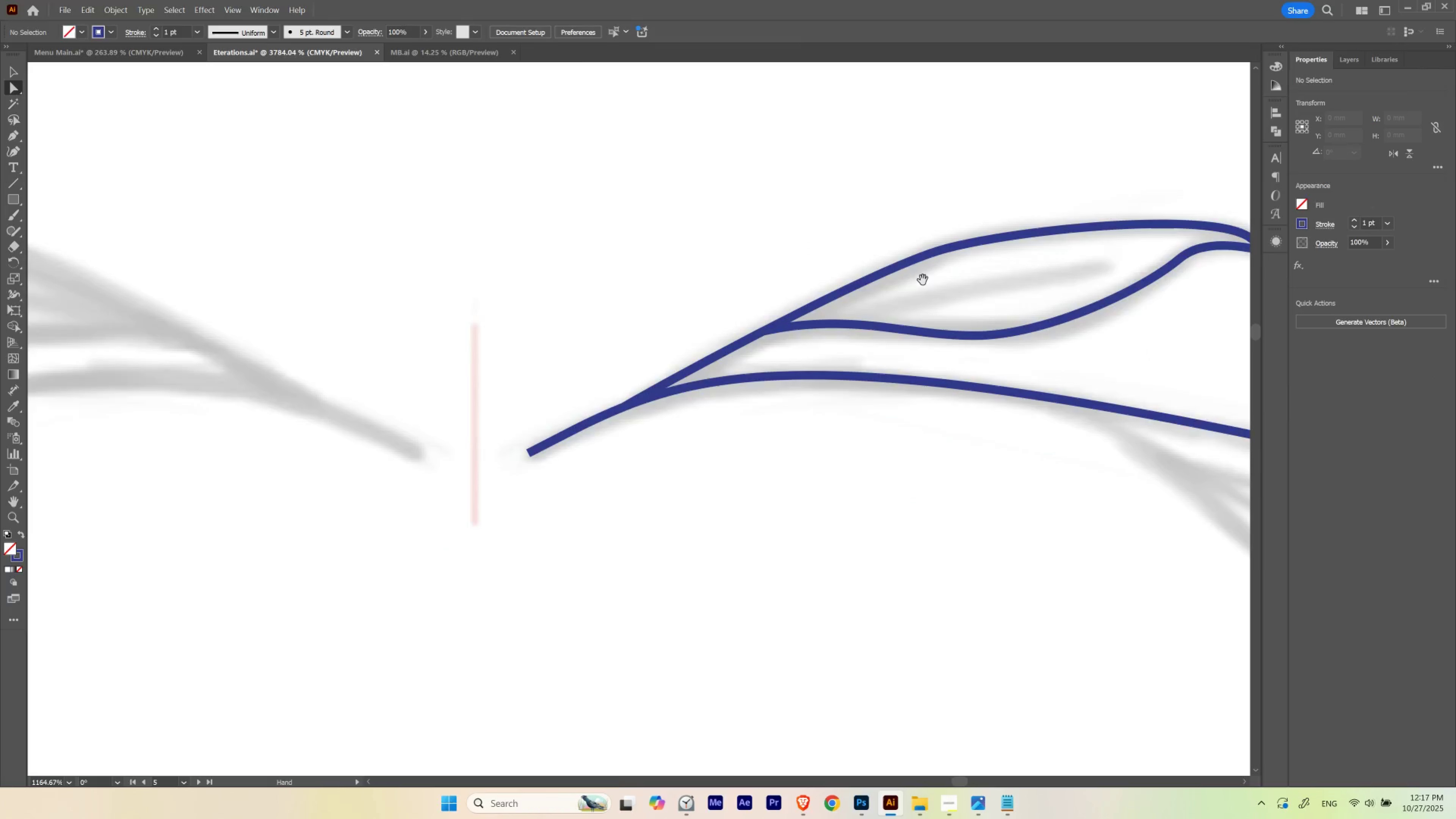 
left_click_drag(start_coordinate=[924, 280], to_coordinate=[610, 302])
 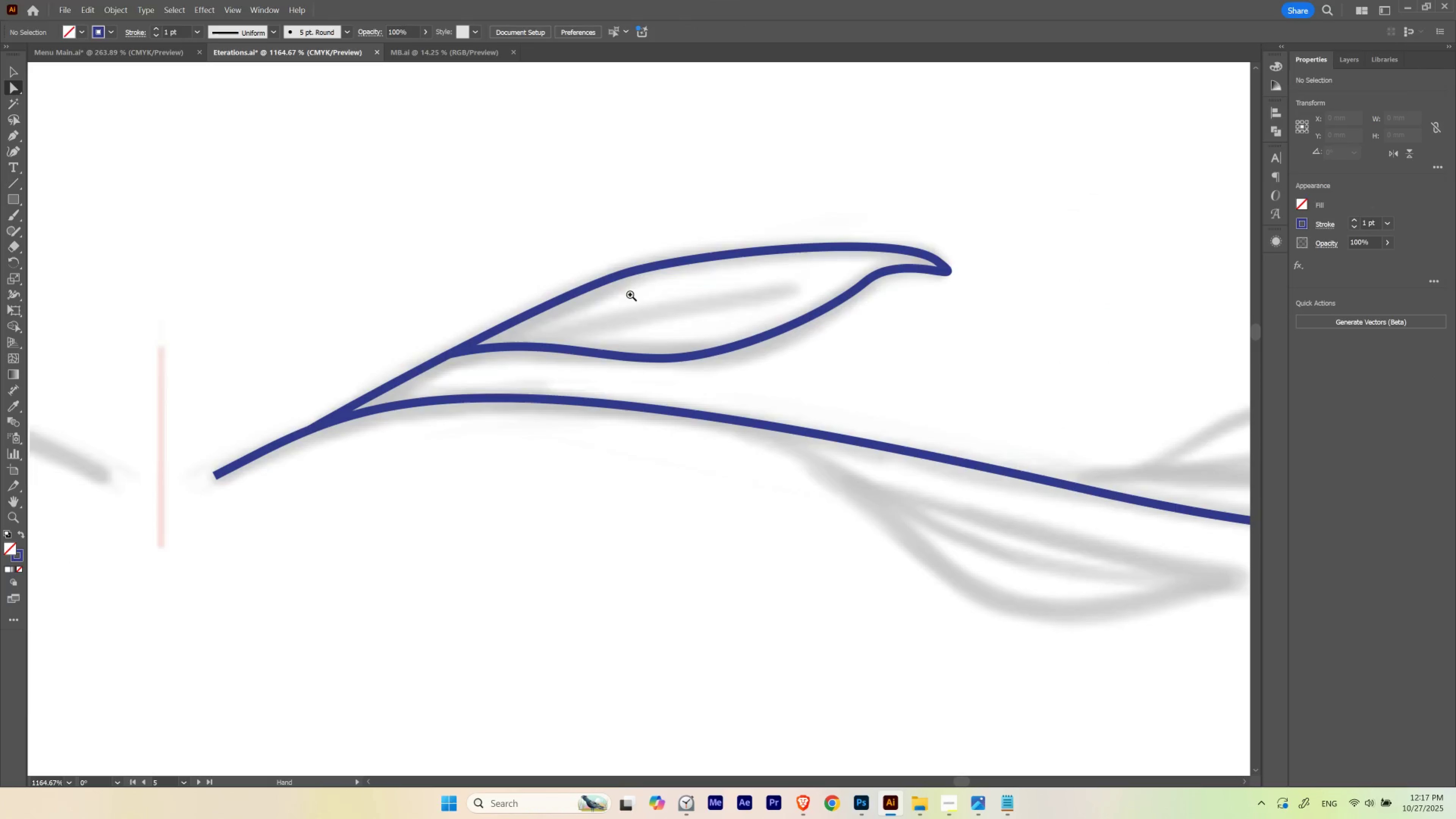 
hold_key(key=ControlLeft, duration=0.54)
left_click_drag(start_coordinate=[656, 283], to_coordinate=[731, 319])
 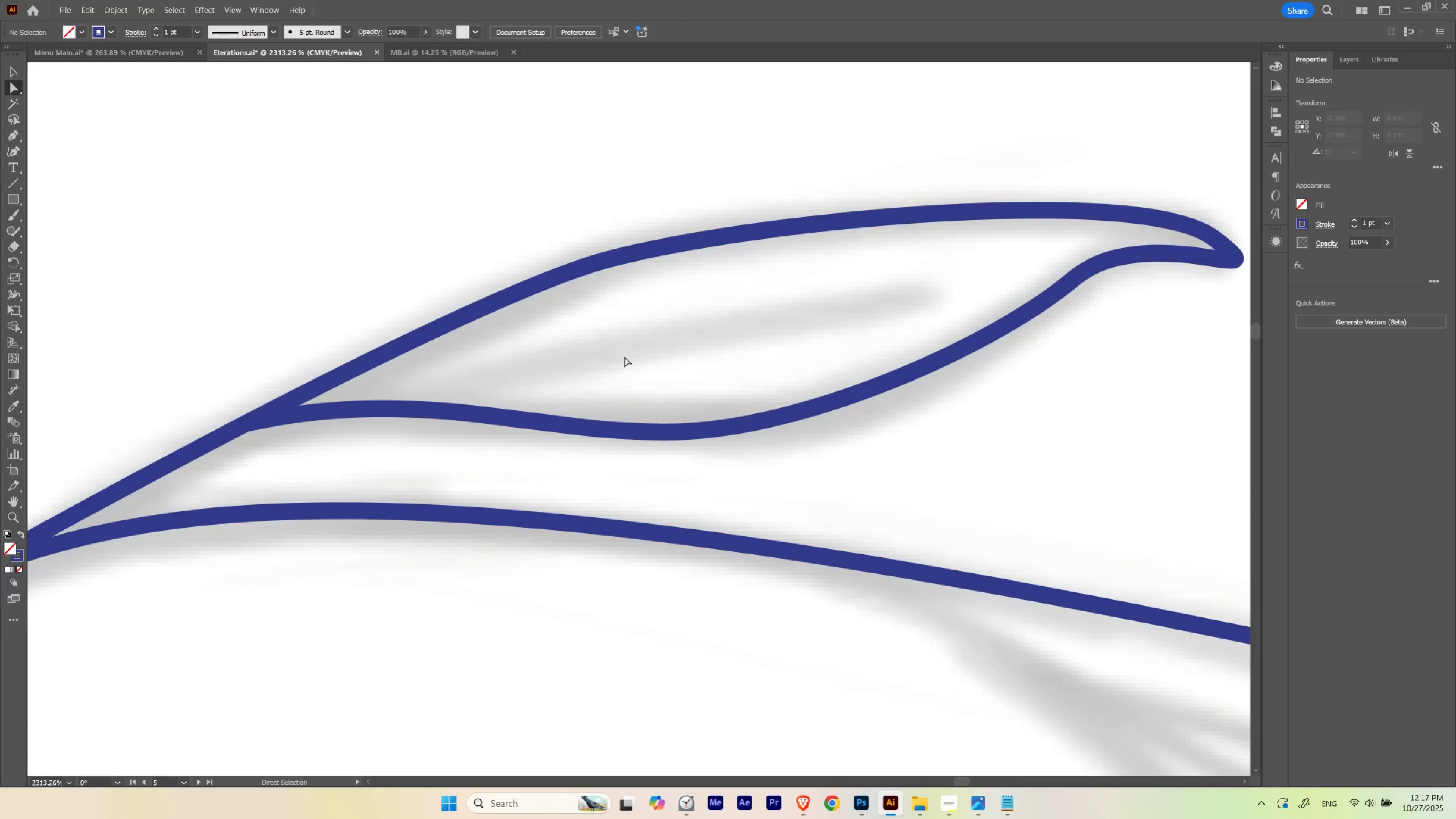 
key(P)
 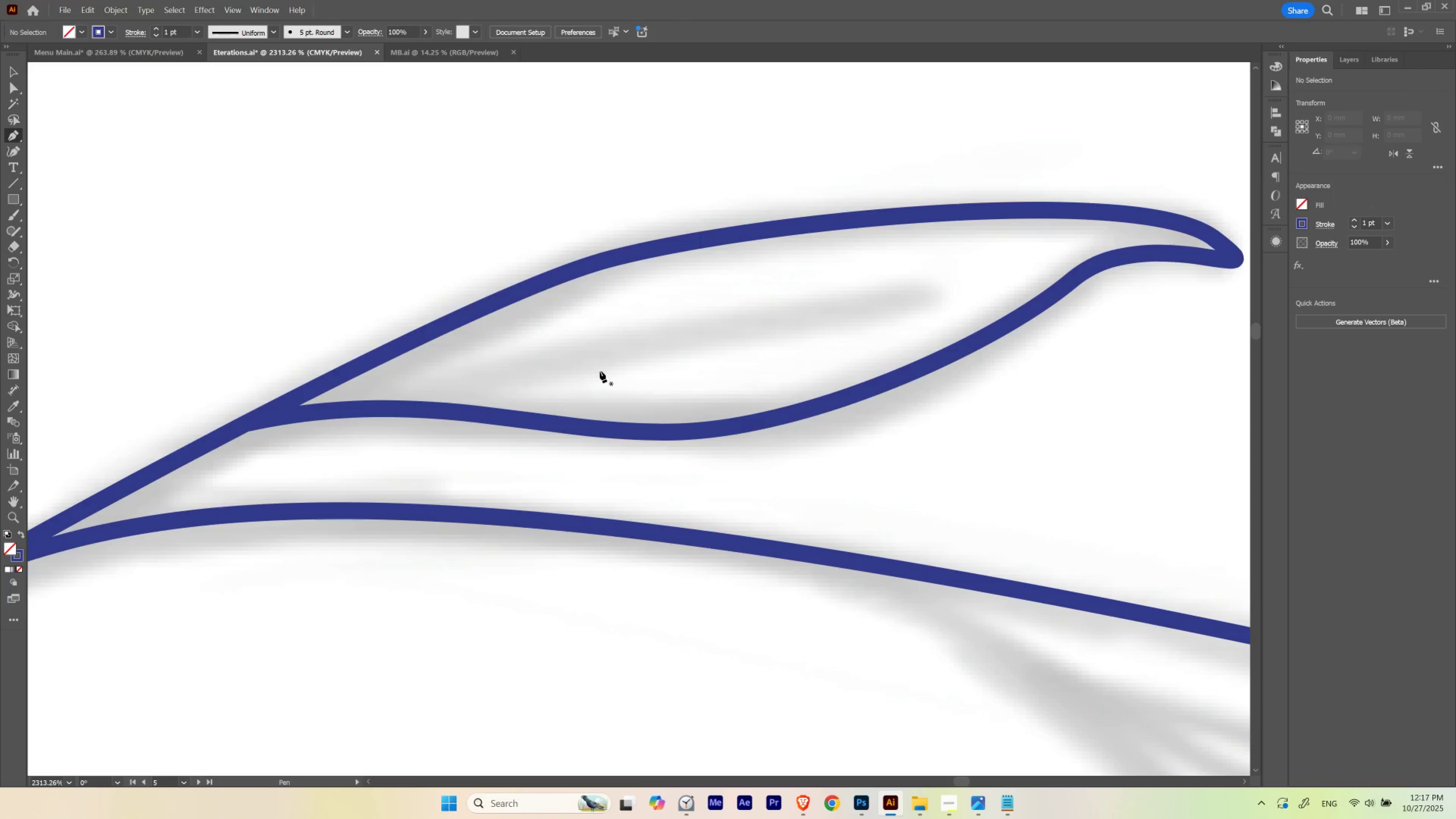 
hold_key(key=ControlLeft, duration=0.38)
left_click_drag(start_coordinate=[610, 361], to_coordinate=[616, 359])
 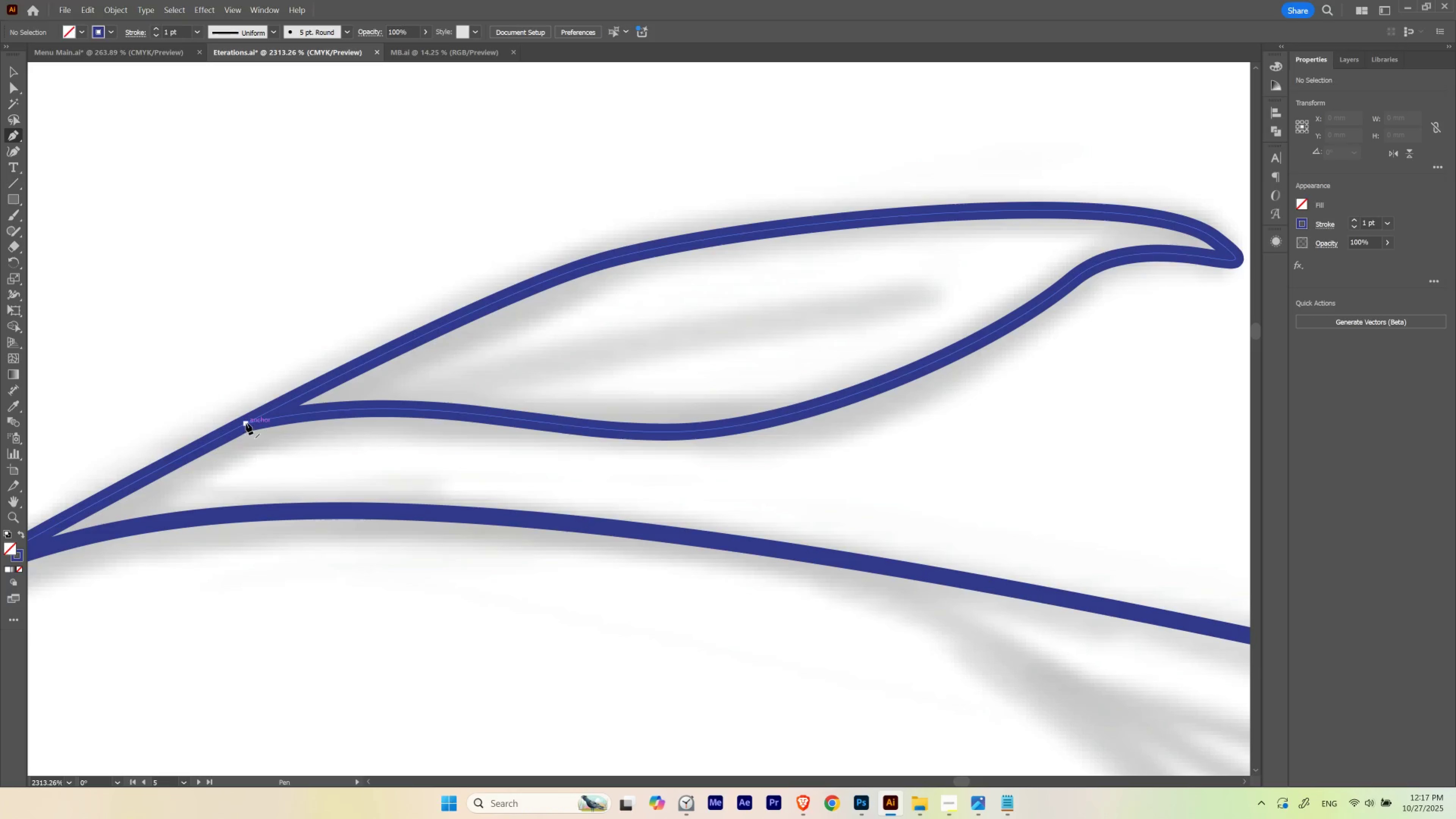 
key(Control+Z)
 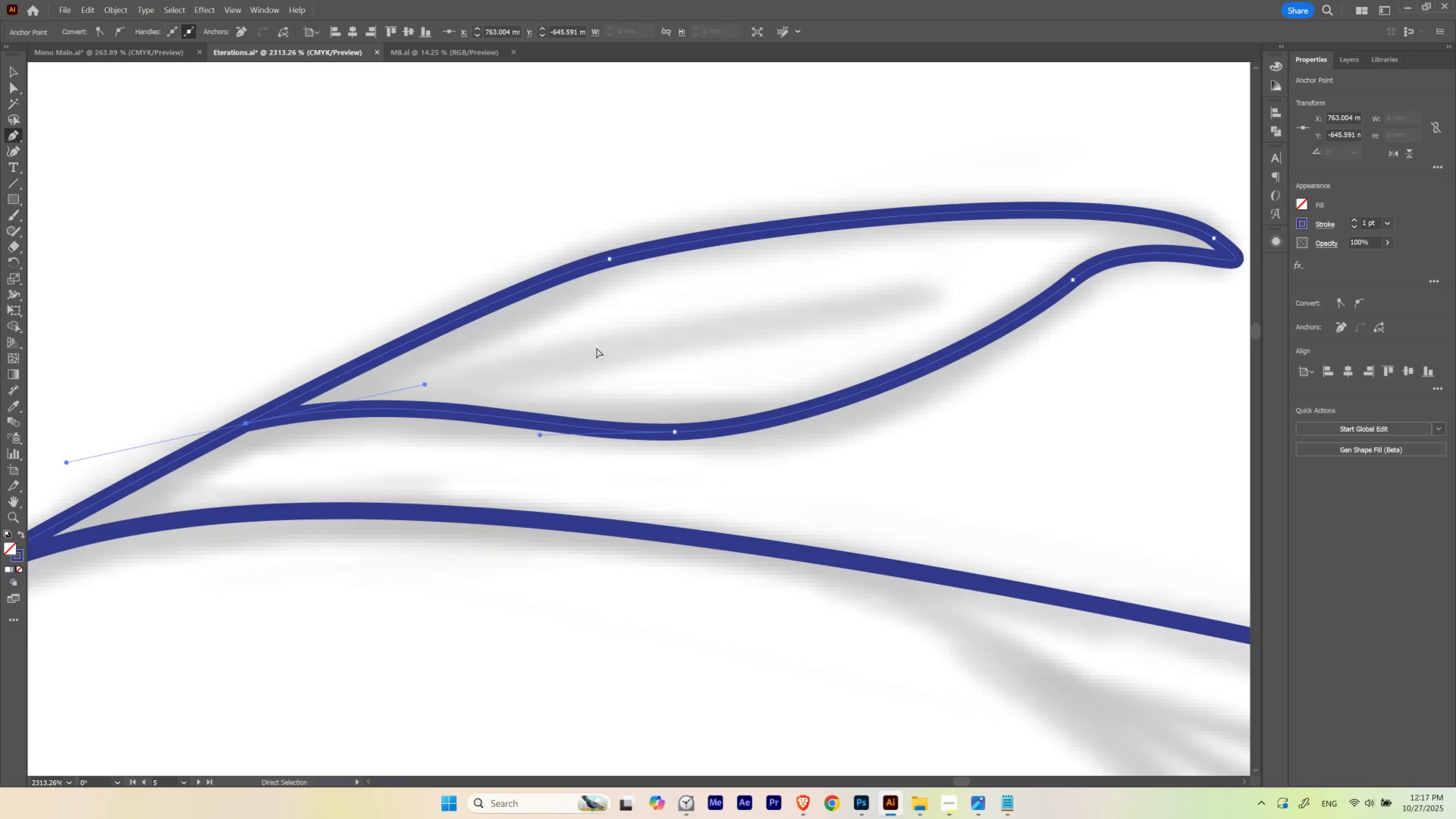 
left_click_drag(start_coordinate=[600, 347], to_coordinate=[605, 347])
 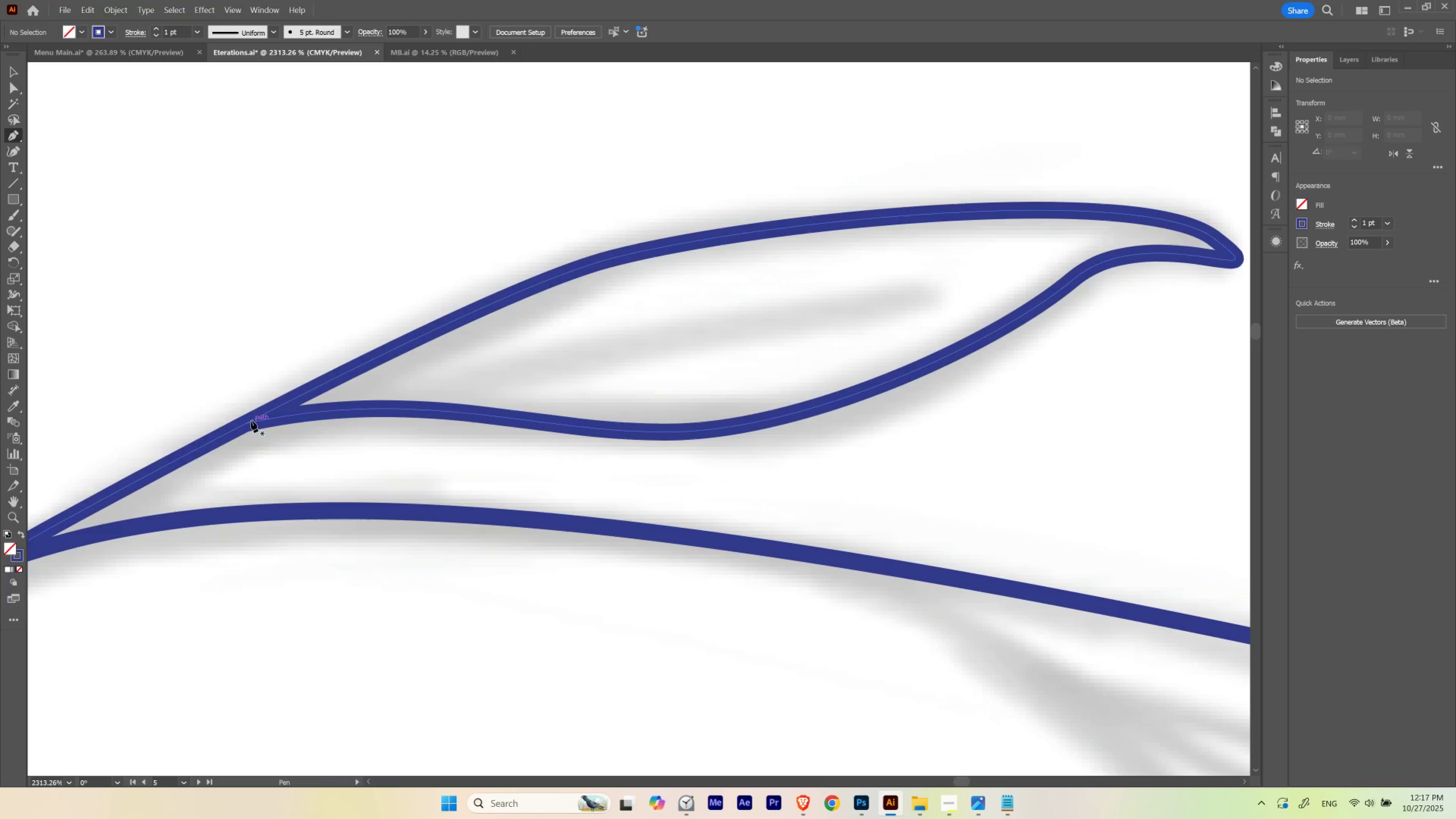 
left_click_drag(start_coordinate=[245, 445], to_coordinate=[295, 356])
 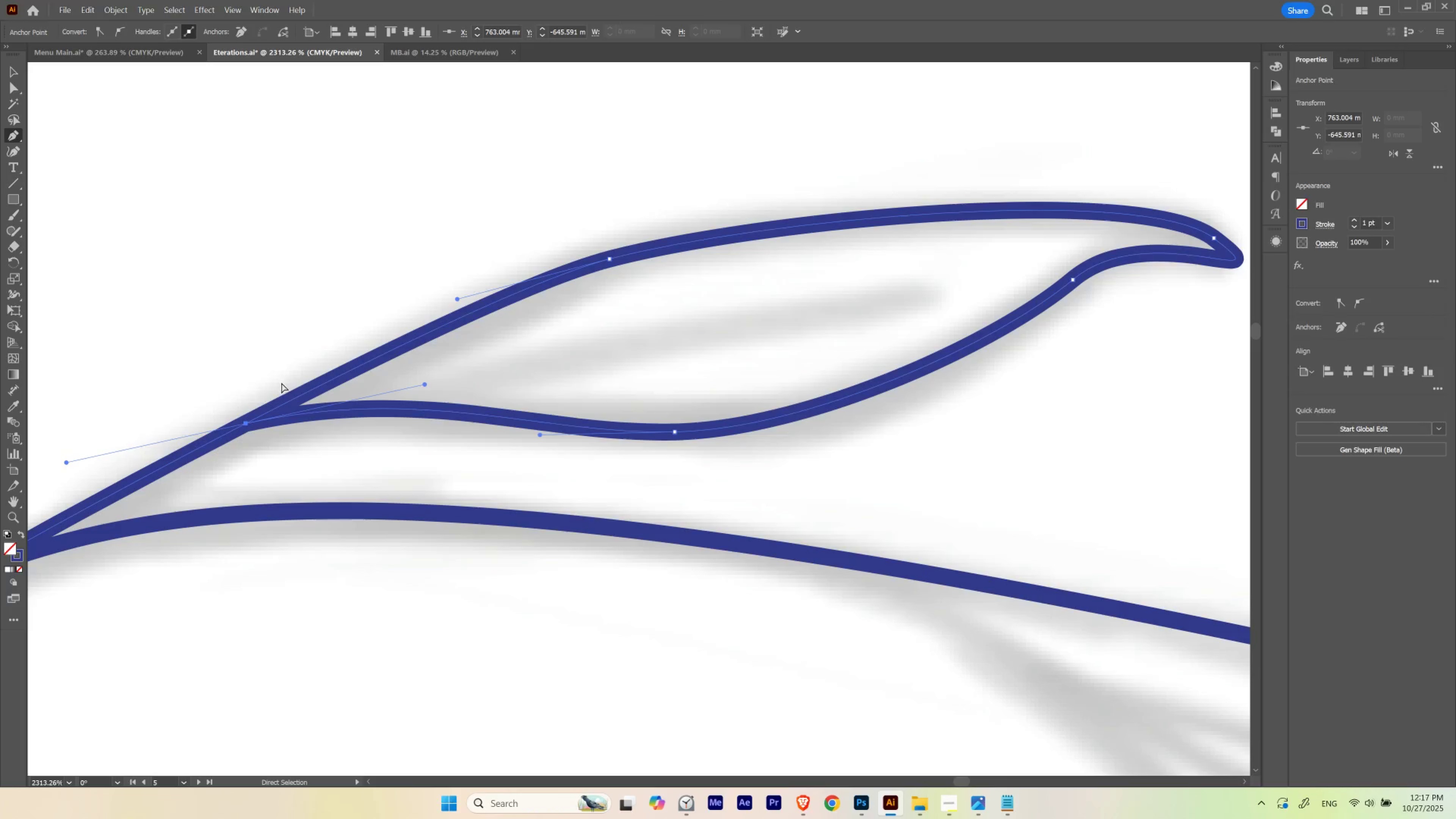 
key(Control+2)
 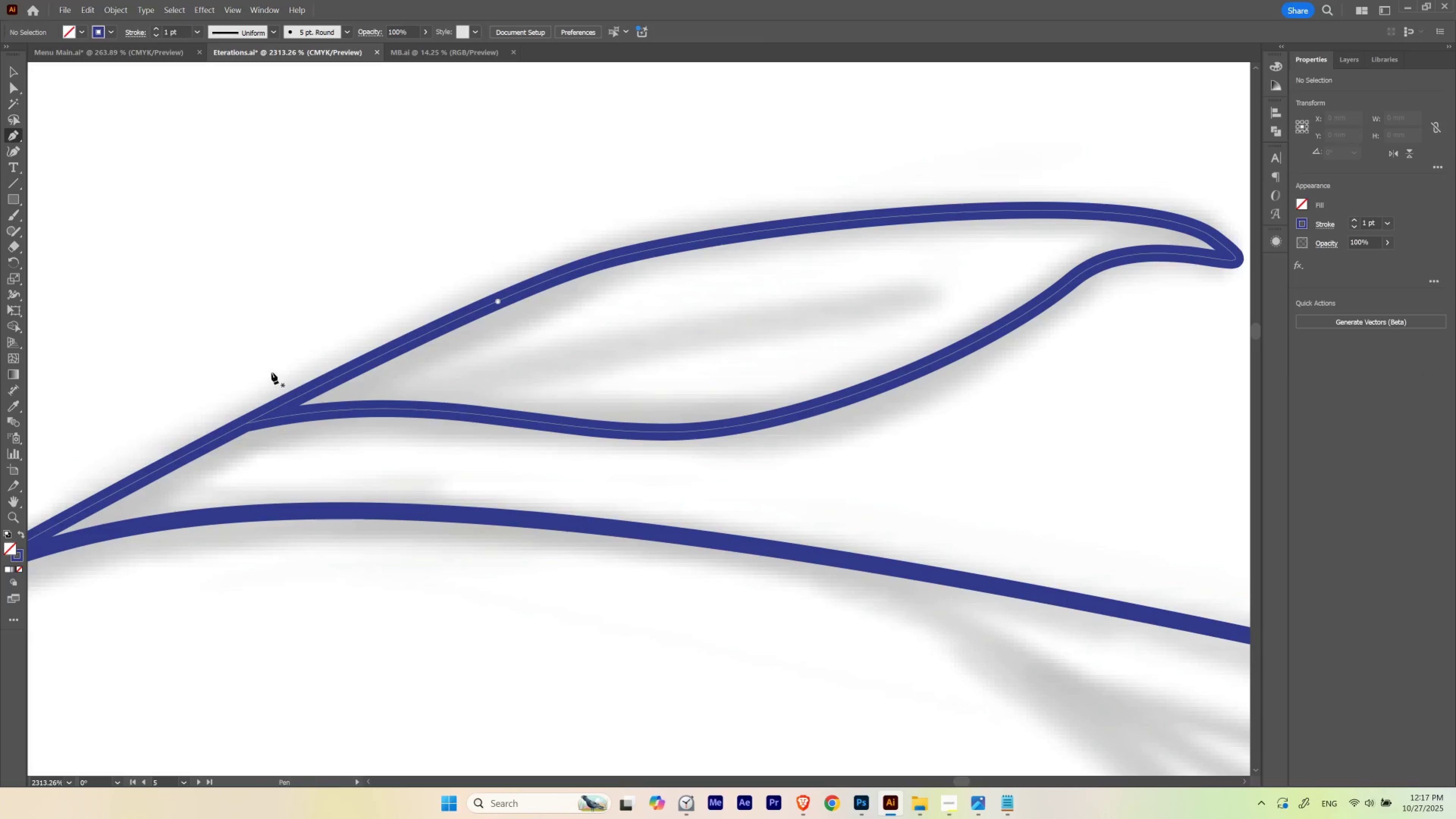 
hold_key(key=ControlLeft, duration=0.34)
 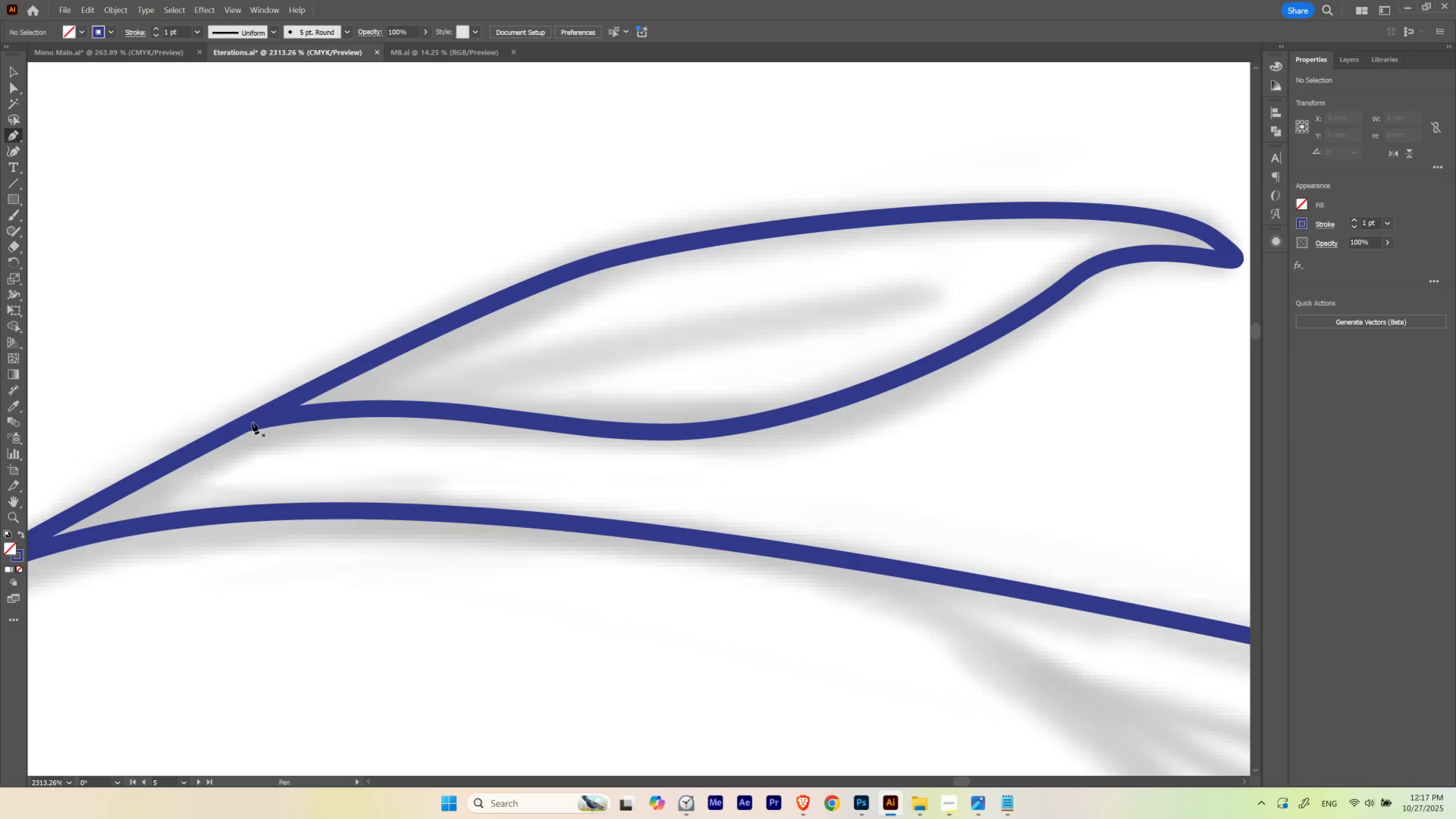 
mouse_move([247, 414])
 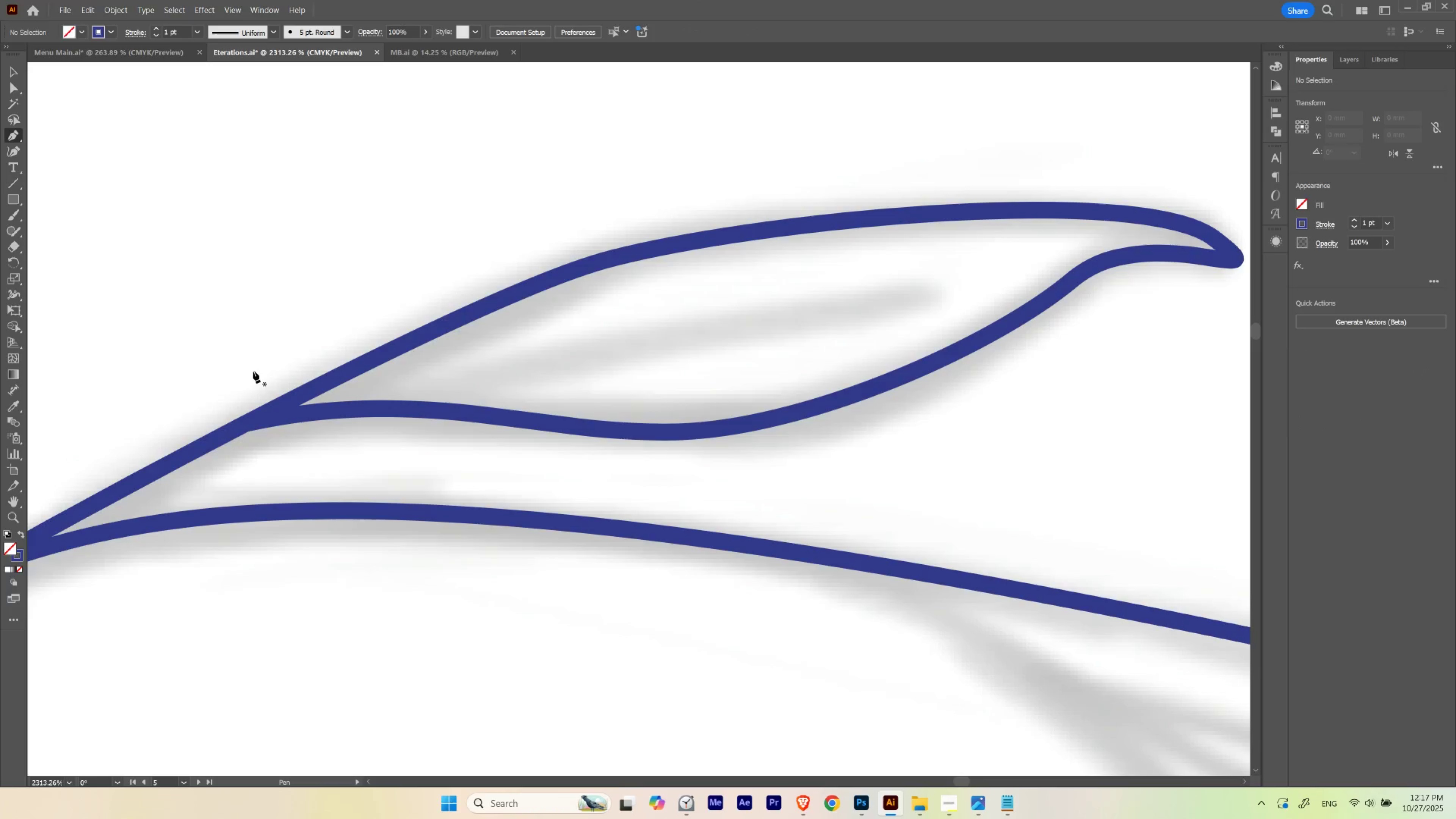 
key(Control+ControlLeft)
 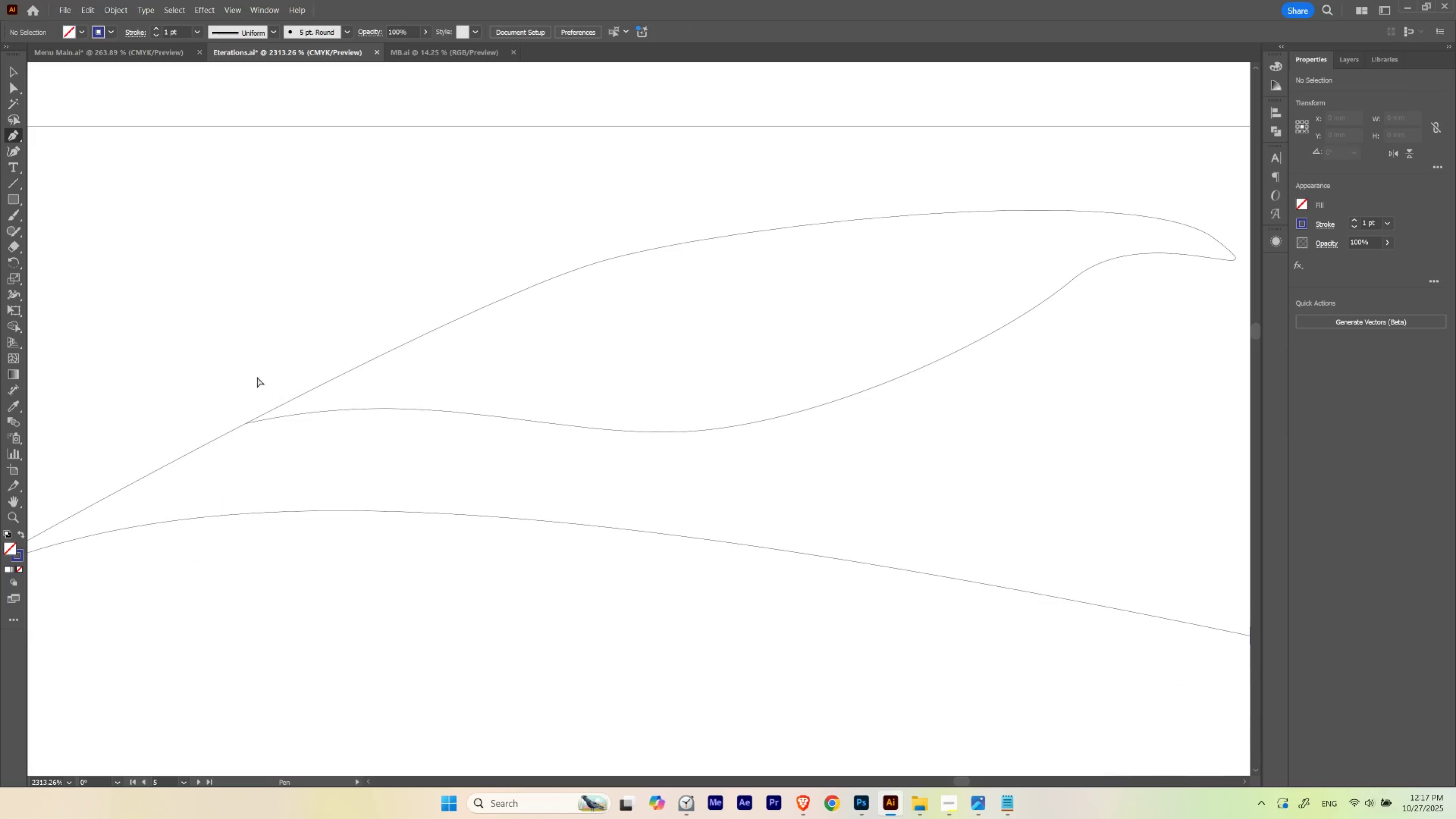 
key(Control+Y)
 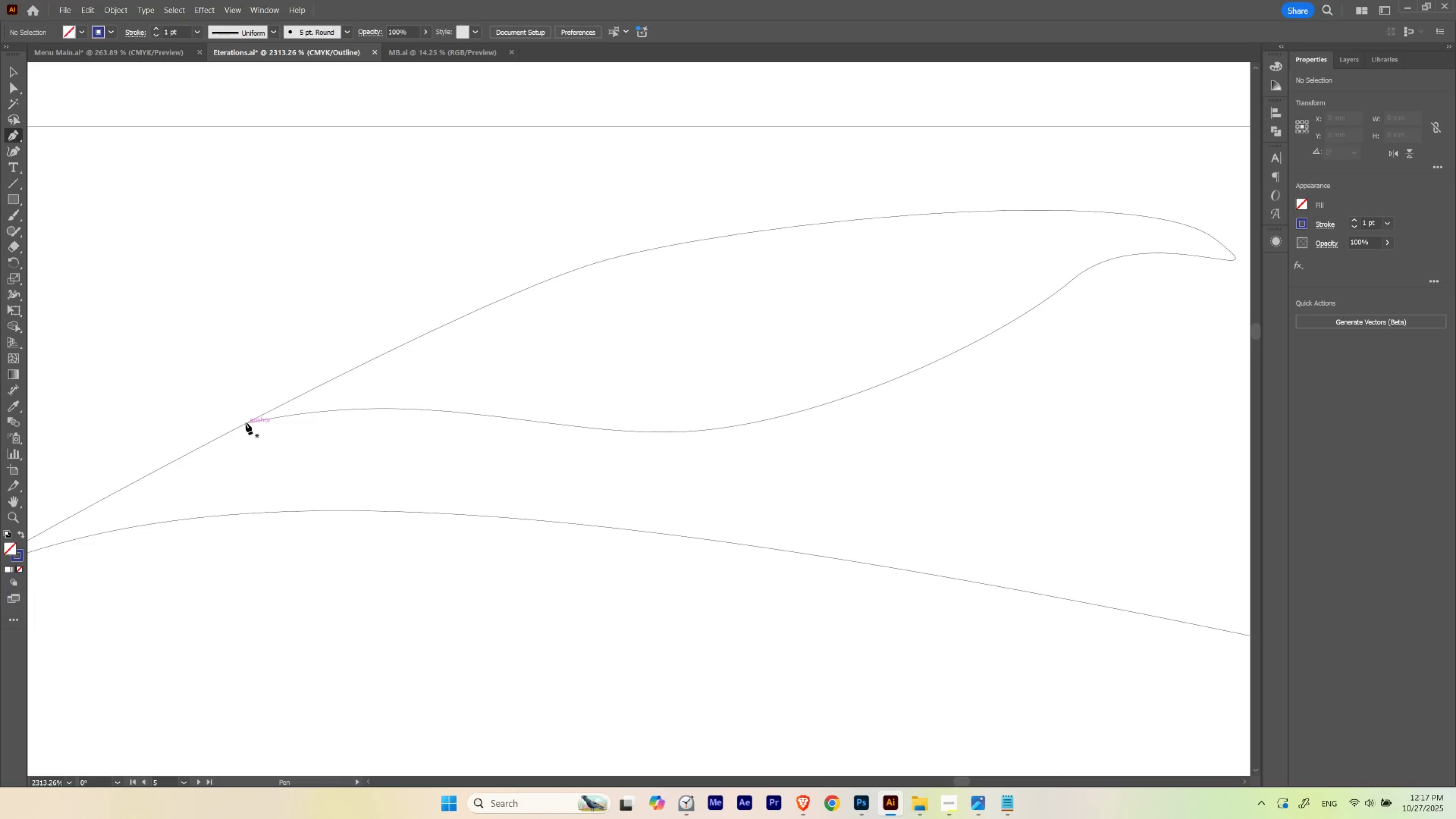 
left_click([246, 423])
 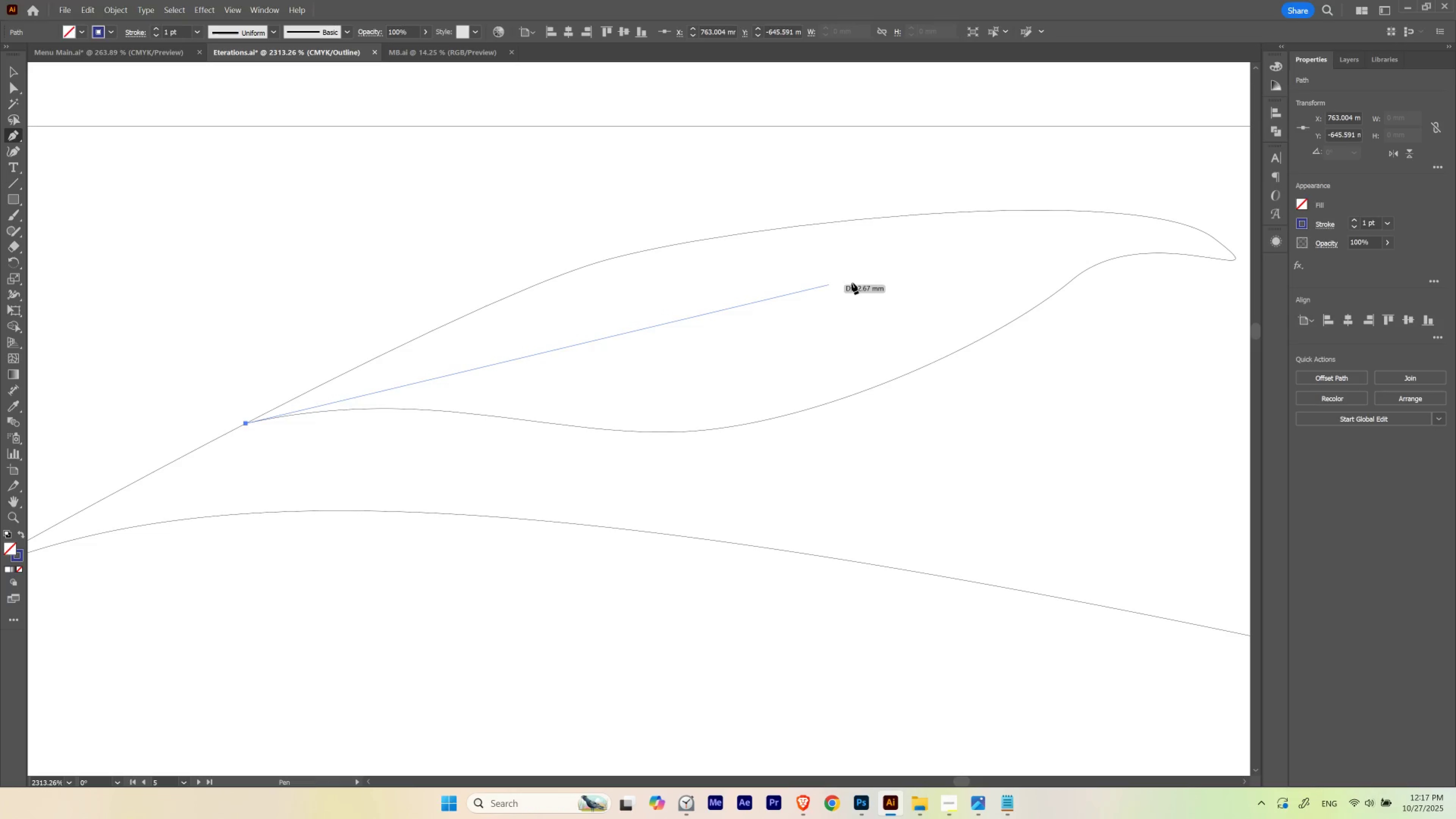 
left_click_drag(start_coordinate=[879, 279], to_coordinate=[1070, 282])
 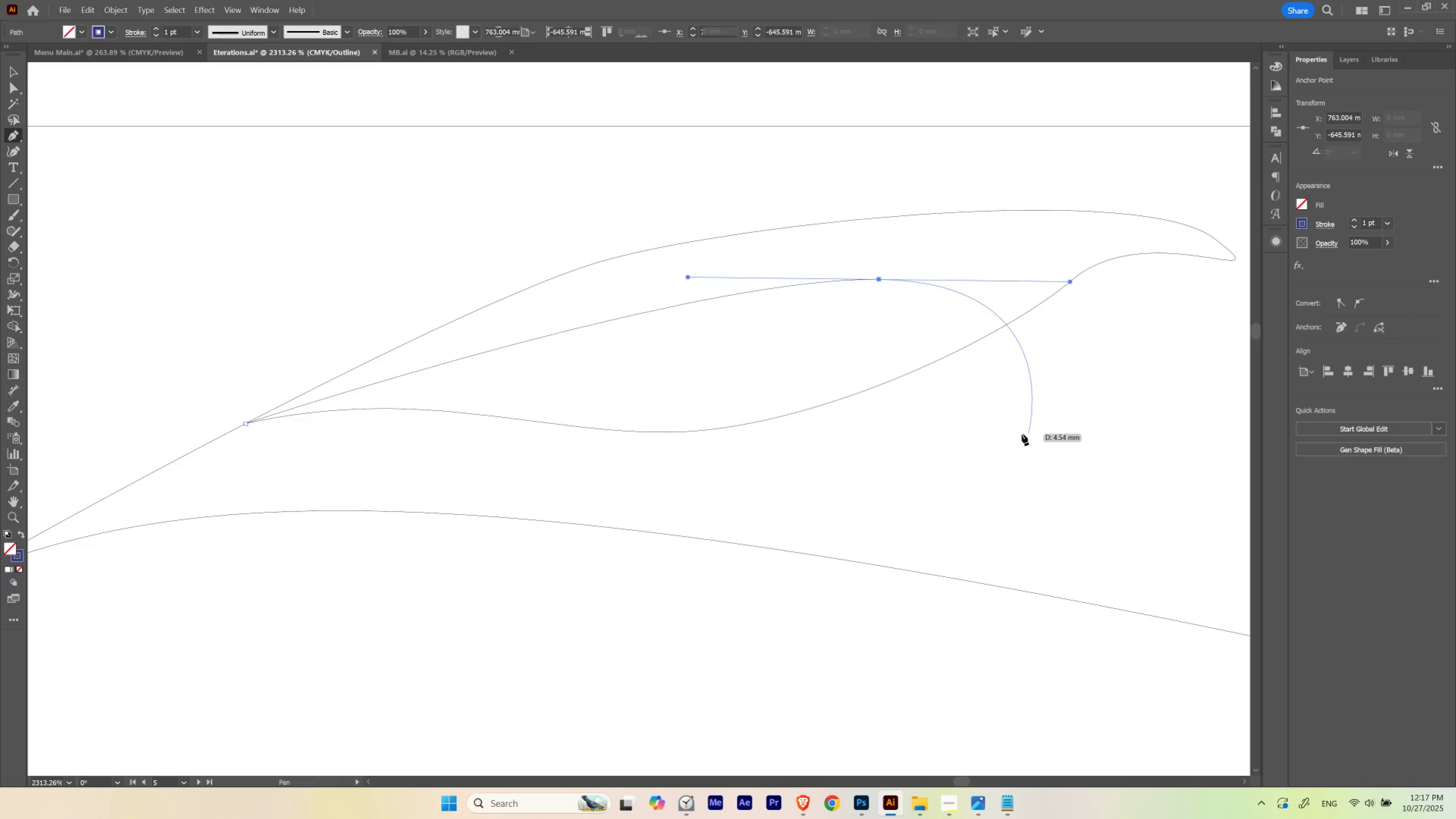 
key(Control+ControlLeft)
 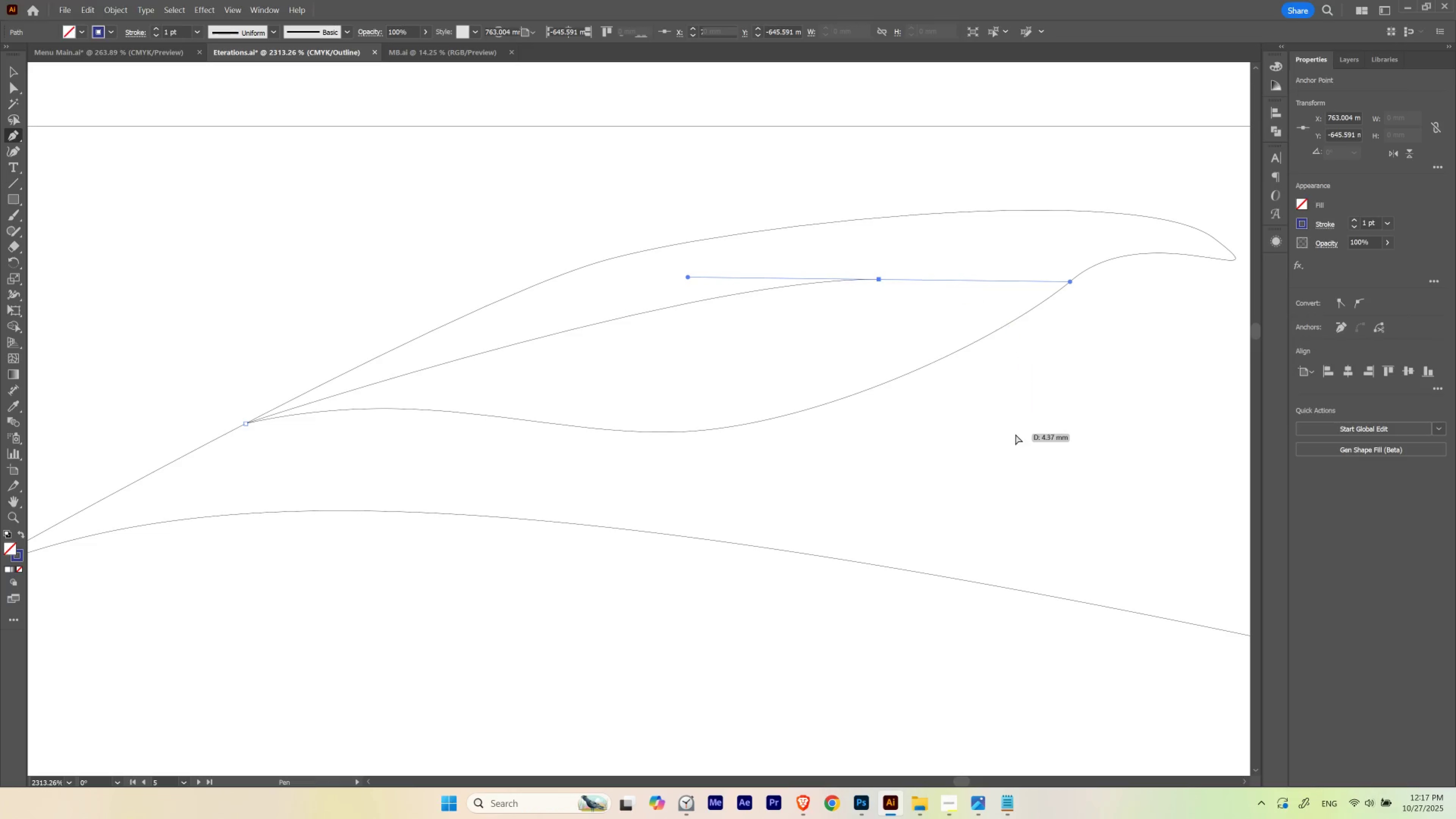 
key(Control+Y)
 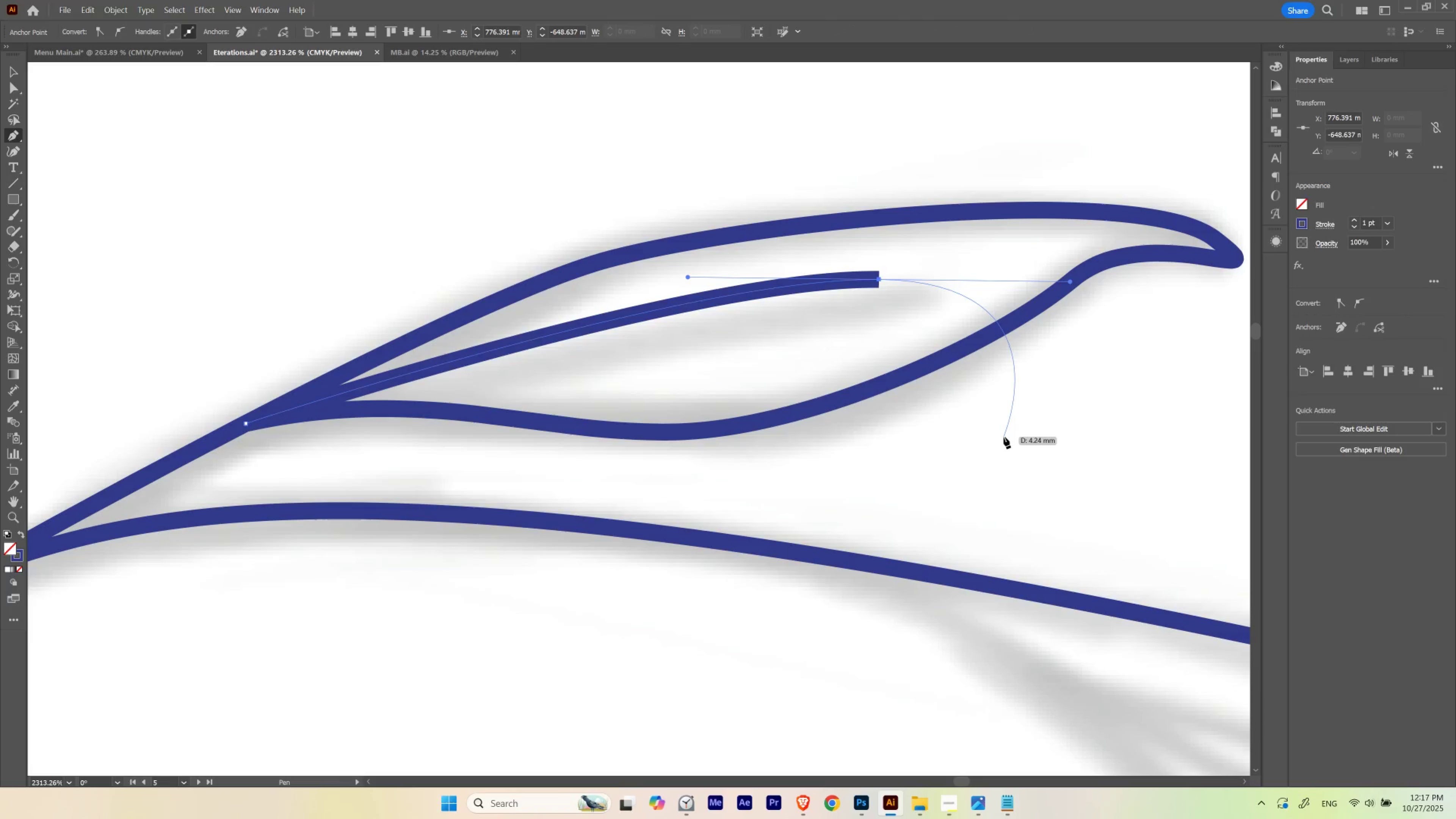 
key(A)
 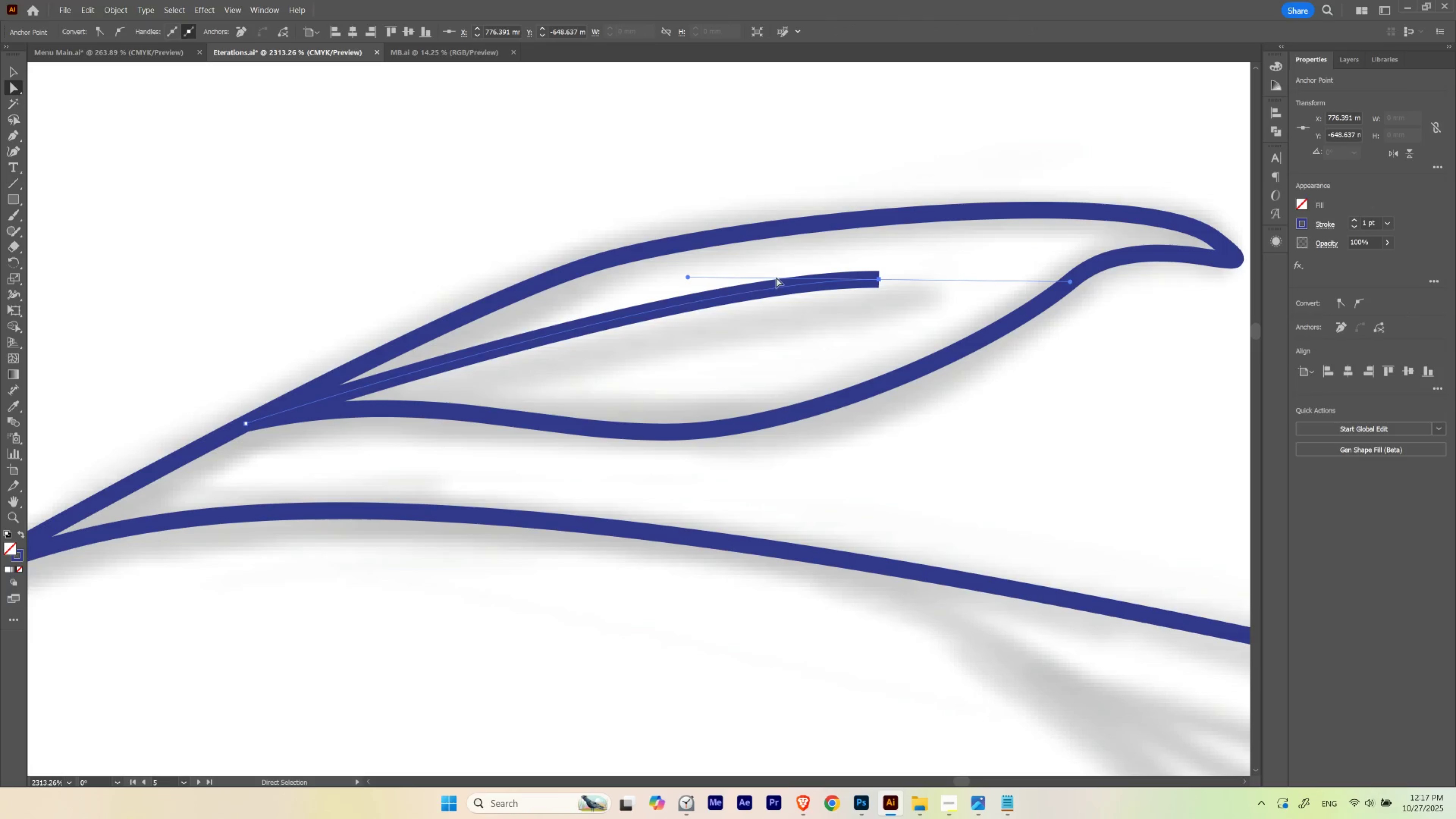 
left_click_drag(start_coordinate=[809, 243], to_coordinate=[906, 308])
 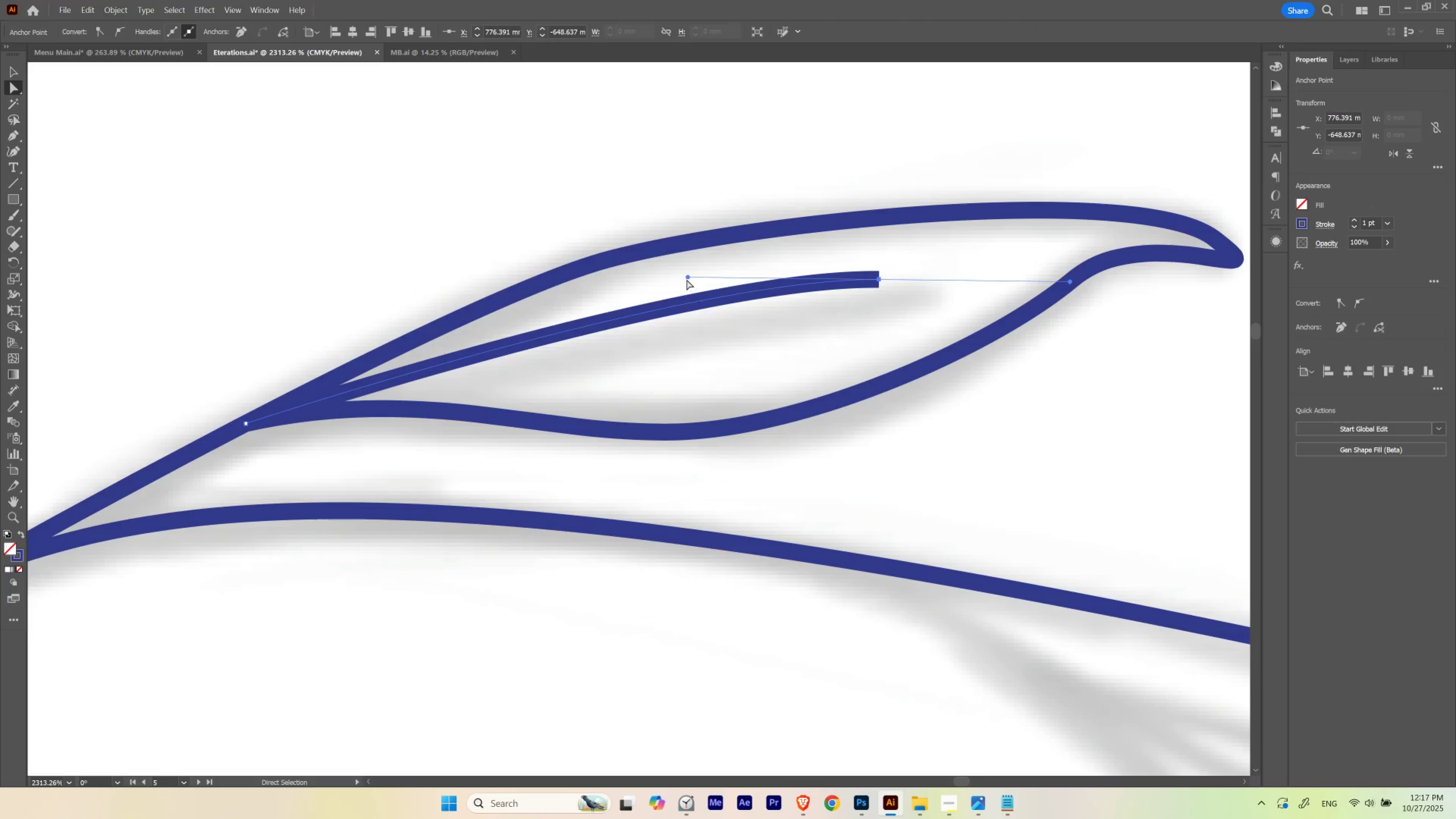 
left_click_drag(start_coordinate=[687, 276], to_coordinate=[652, 294])
 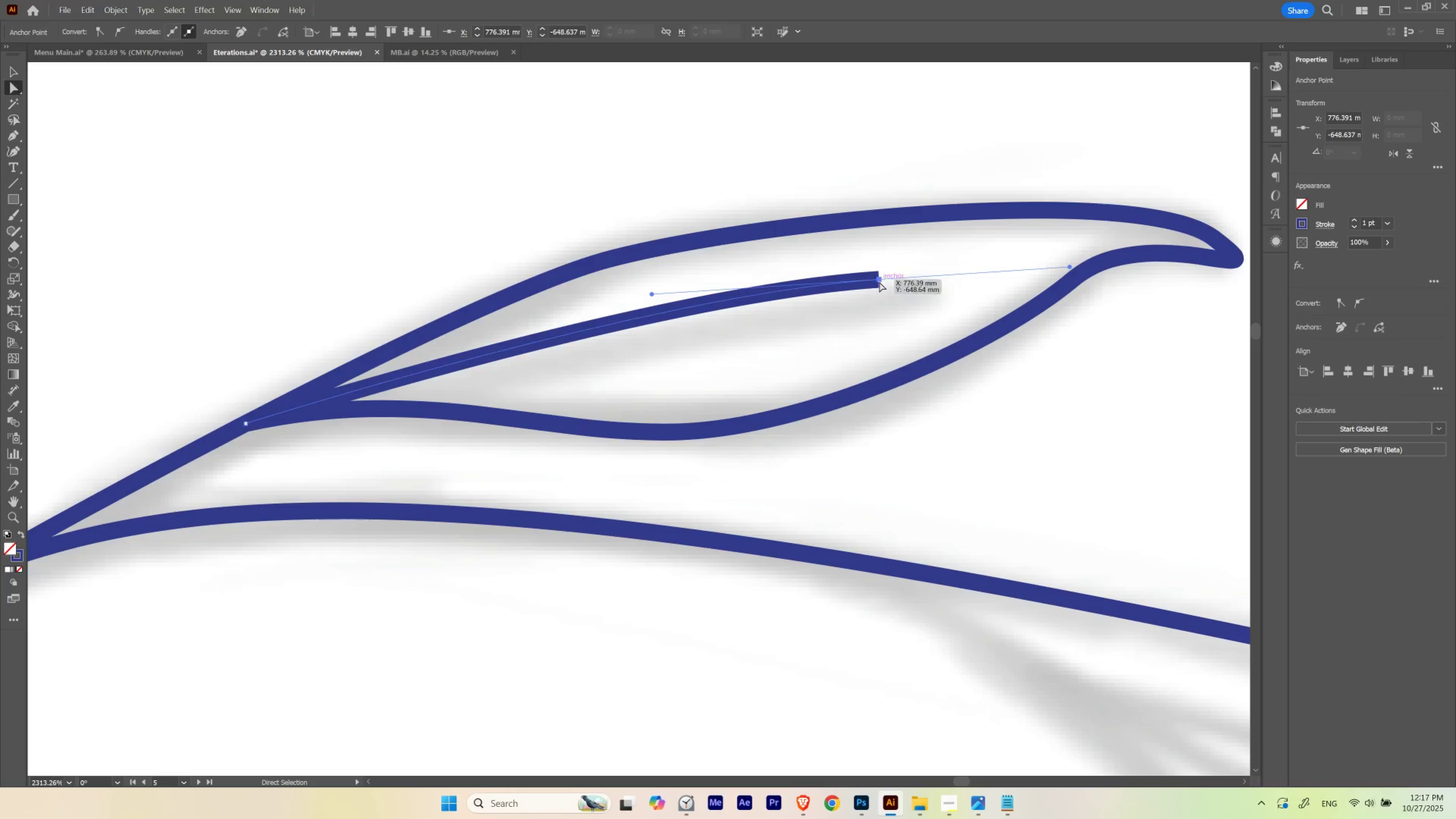 
left_click_drag(start_coordinate=[877, 280], to_coordinate=[887, 288])
 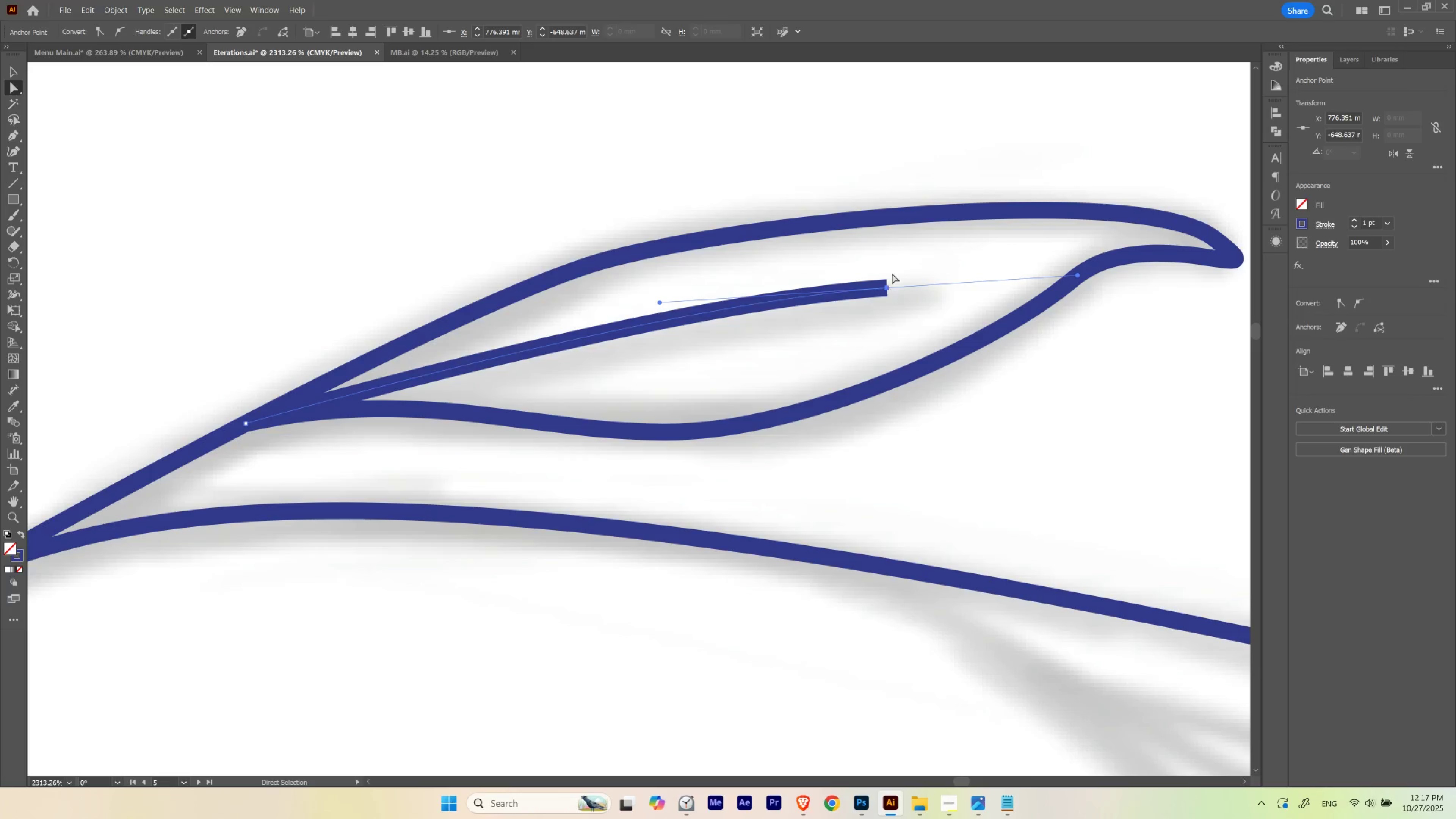 
hold_key(key=Space, duration=2.36)
 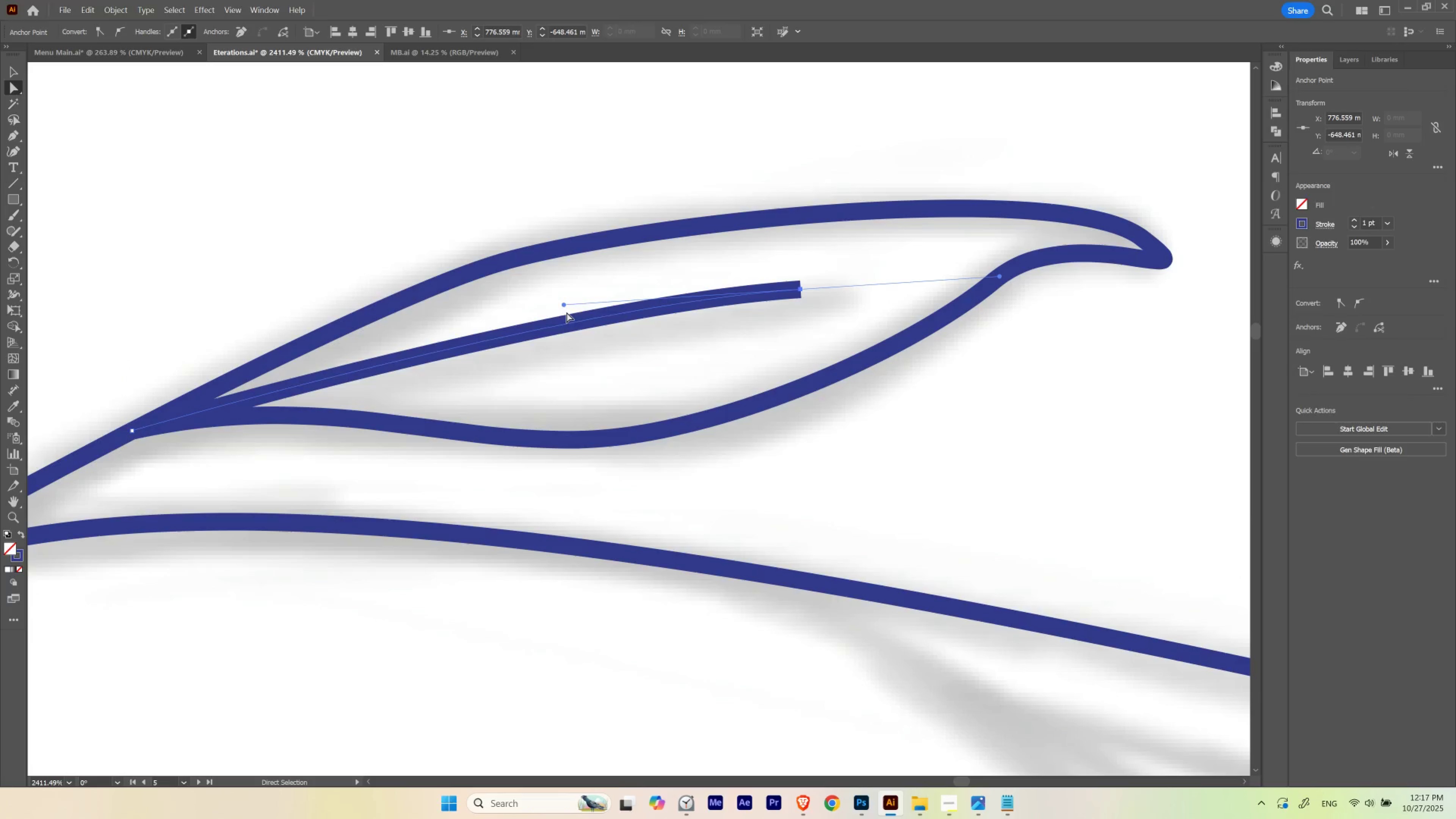 
hold_key(key=ControlLeft, duration=1.5)
left_click_drag(start_coordinate=[892, 260], to_coordinate=[898, 358])
 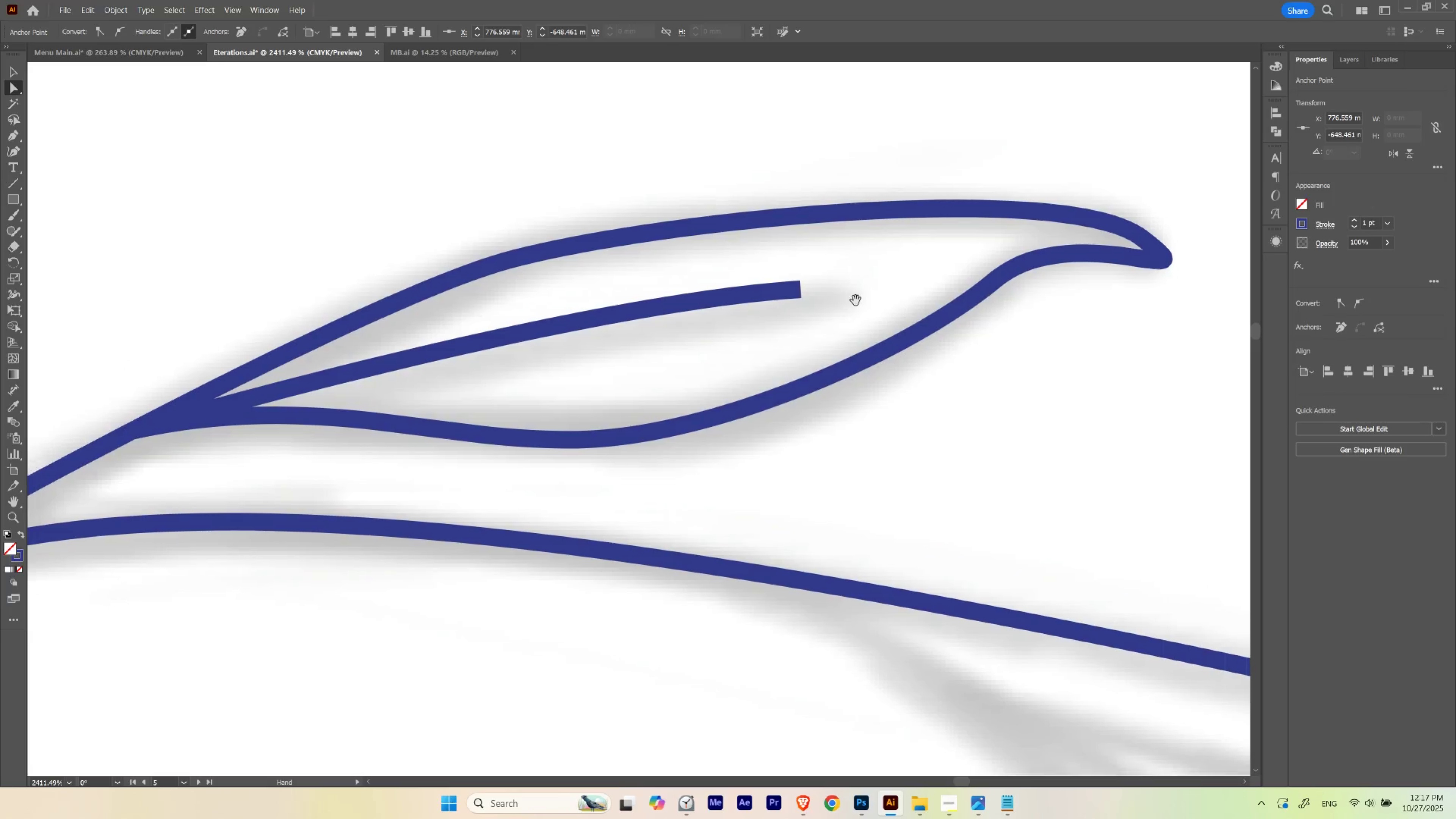 
key(Control+ControlLeft)
 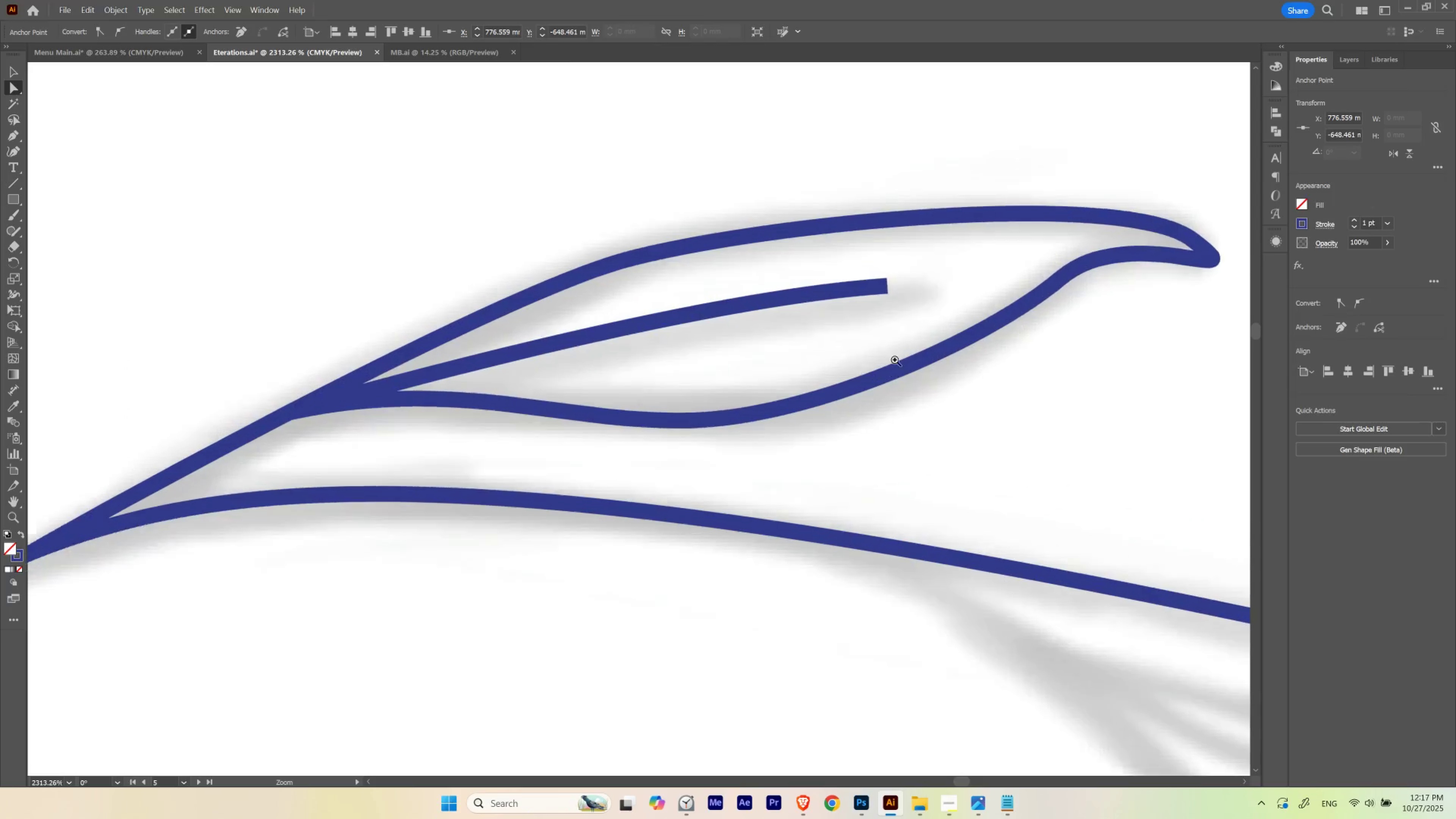 
key(Control+ControlLeft)
 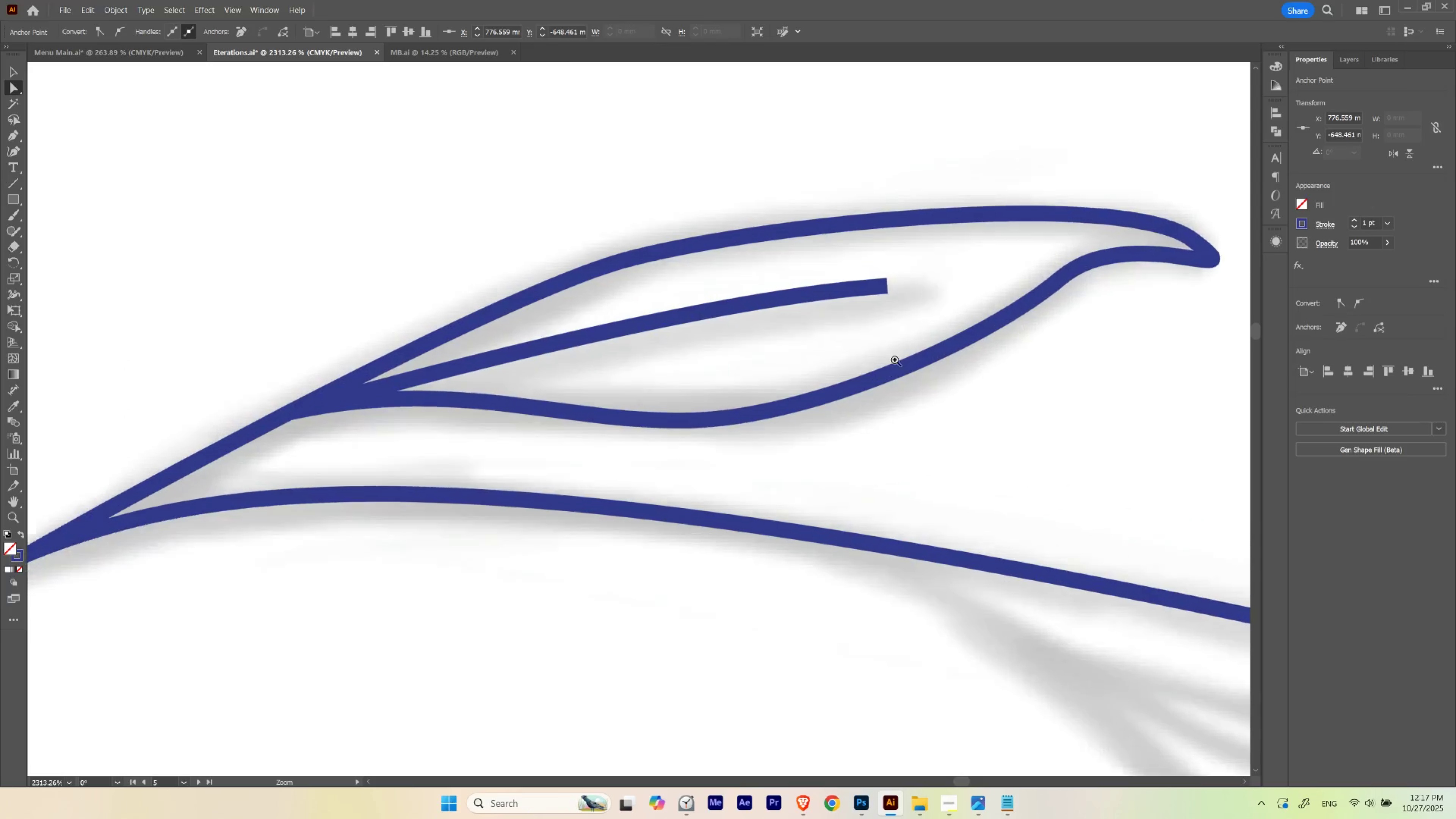 
key(Control+ControlLeft)
 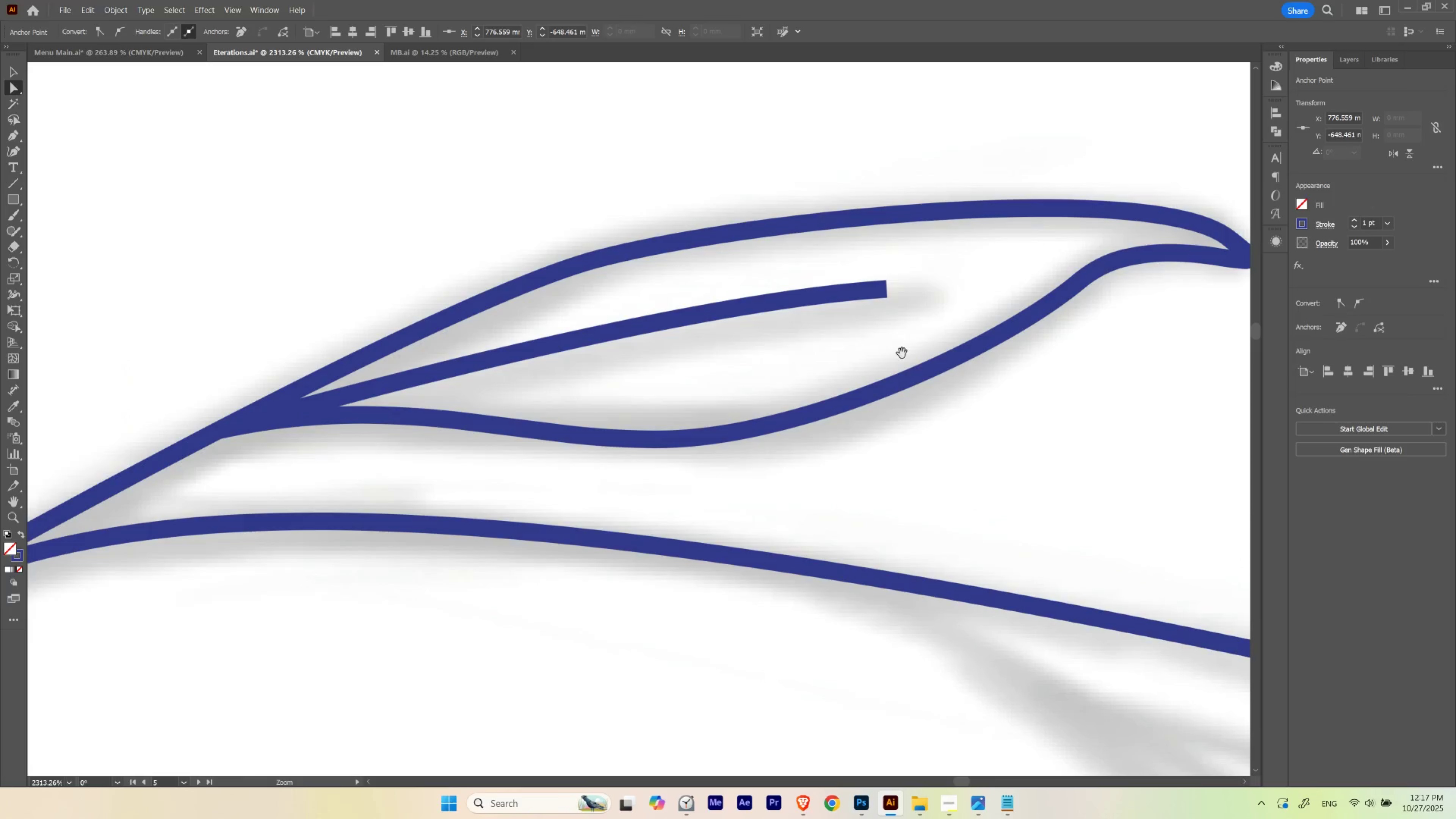 
key(Control+ControlLeft)
 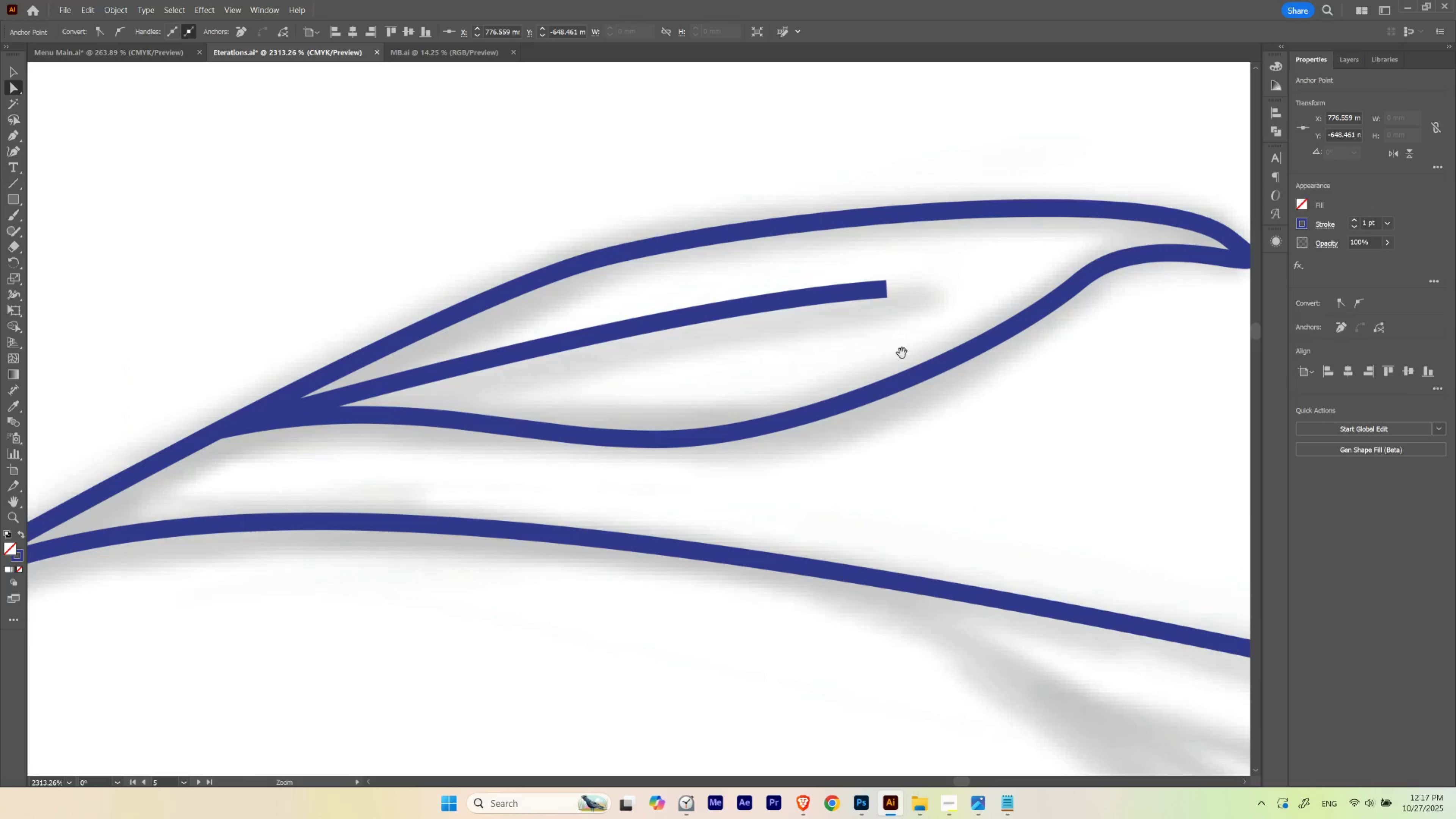 
key(Control+ControlLeft)
 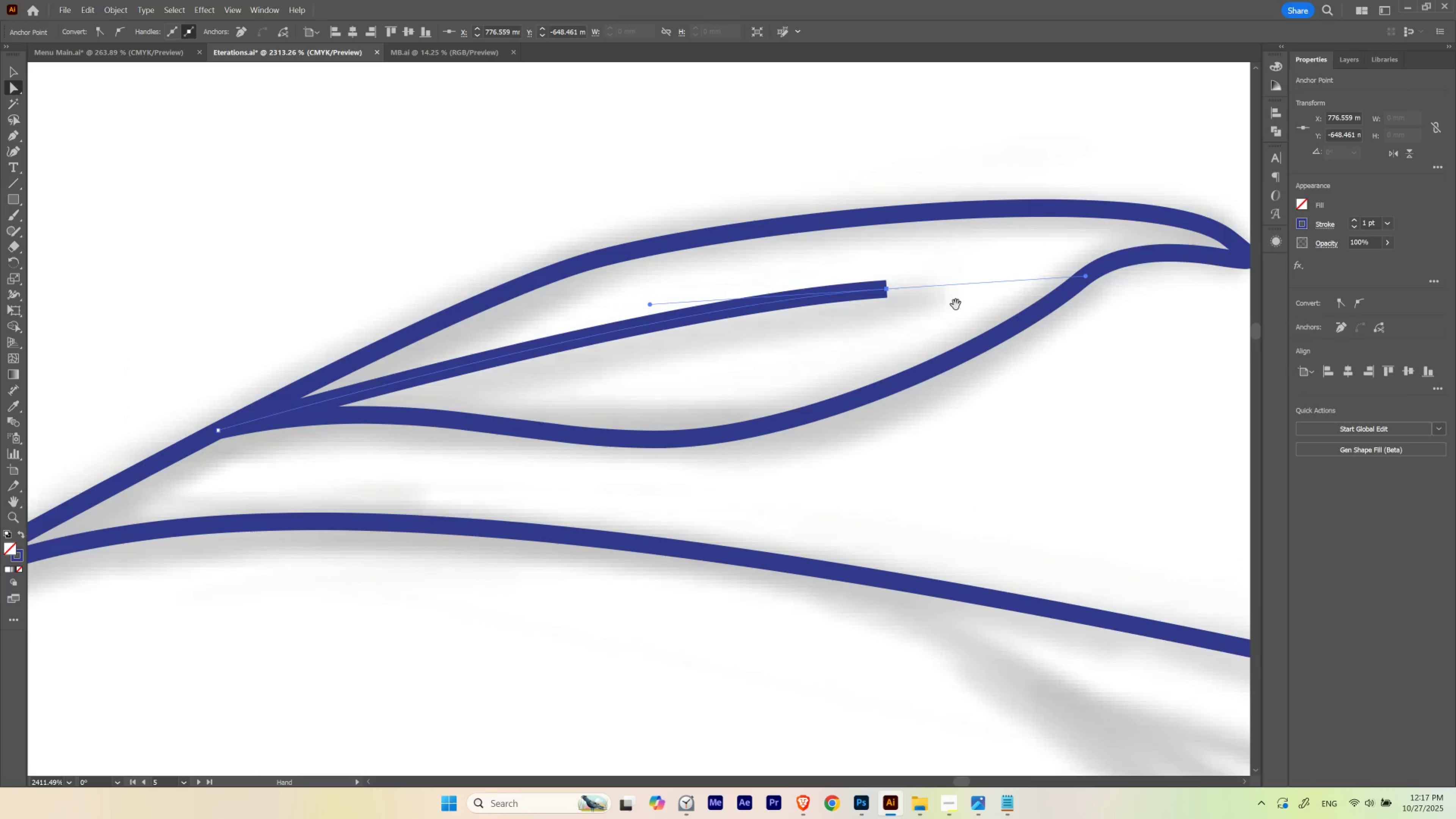 
left_click_drag(start_coordinate=[950, 300], to_coordinate=[863, 301])
 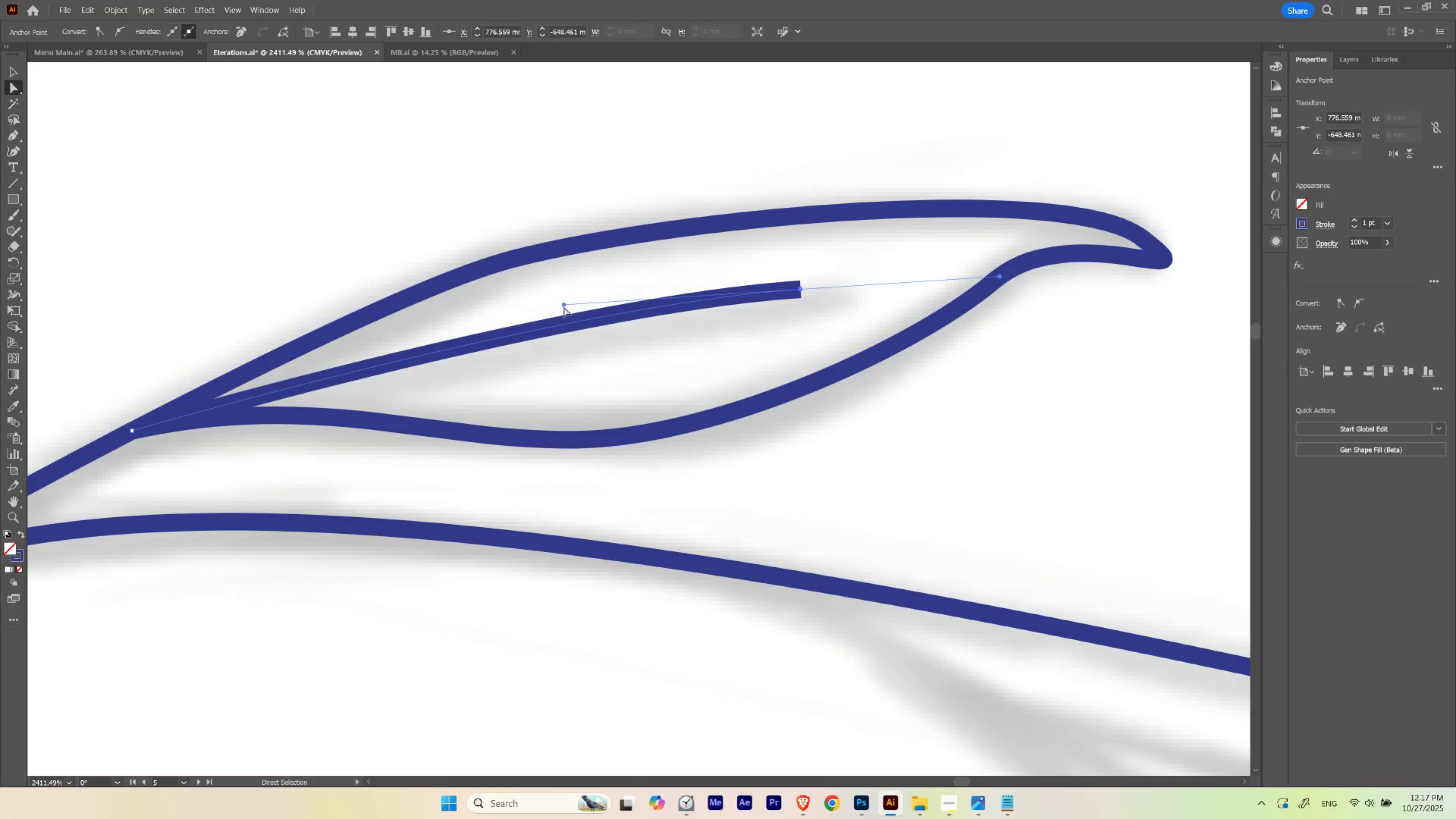 
left_click_drag(start_coordinate=[564, 304], to_coordinate=[497, 310])
 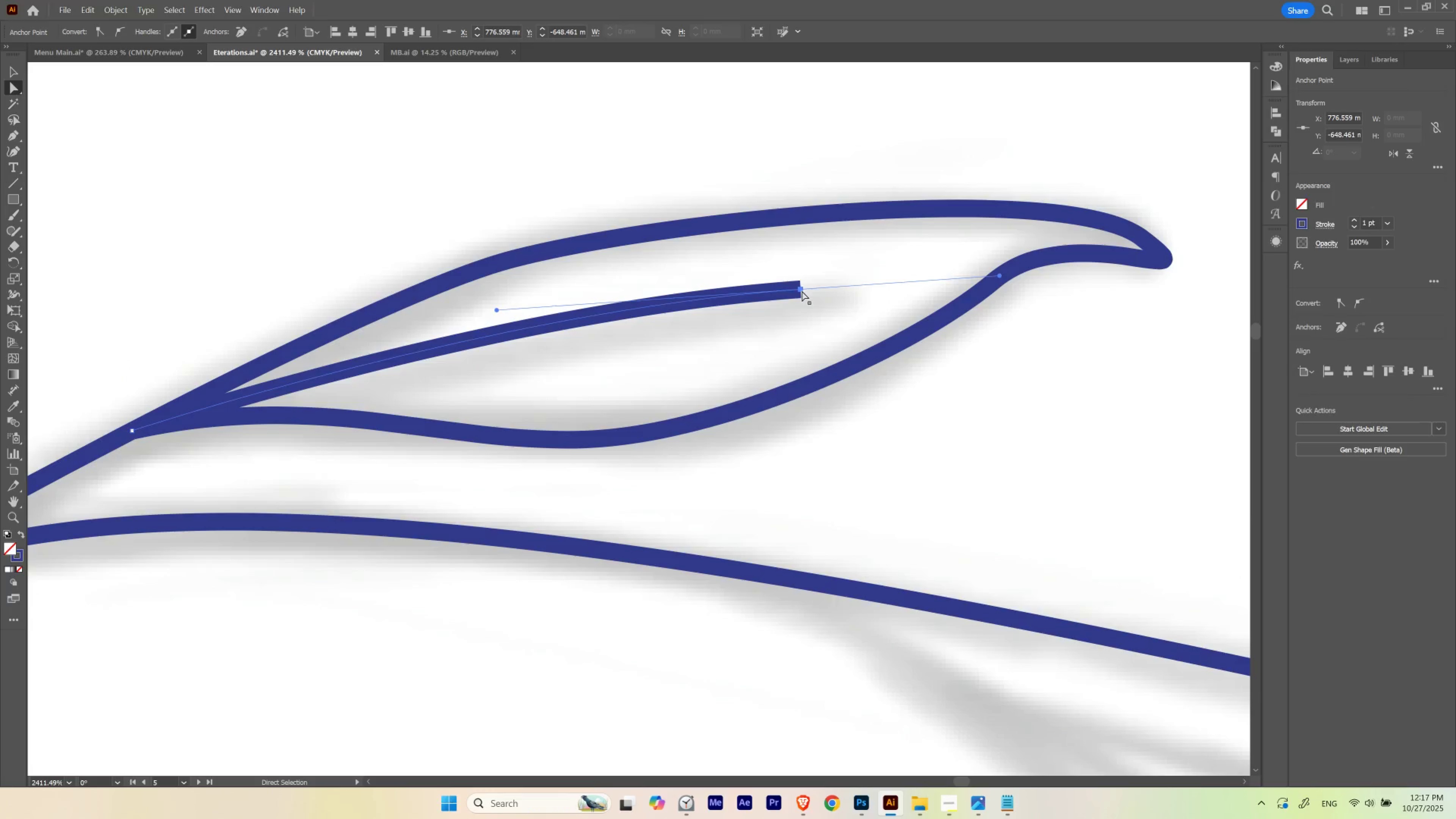 
left_click_drag(start_coordinate=[799, 289], to_coordinate=[810, 285])
 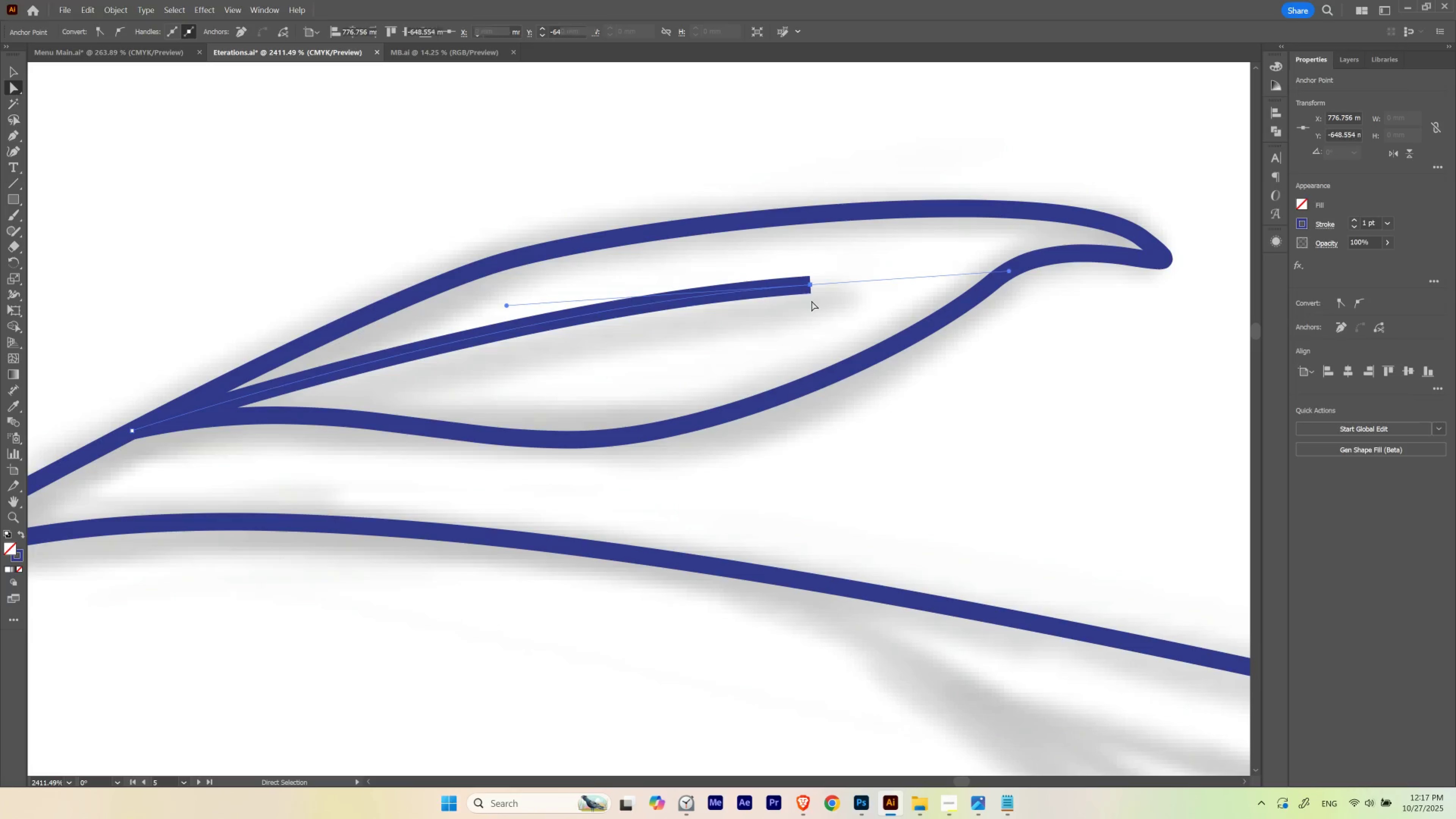 
hold_key(key=Space, duration=3.08)
 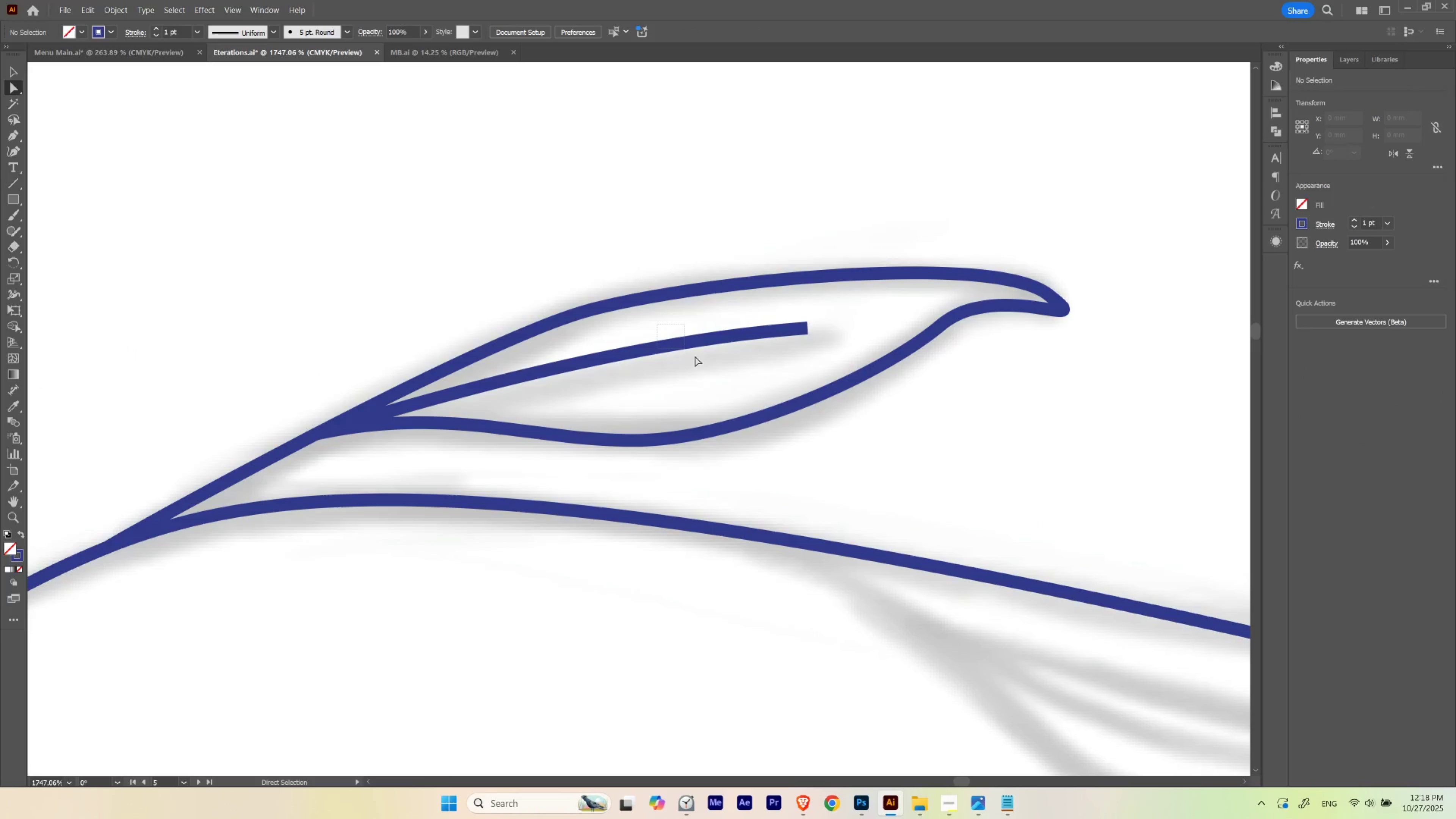 
hold_key(key=ControlLeft, duration=1.5)
left_click_drag(start_coordinate=[795, 297], to_coordinate=[688, 457])
 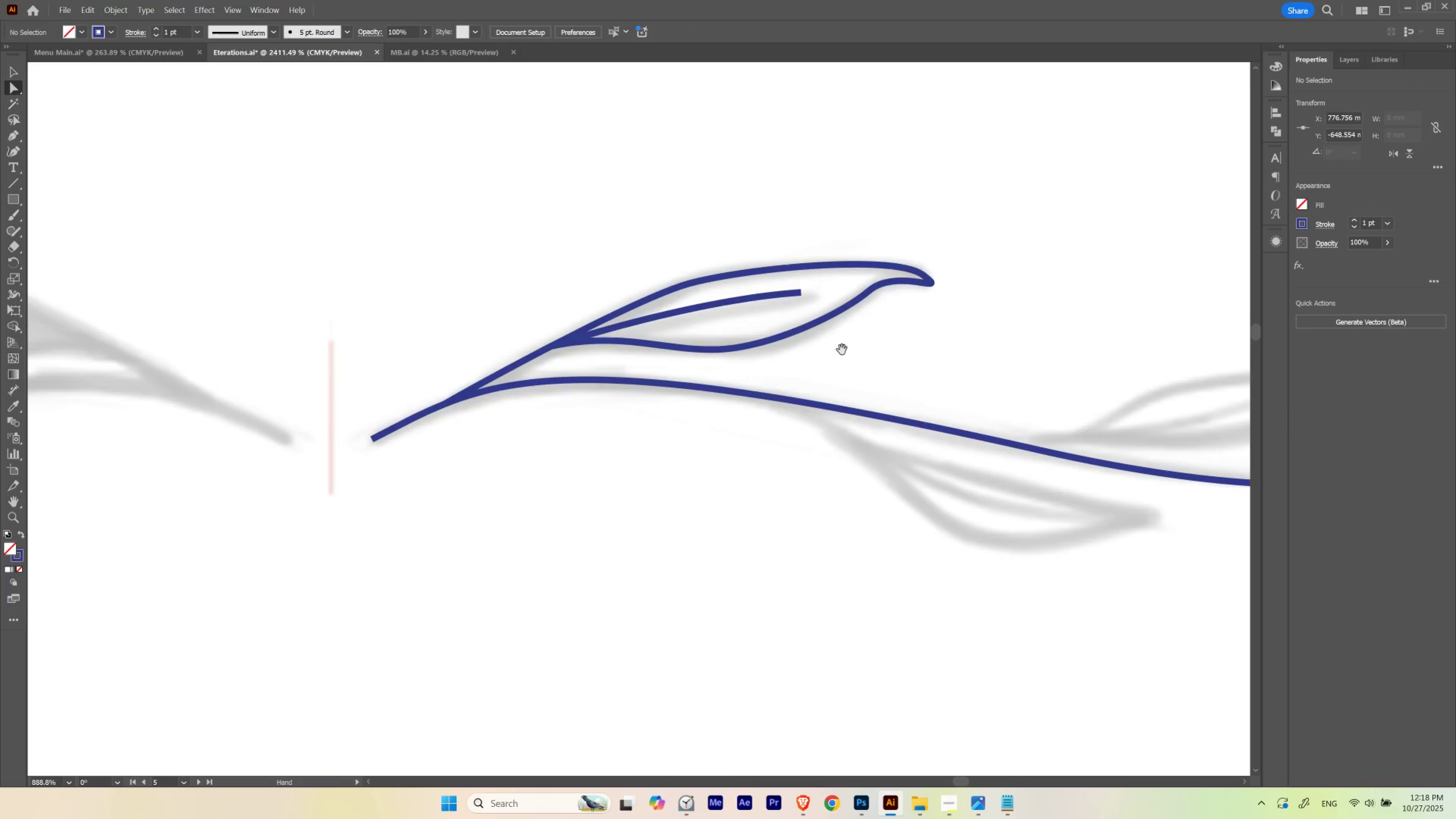 
left_click_drag(start_coordinate=[841, 341], to_coordinate=[759, 333])
 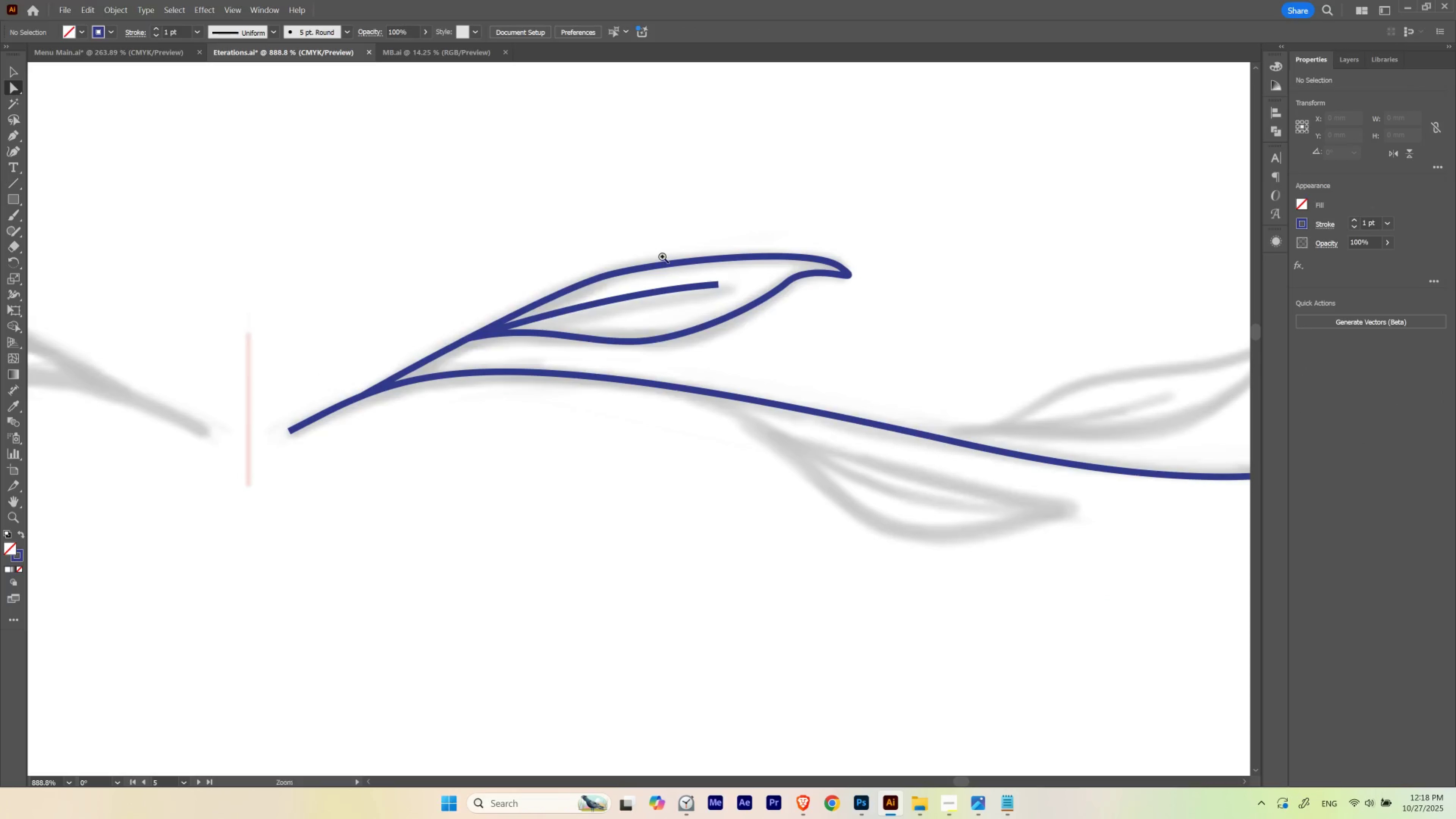 
hold_key(key=ControlLeft, duration=0.44)
left_click_drag(start_coordinate=[626, 239], to_coordinate=[699, 295])
 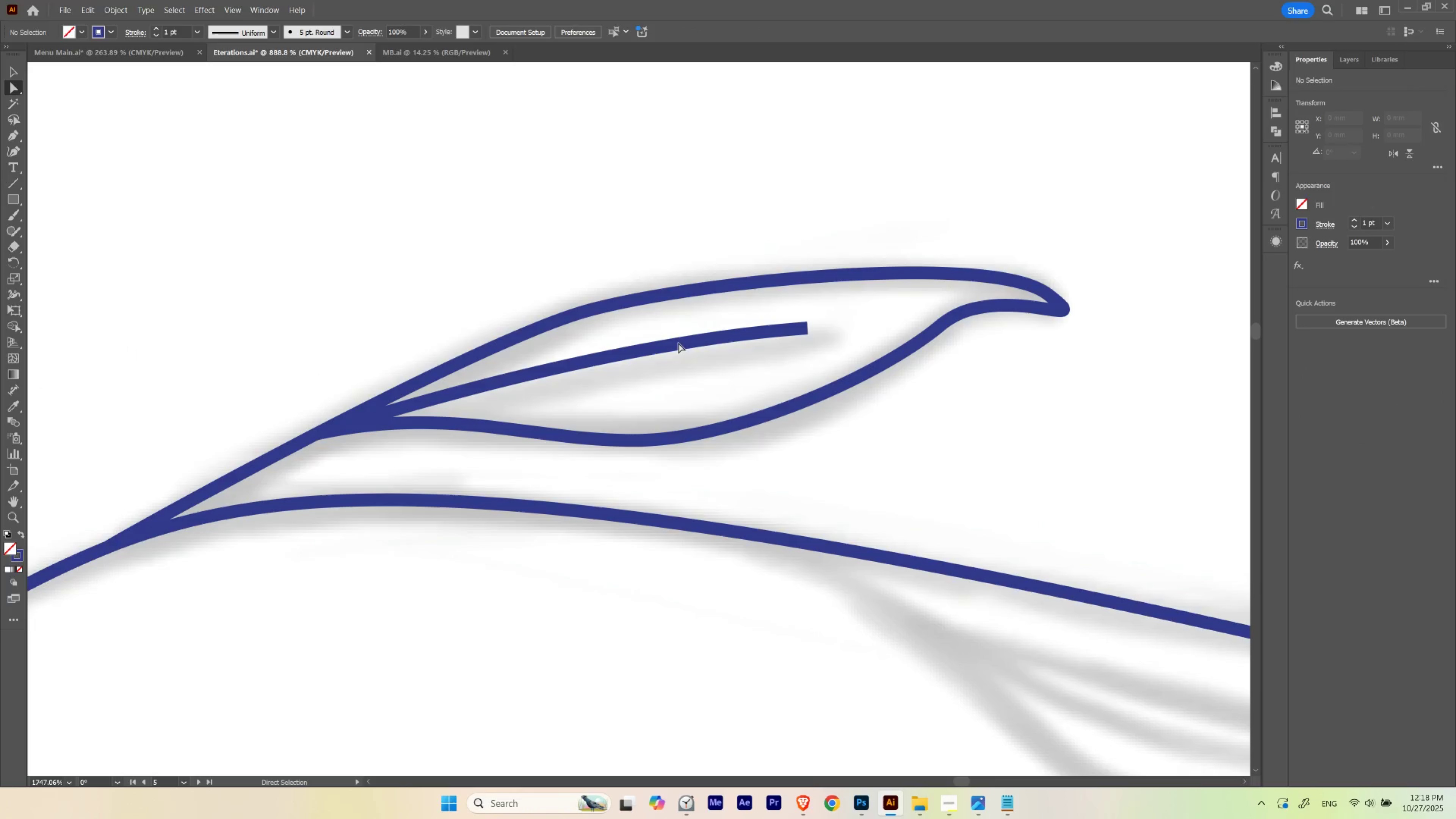 
key(A)
 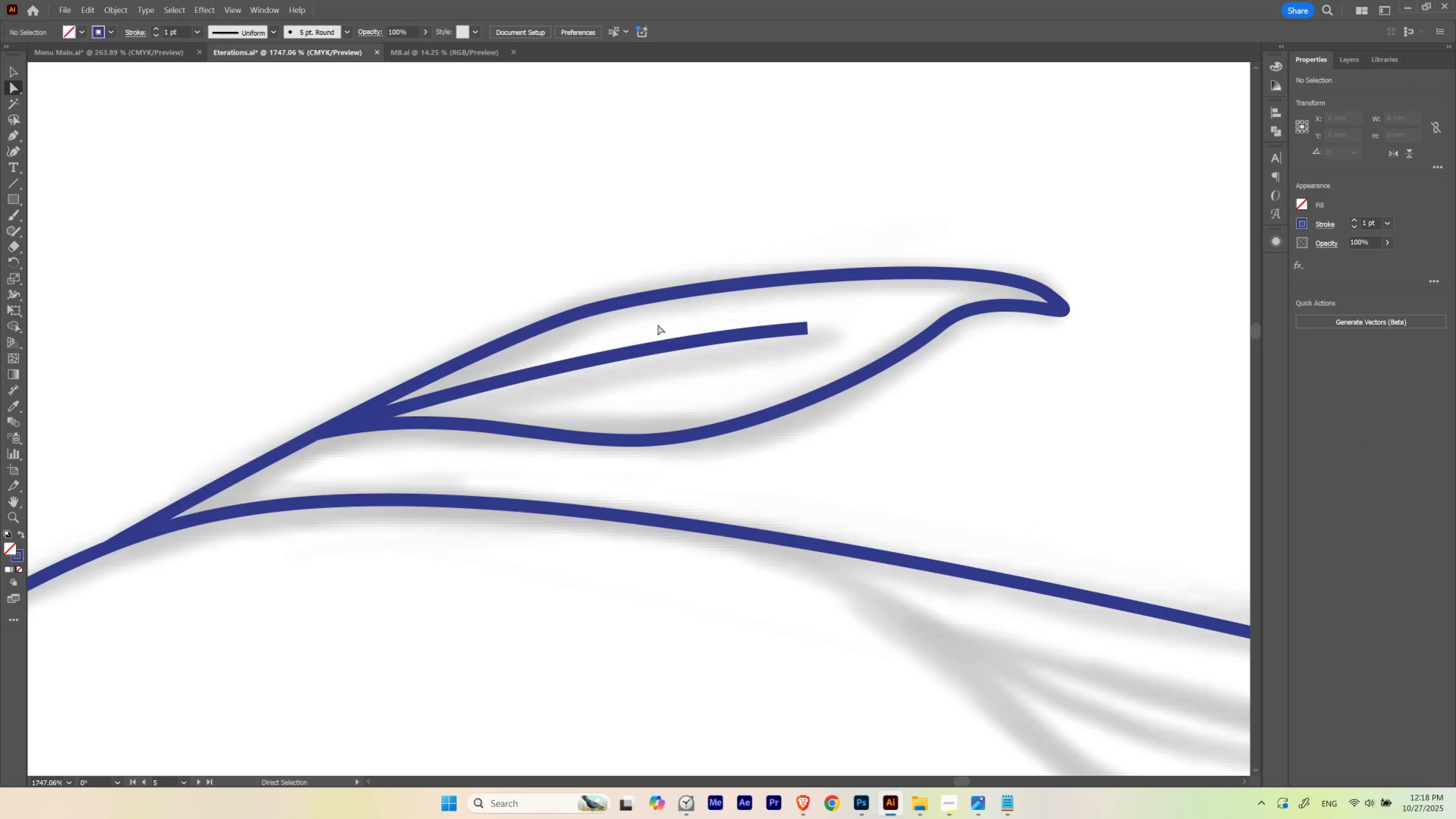 
left_click_drag(start_coordinate=[658, 324], to_coordinate=[703, 363])
 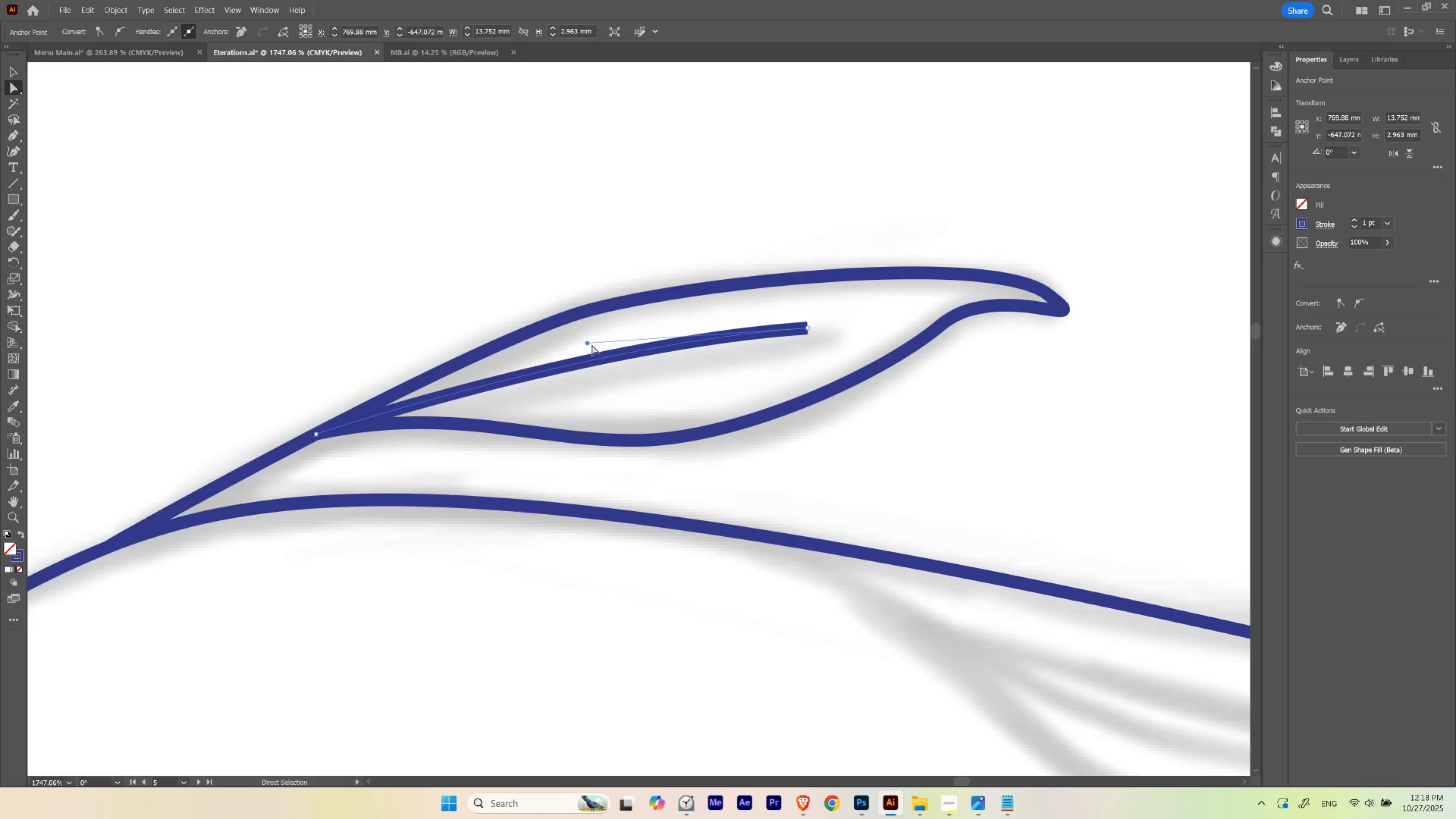 
left_click_drag(start_coordinate=[585, 342], to_coordinate=[586, 344])
 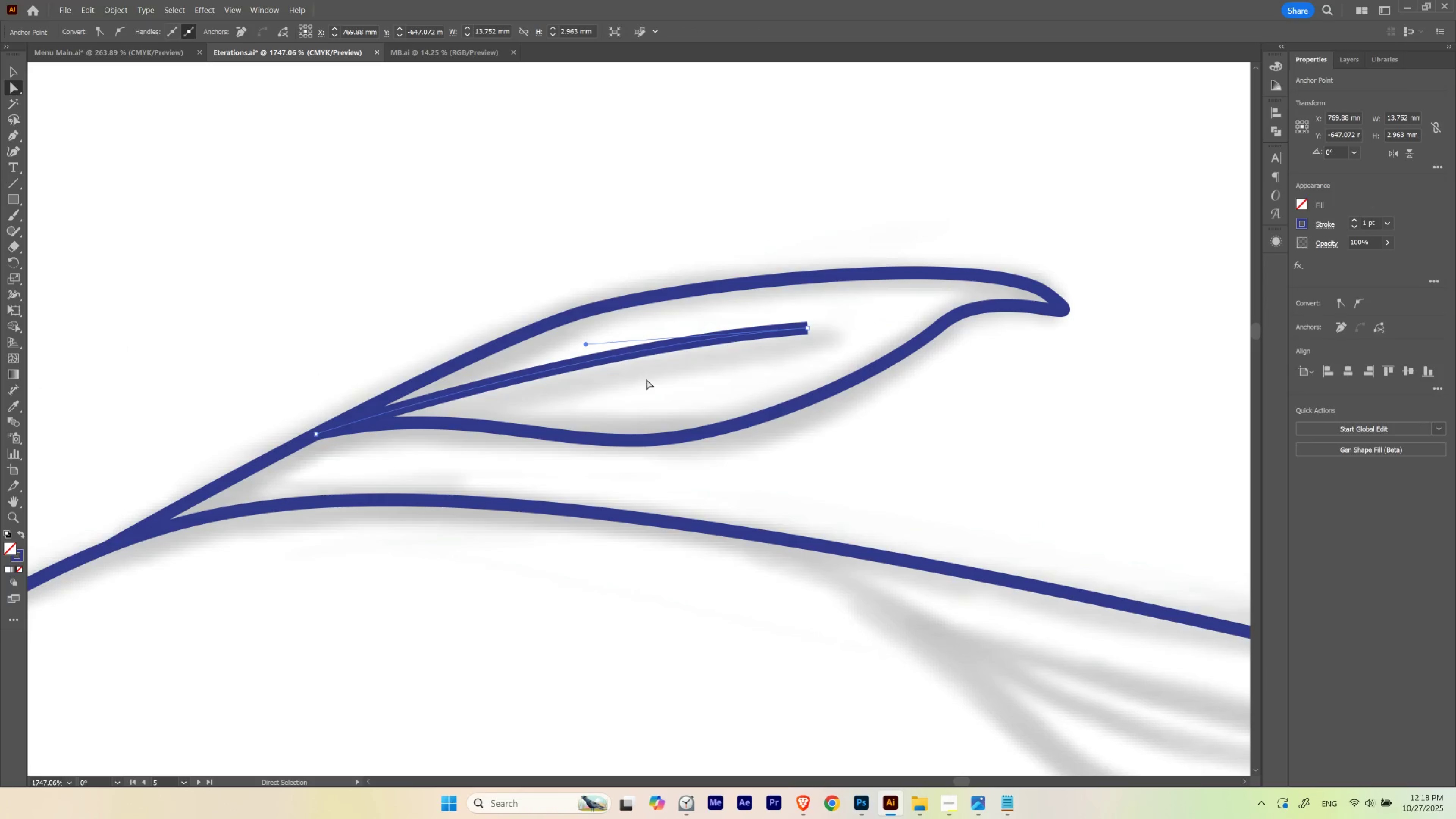 
hold_key(key=ControlLeft, duration=0.33)
 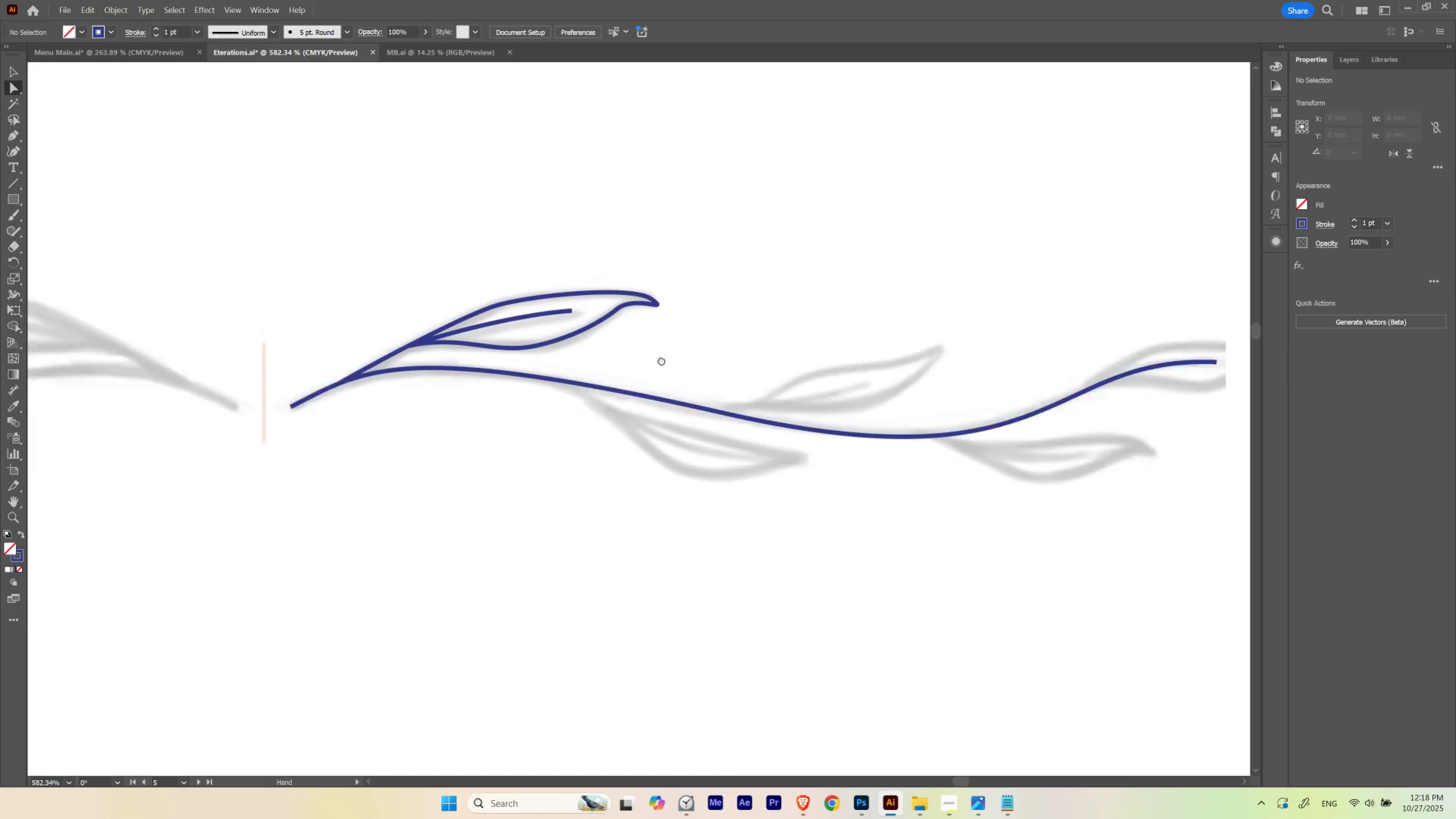 
hold_key(key=Space, duration=2.96)
 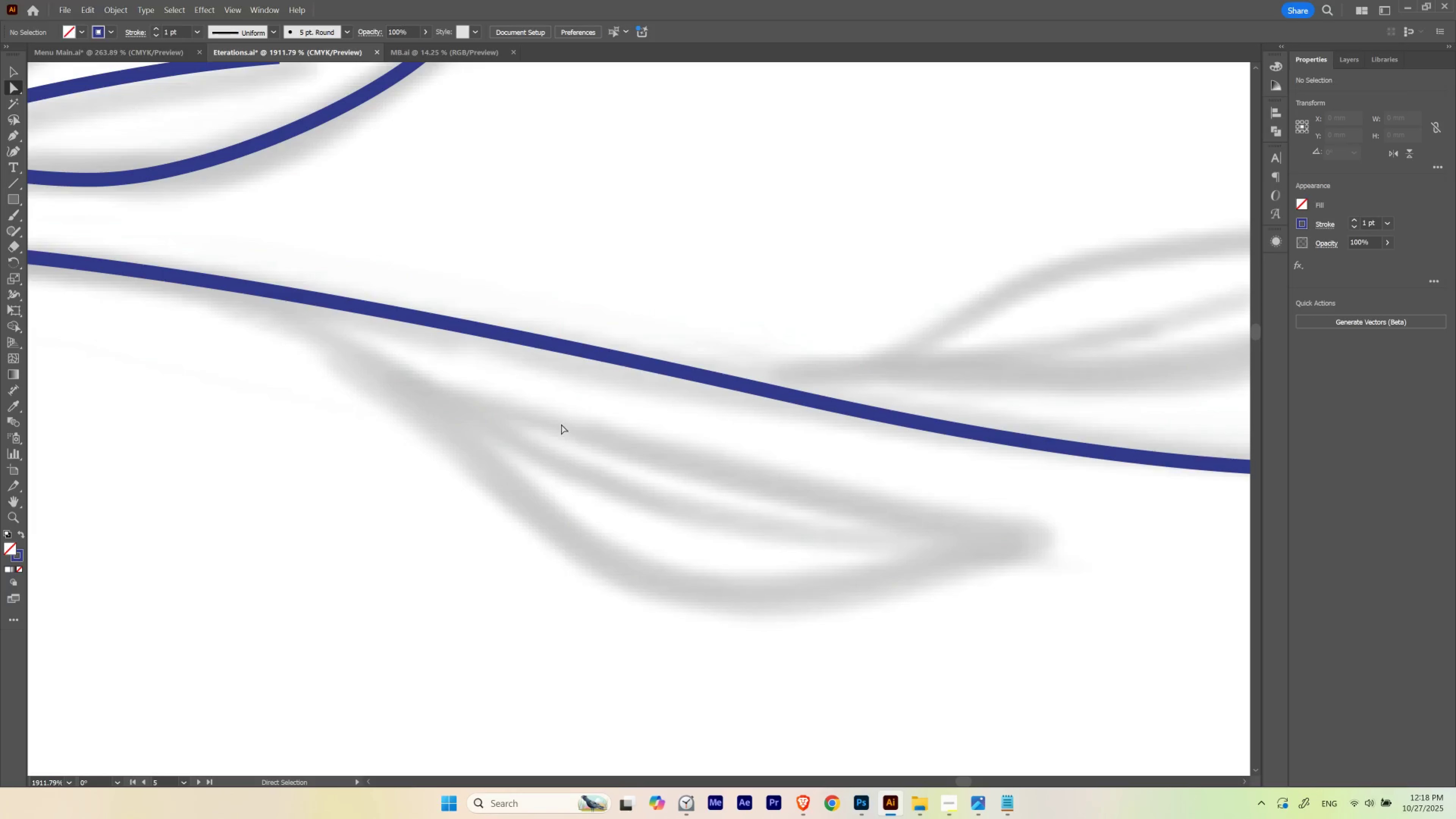 
left_click_drag(start_coordinate=[752, 382], to_coordinate=[630, 424])
 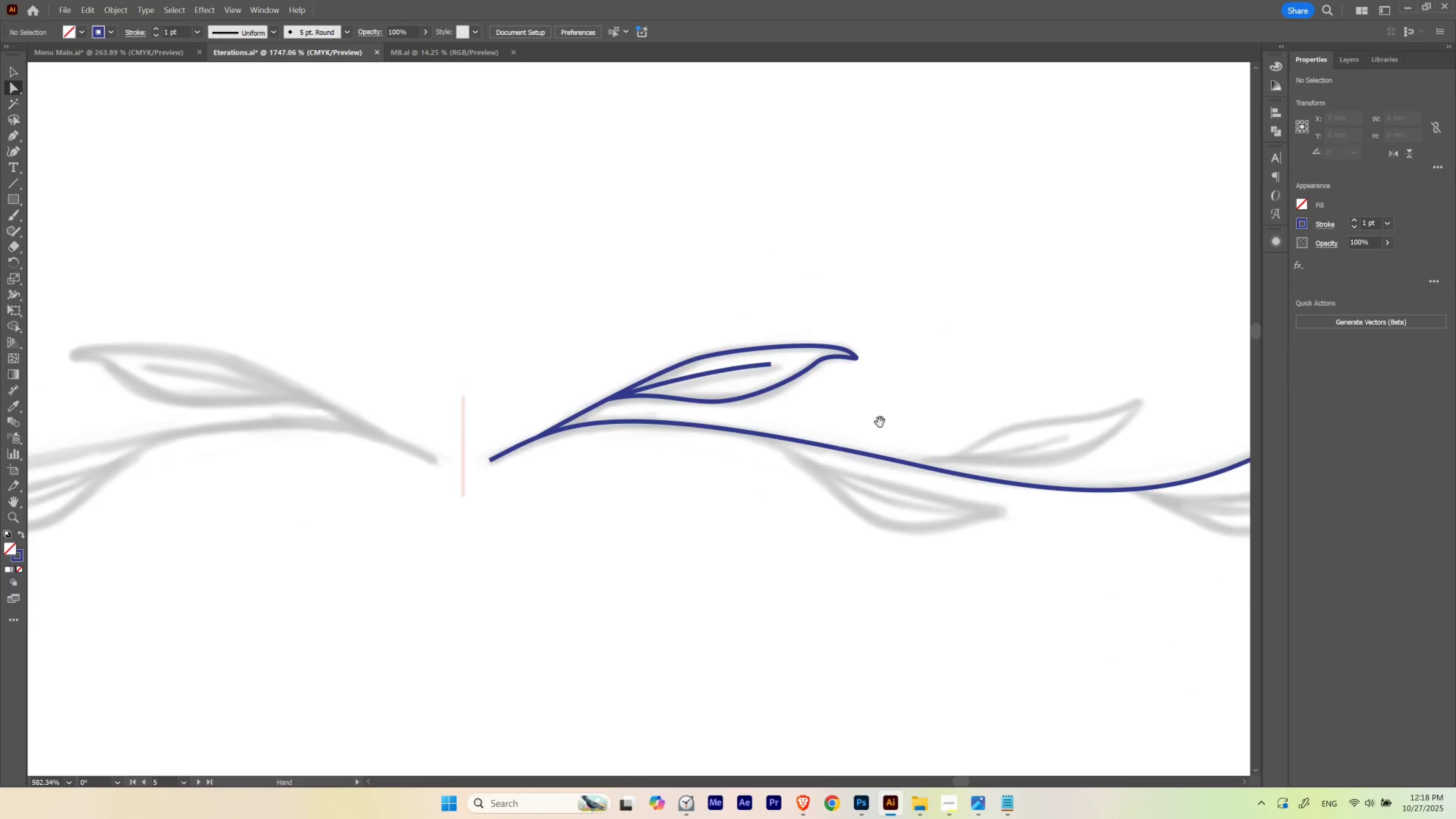 
left_click_drag(start_coordinate=[897, 422], to_coordinate=[595, 338])
 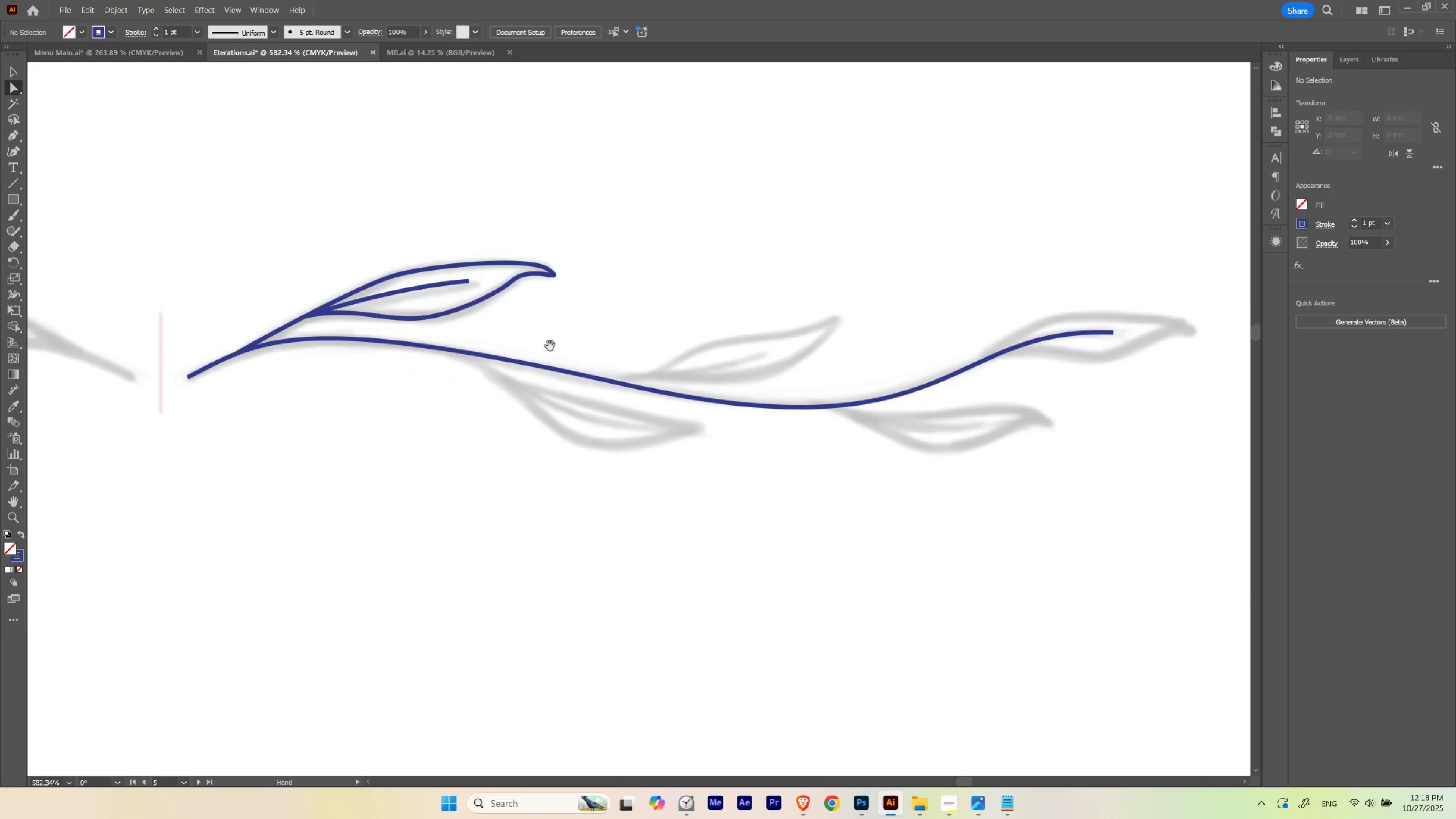 
hold_key(key=ControlLeft, duration=0.51)
left_click_drag(start_coordinate=[548, 376], to_coordinate=[679, 454])
 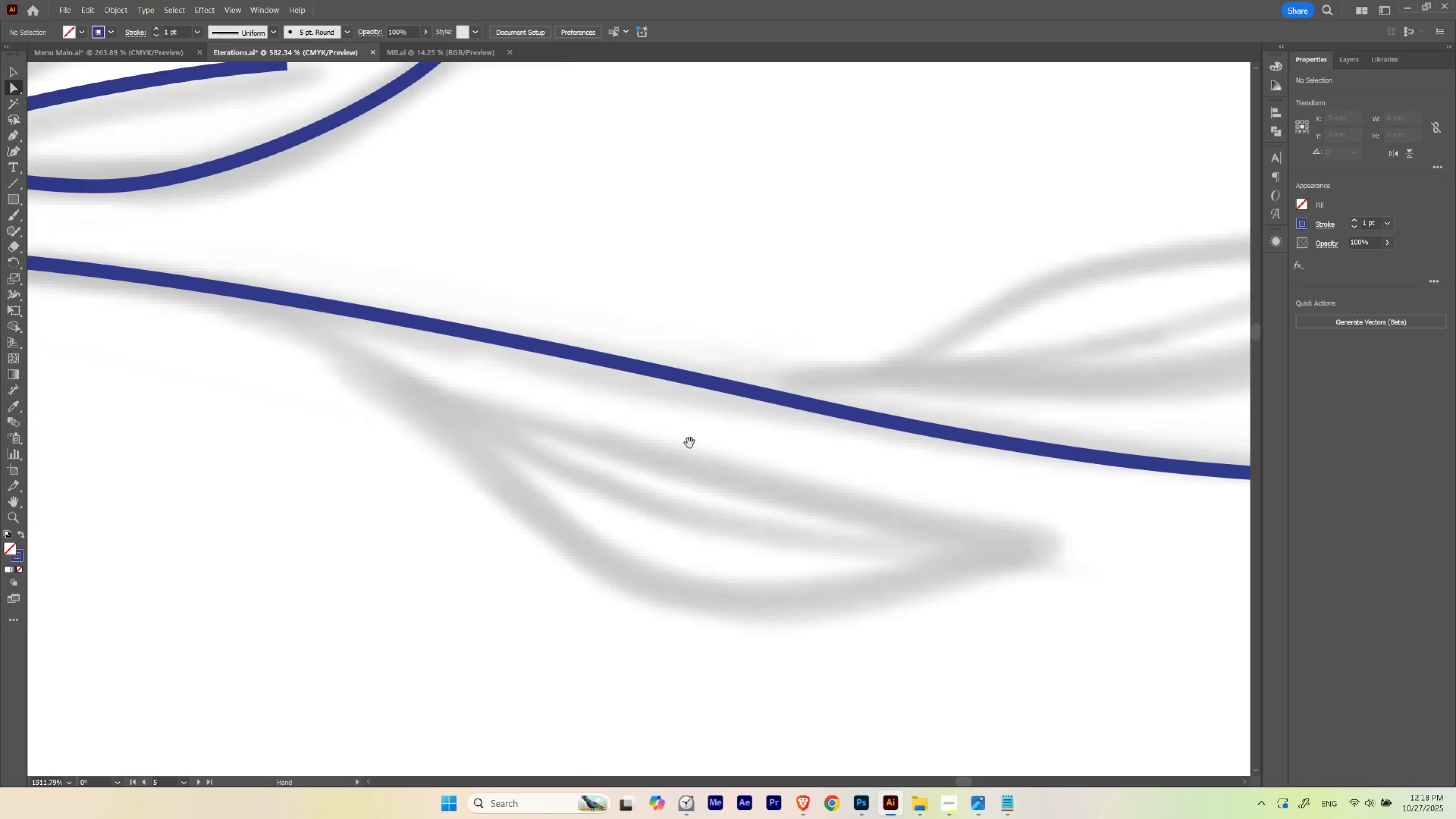 
left_click_drag(start_coordinate=[690, 443], to_coordinate=[682, 437])
 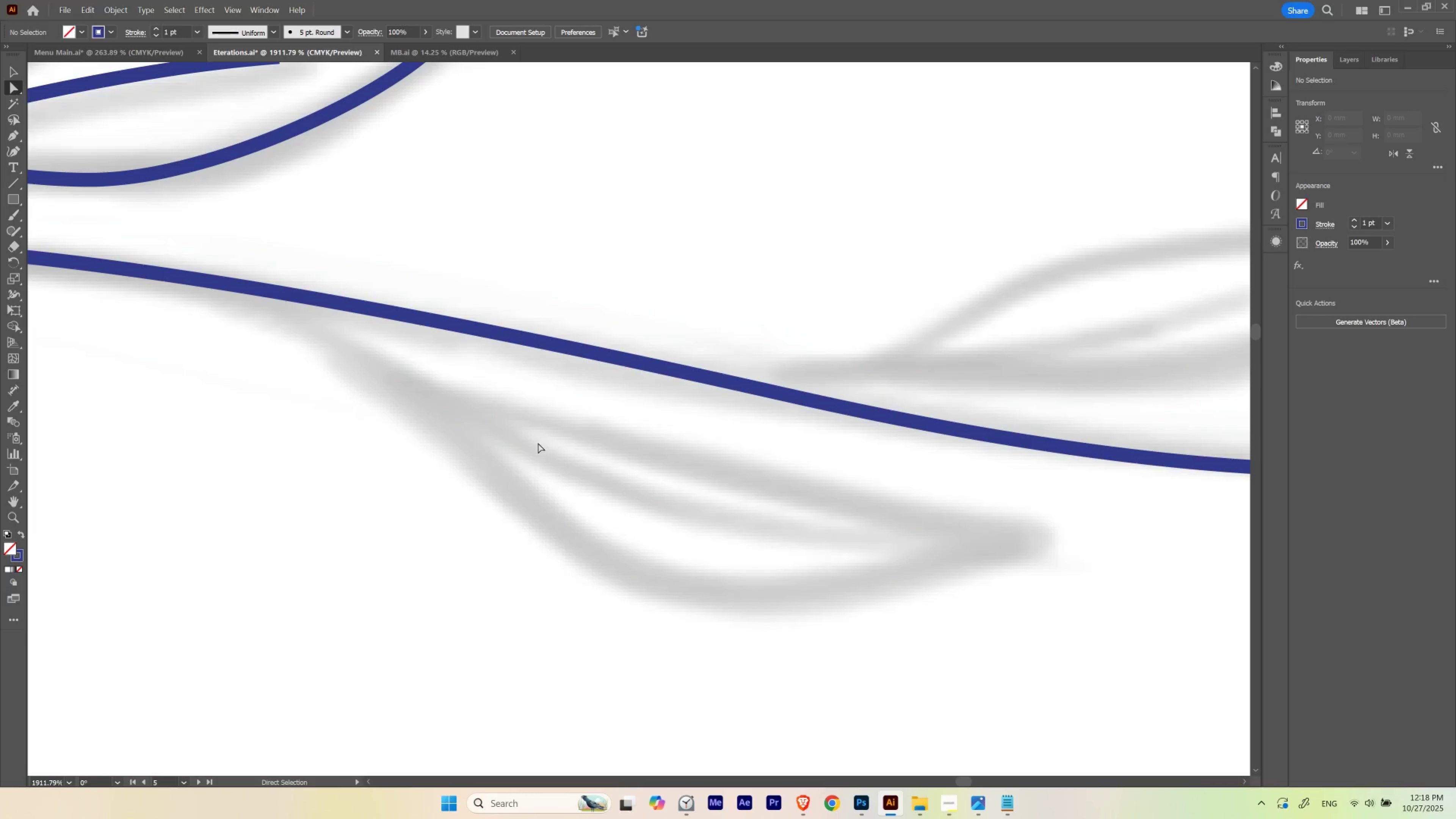 
key(N)
 